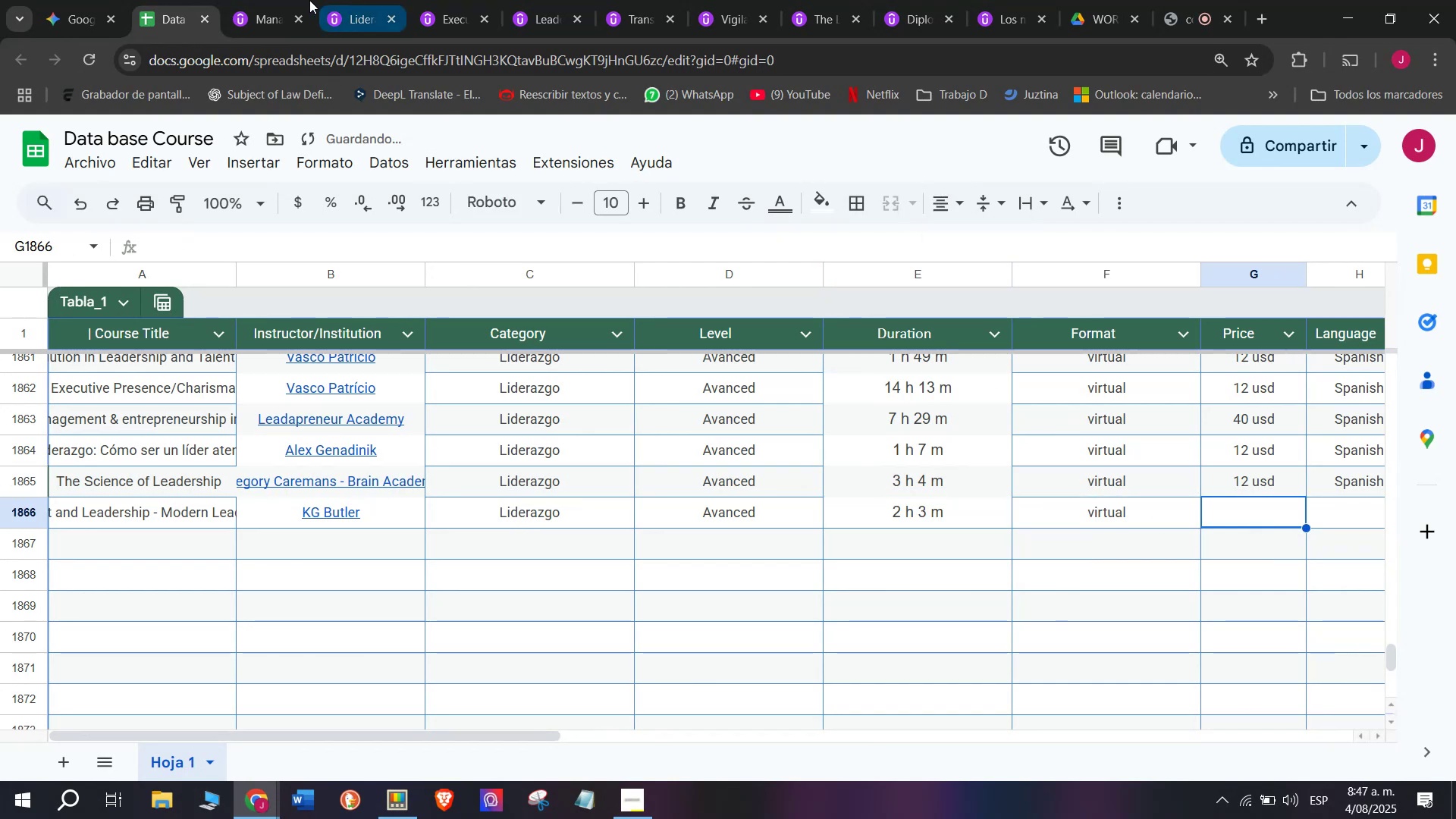 
left_click([306, 0])
 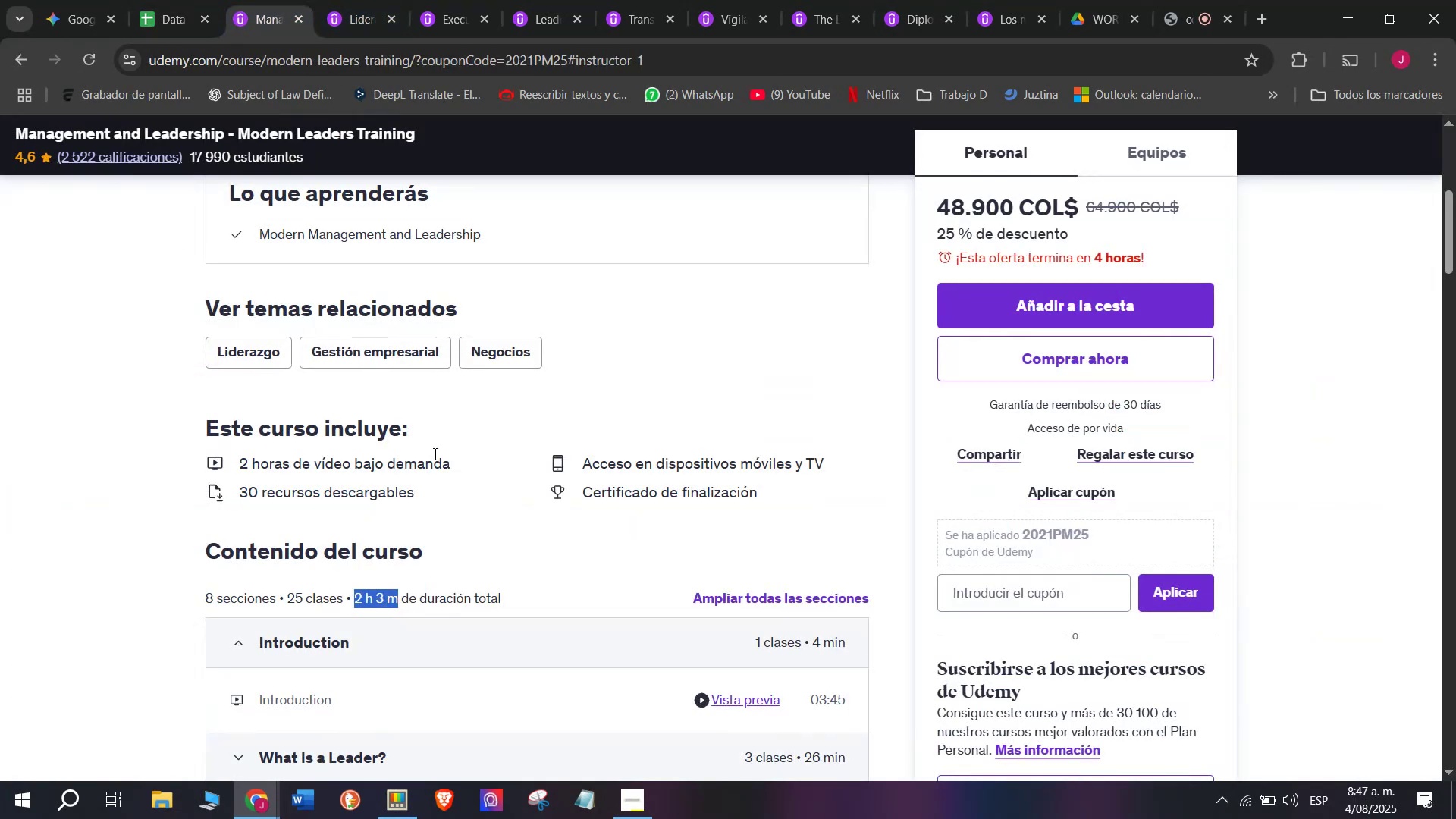 
scroll: coordinate [337, 500], scroll_direction: up, amount: 3.0
 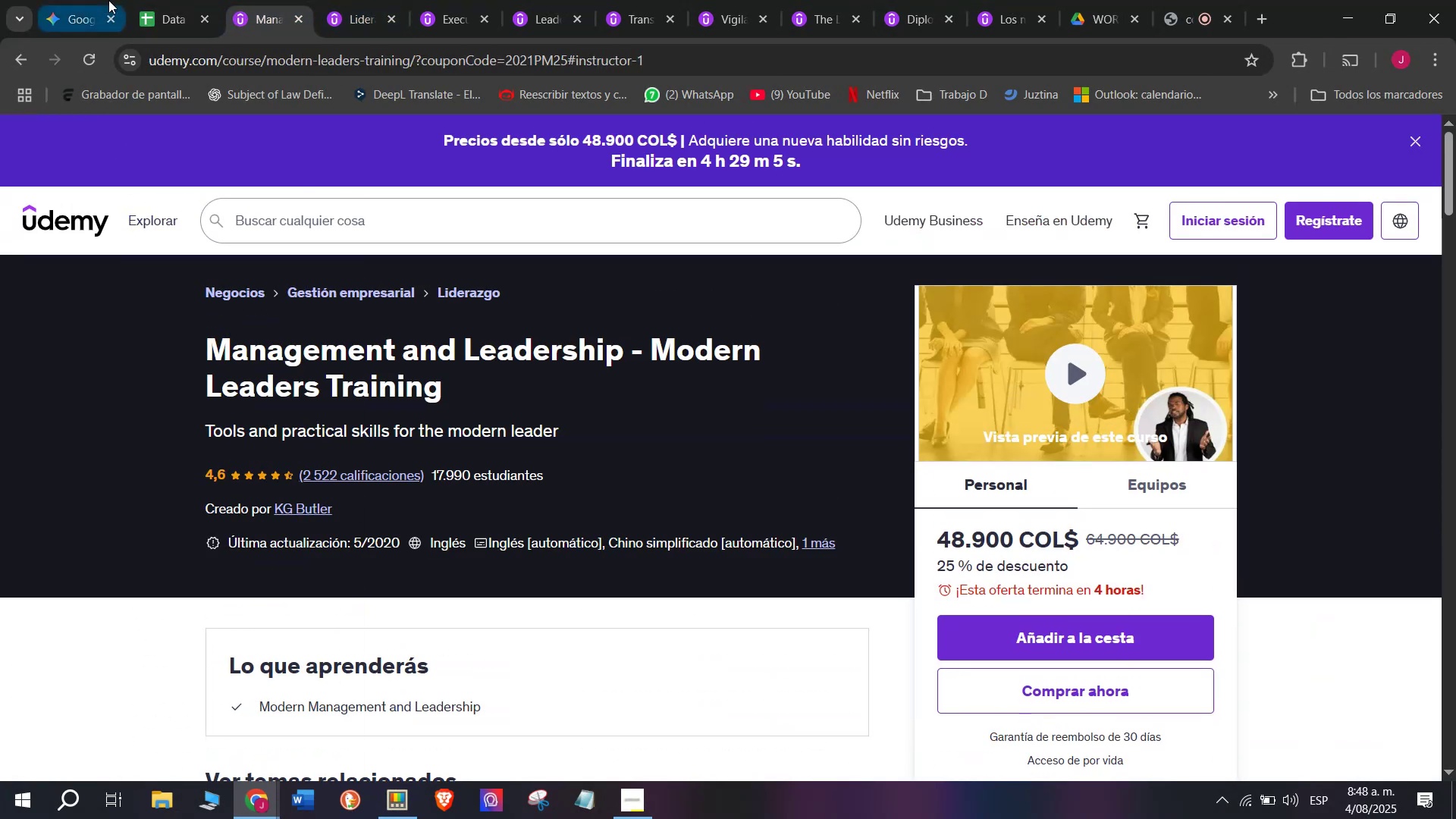 
left_click([134, 0])
 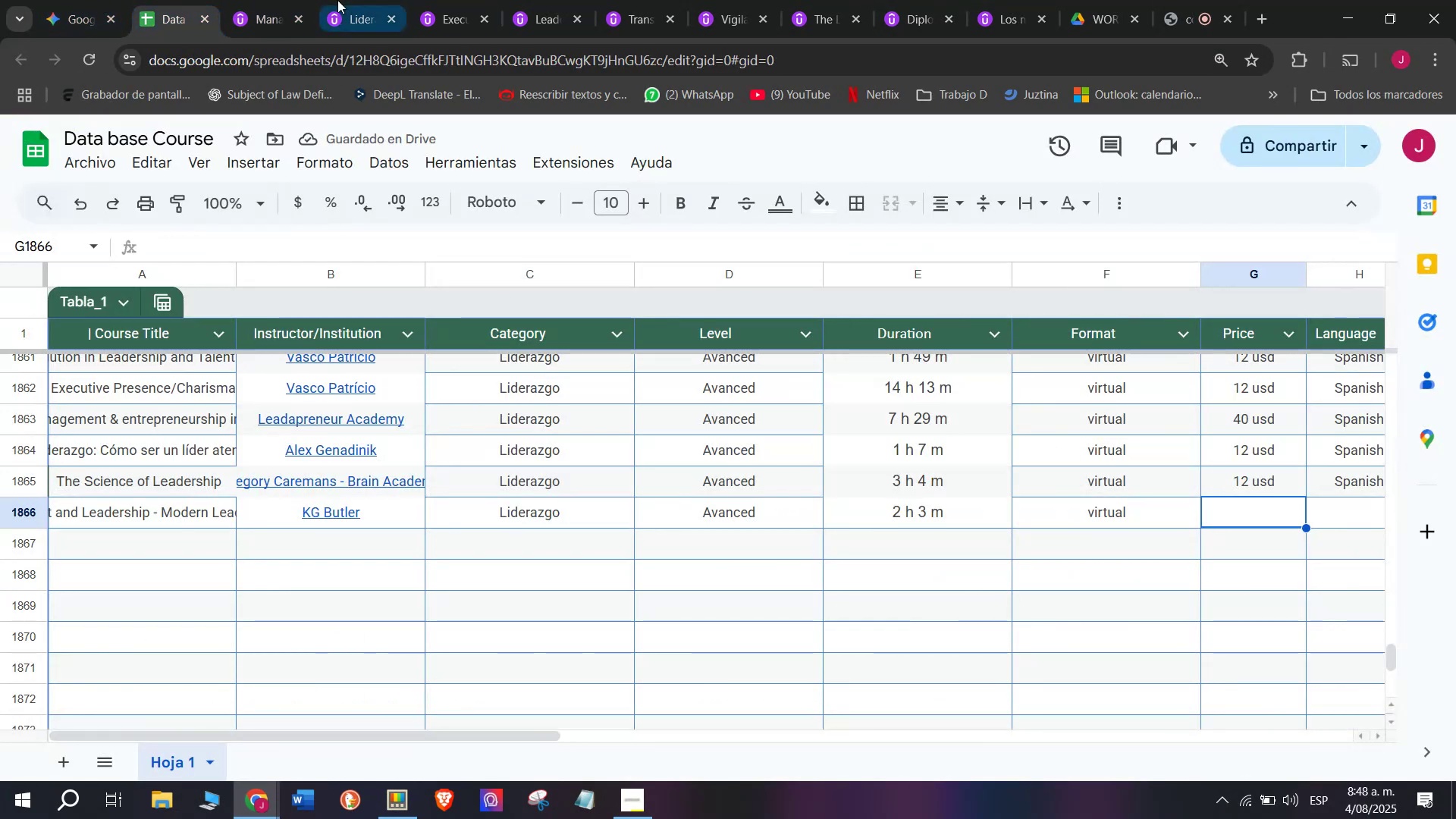 
left_click([281, 0])
 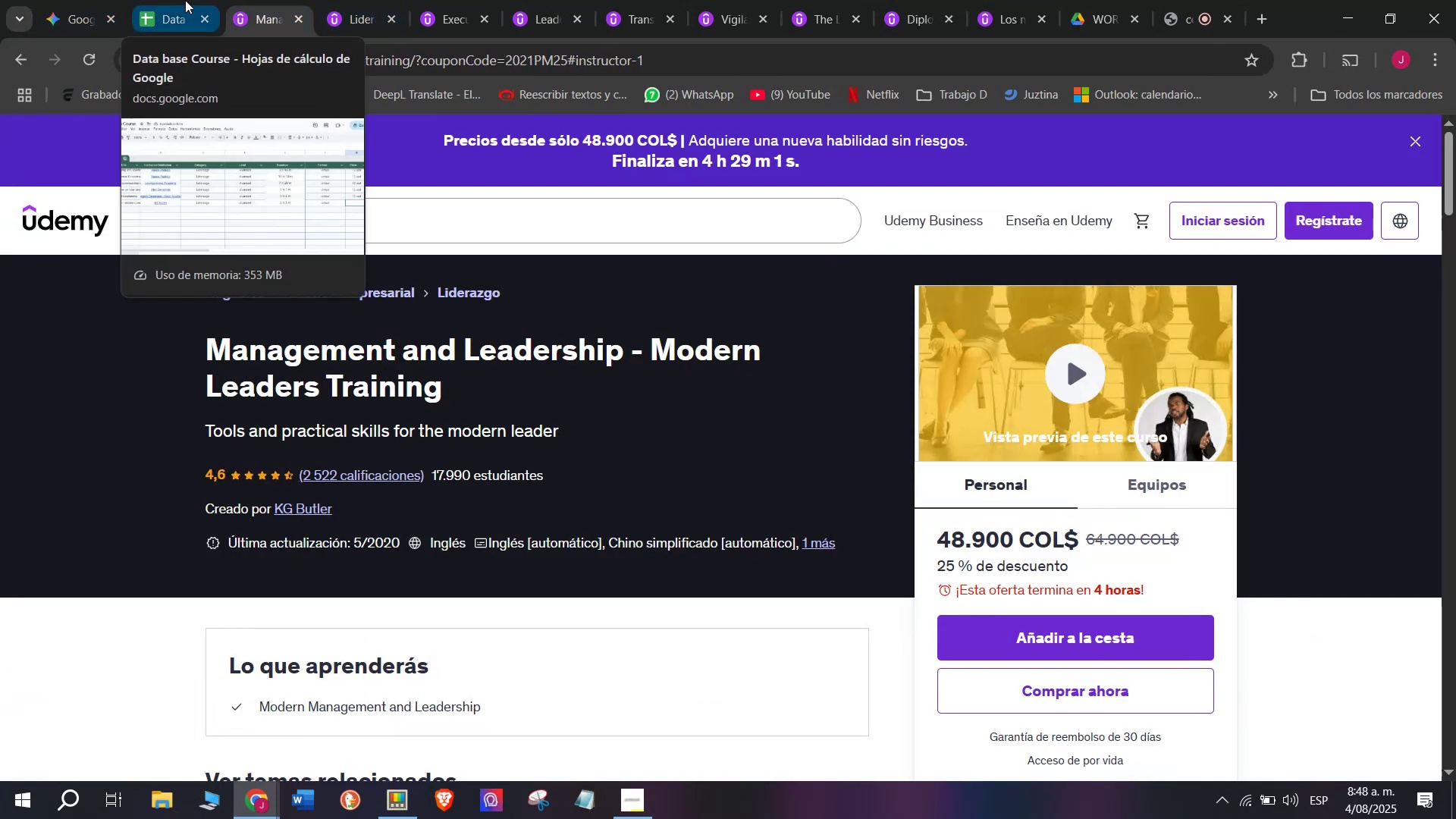 
left_click([185, 0])
 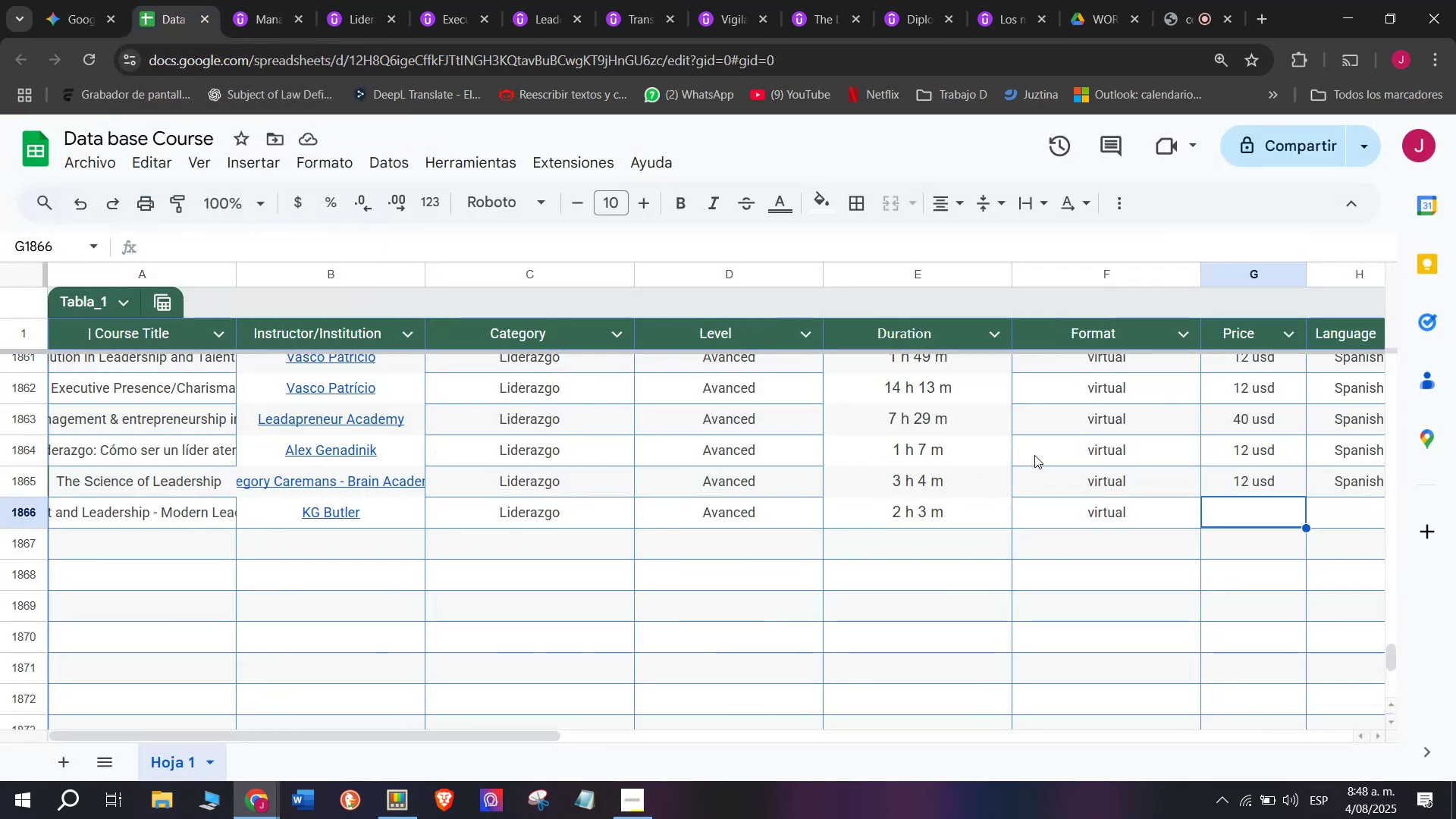 
type(12 usd)
 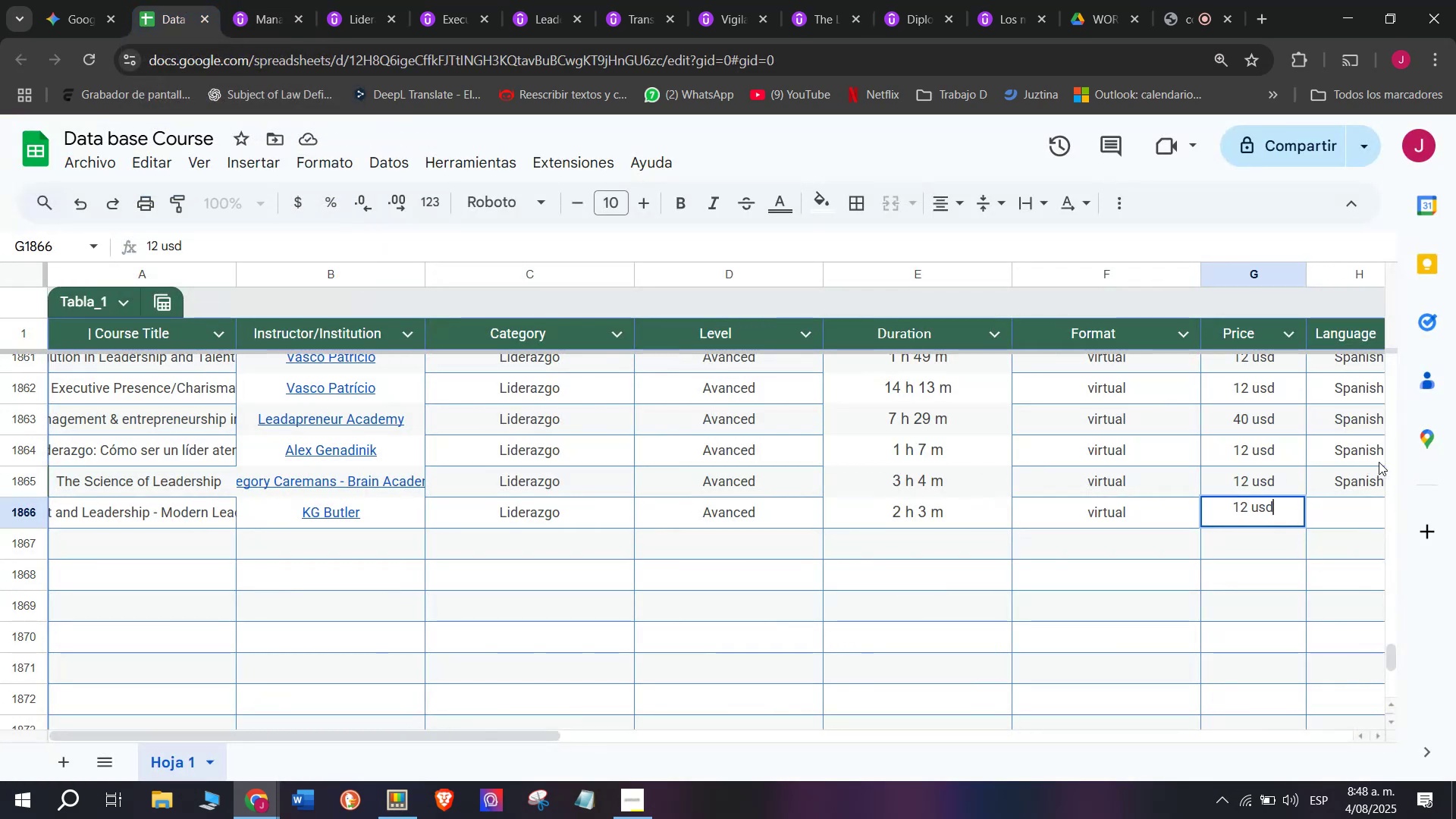 
left_click([1326, 485])
 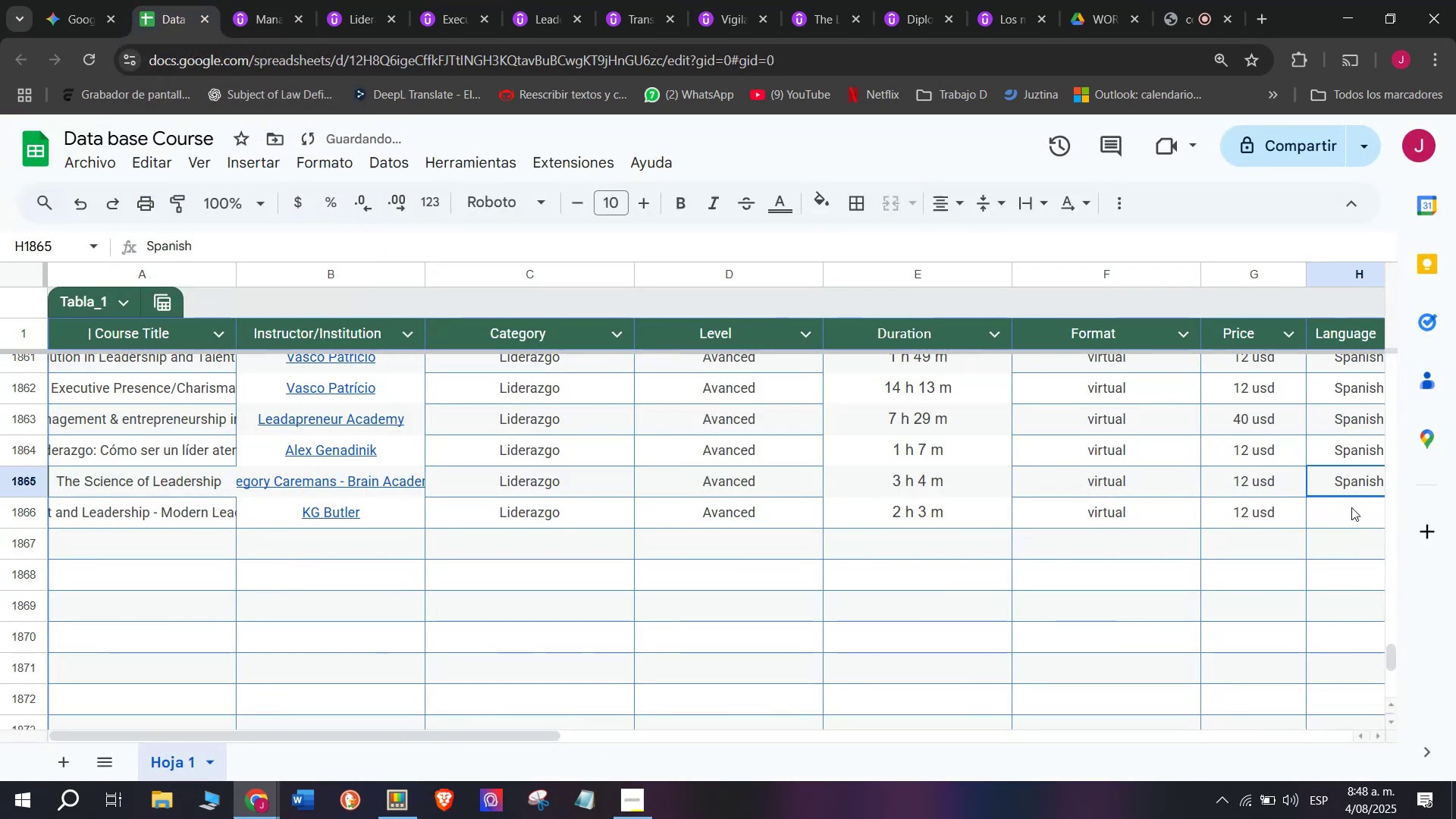 
key(Break)
 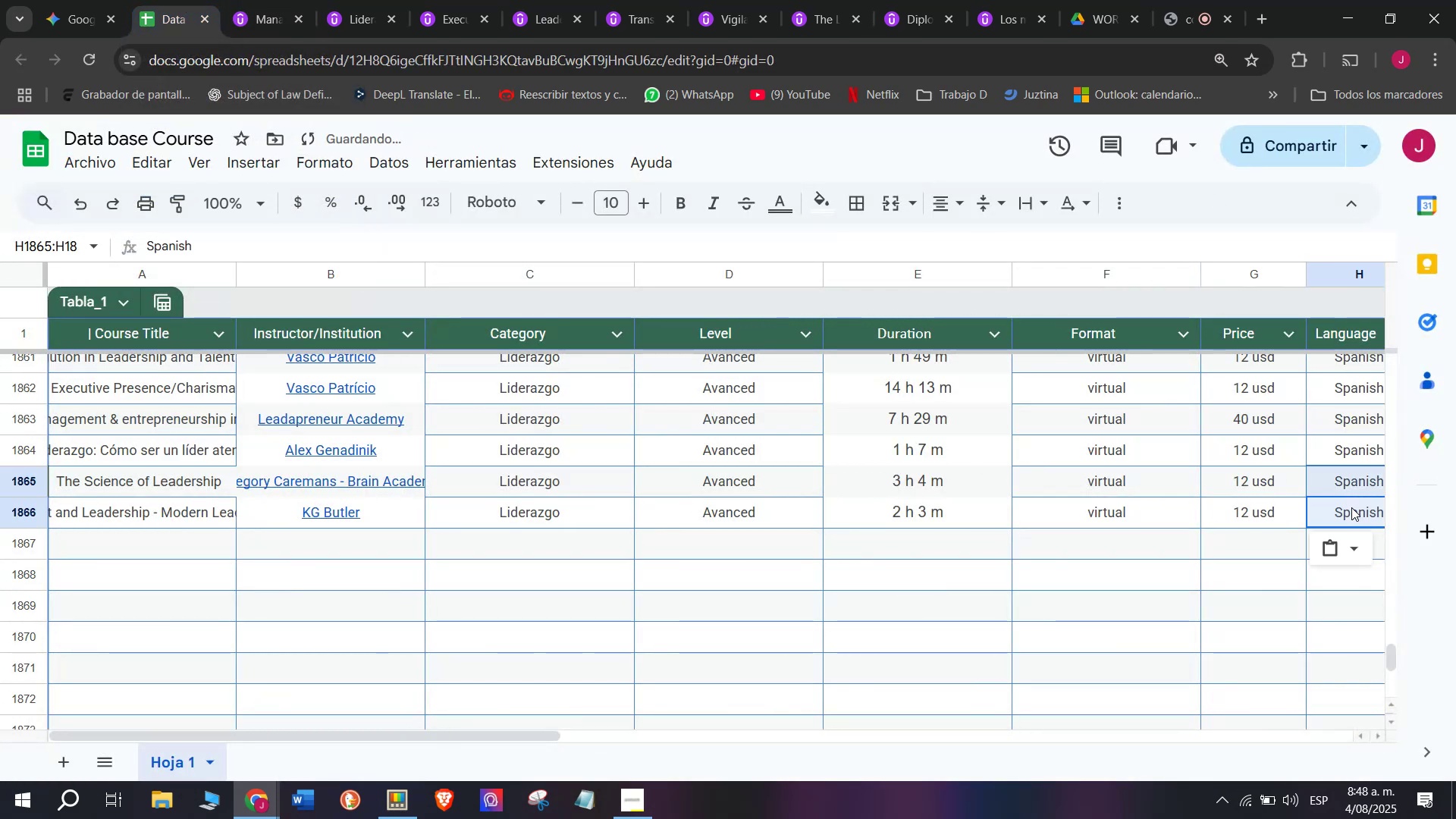 
key(Control+ControlLeft)
 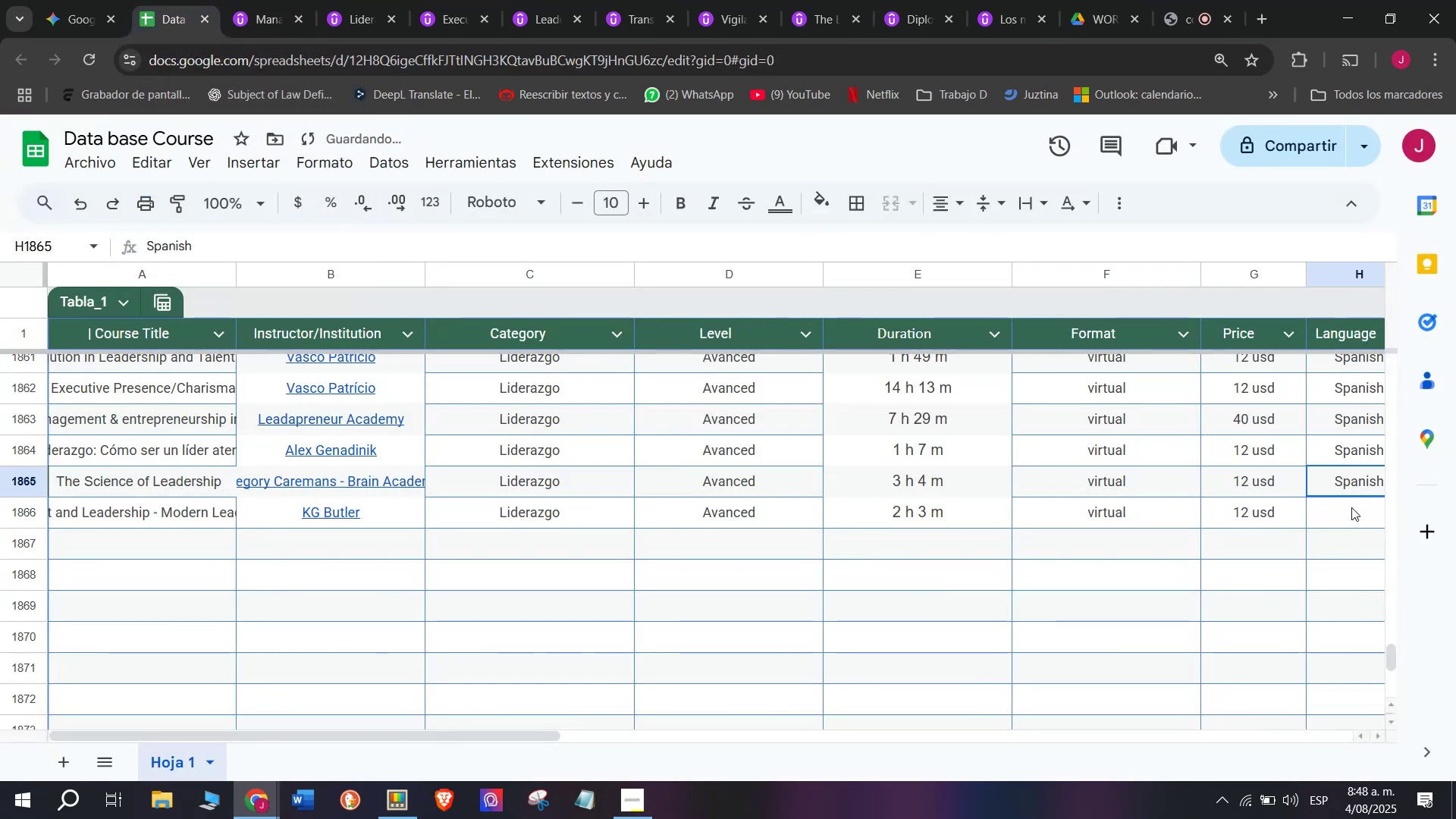 
key(Control+C)
 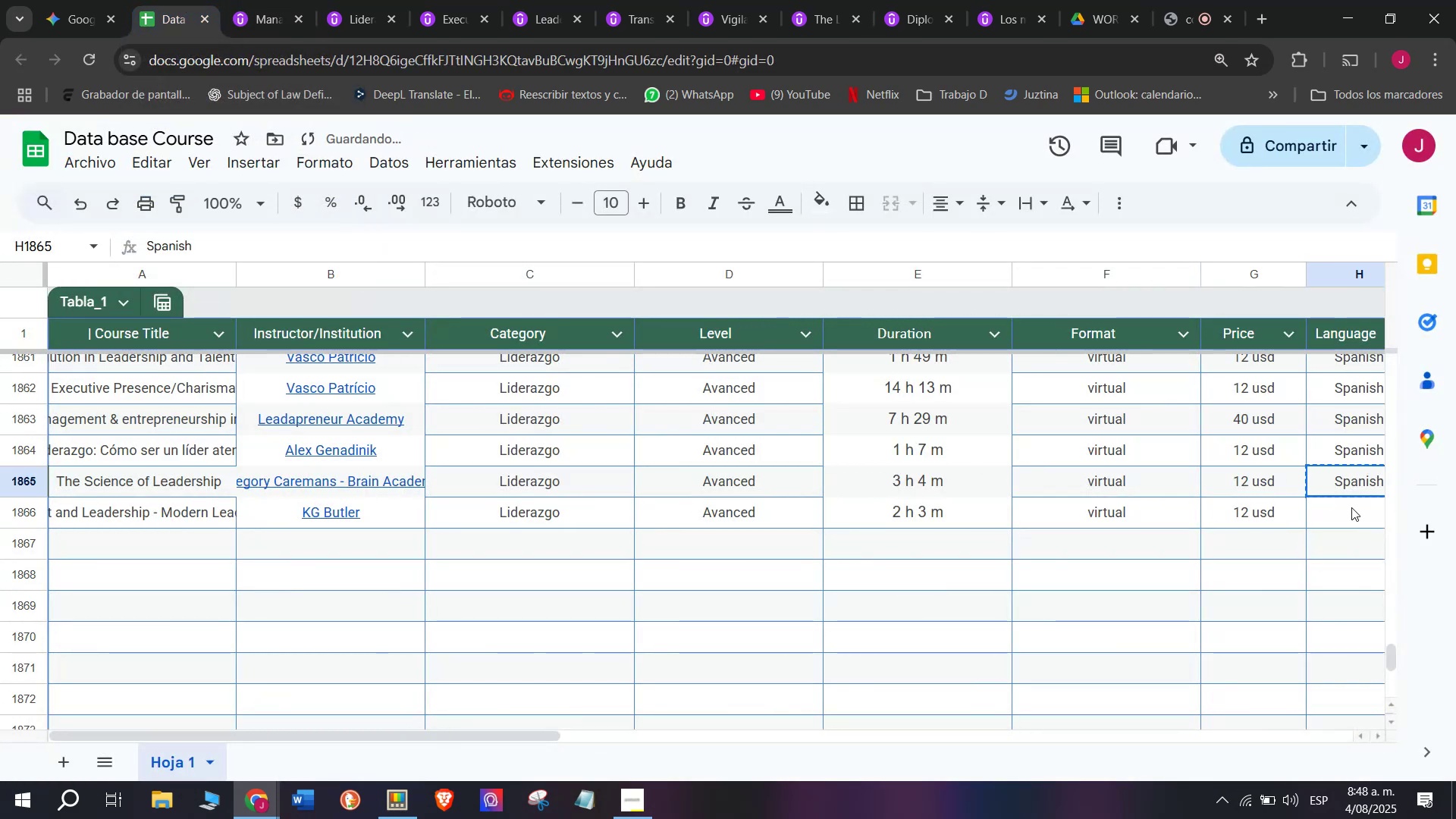 
left_click([1351, 507])
 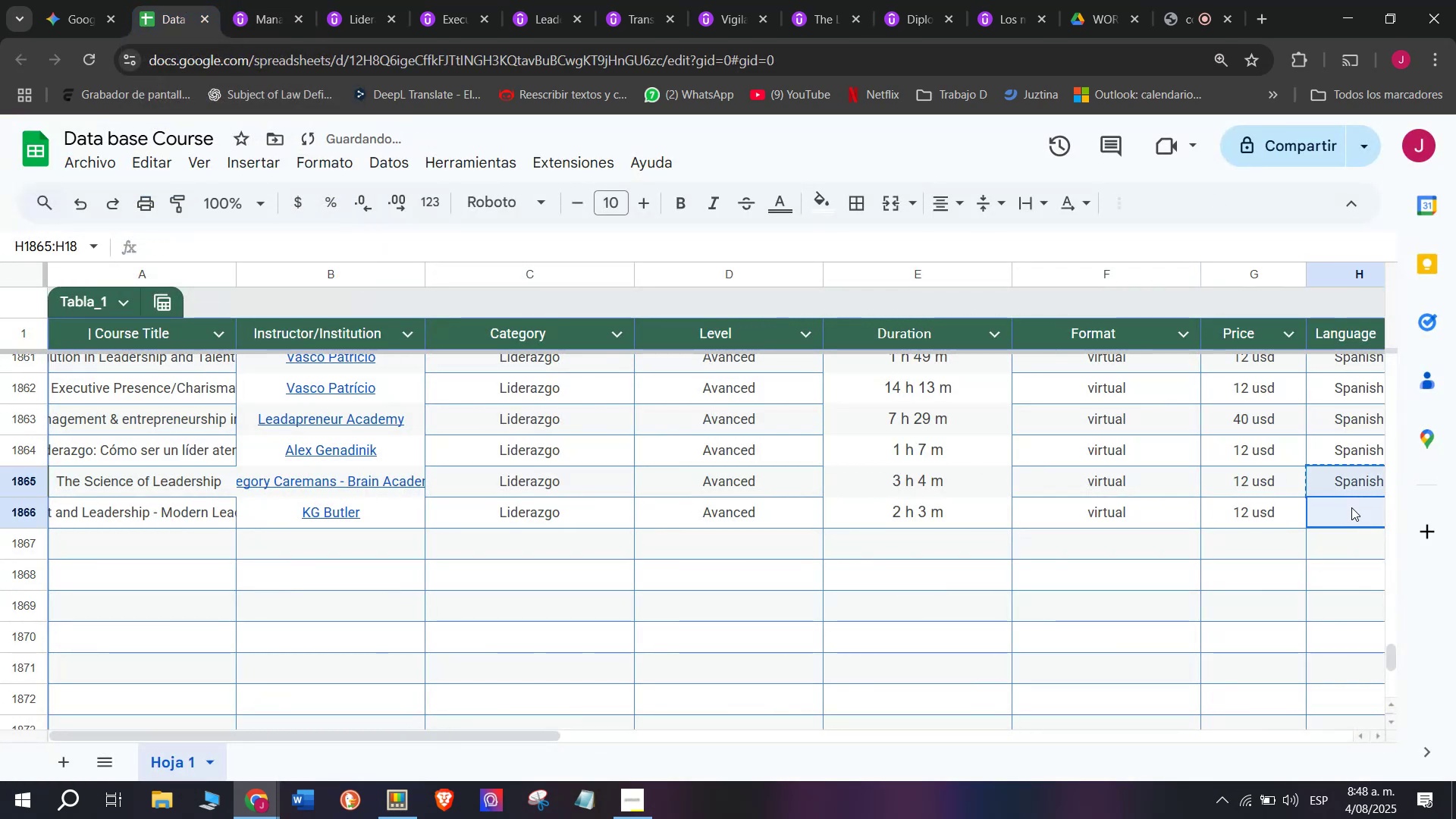 
key(Z)
 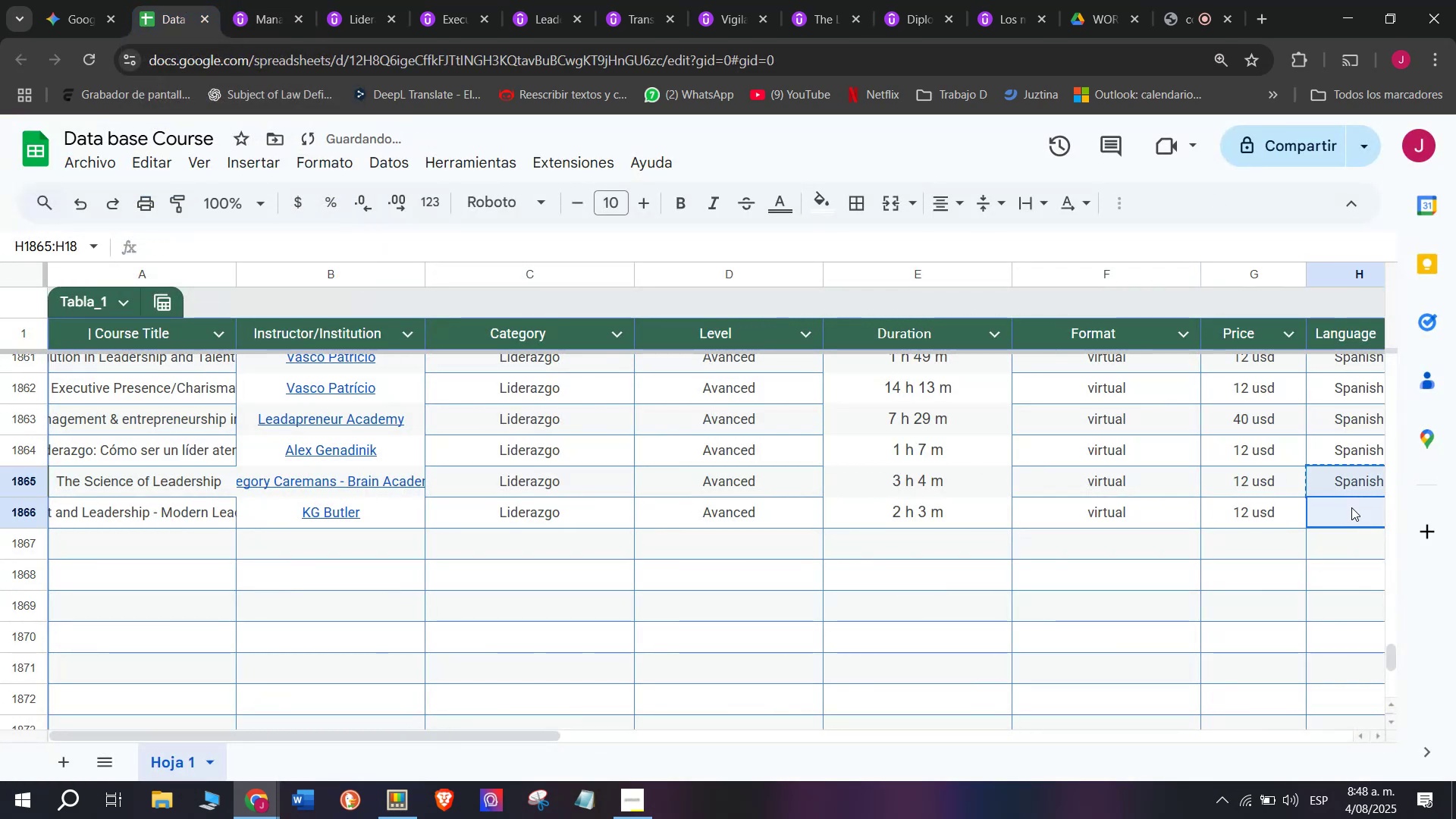 
key(Control+ControlLeft)
 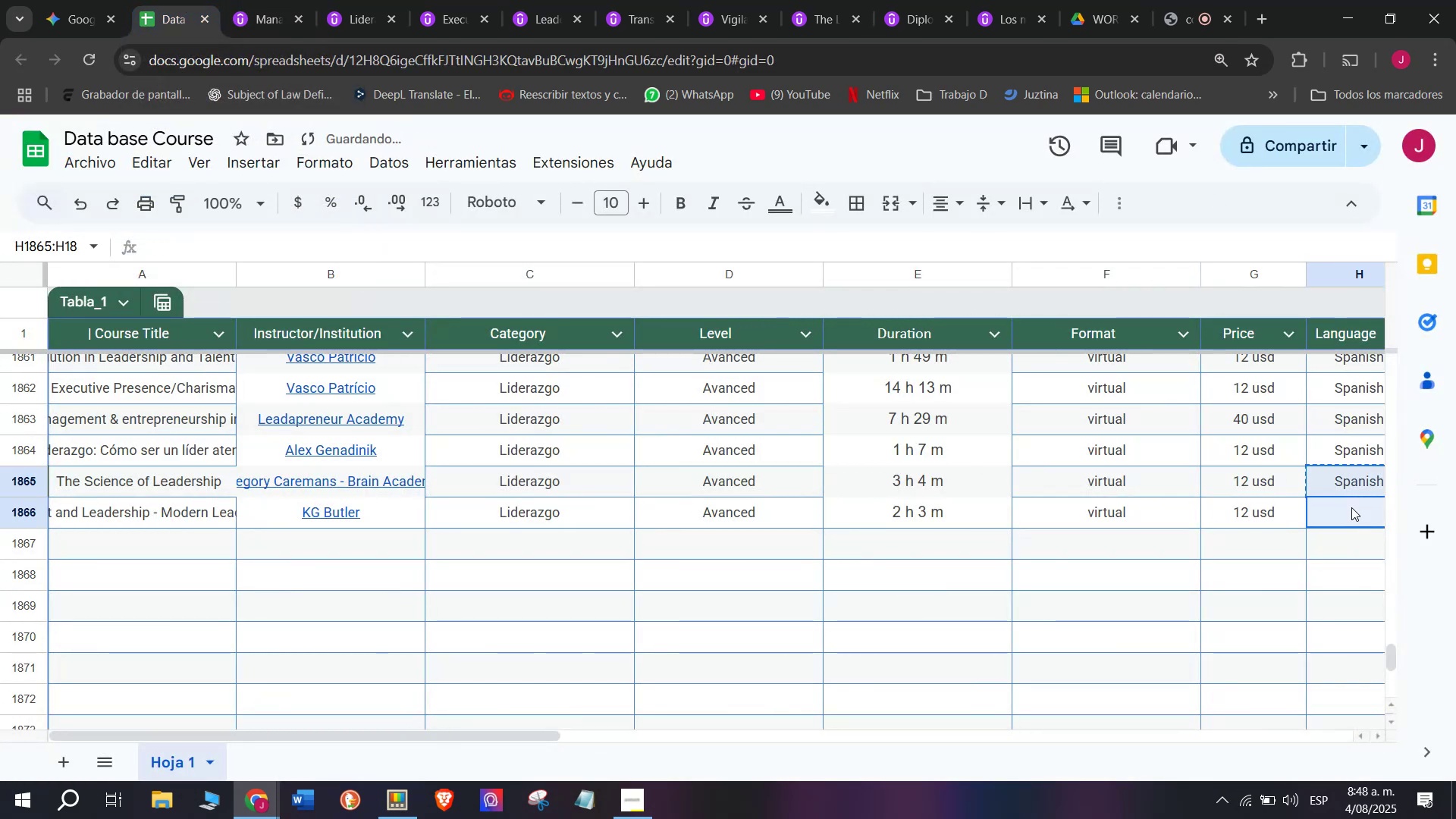 
key(Control+V)
 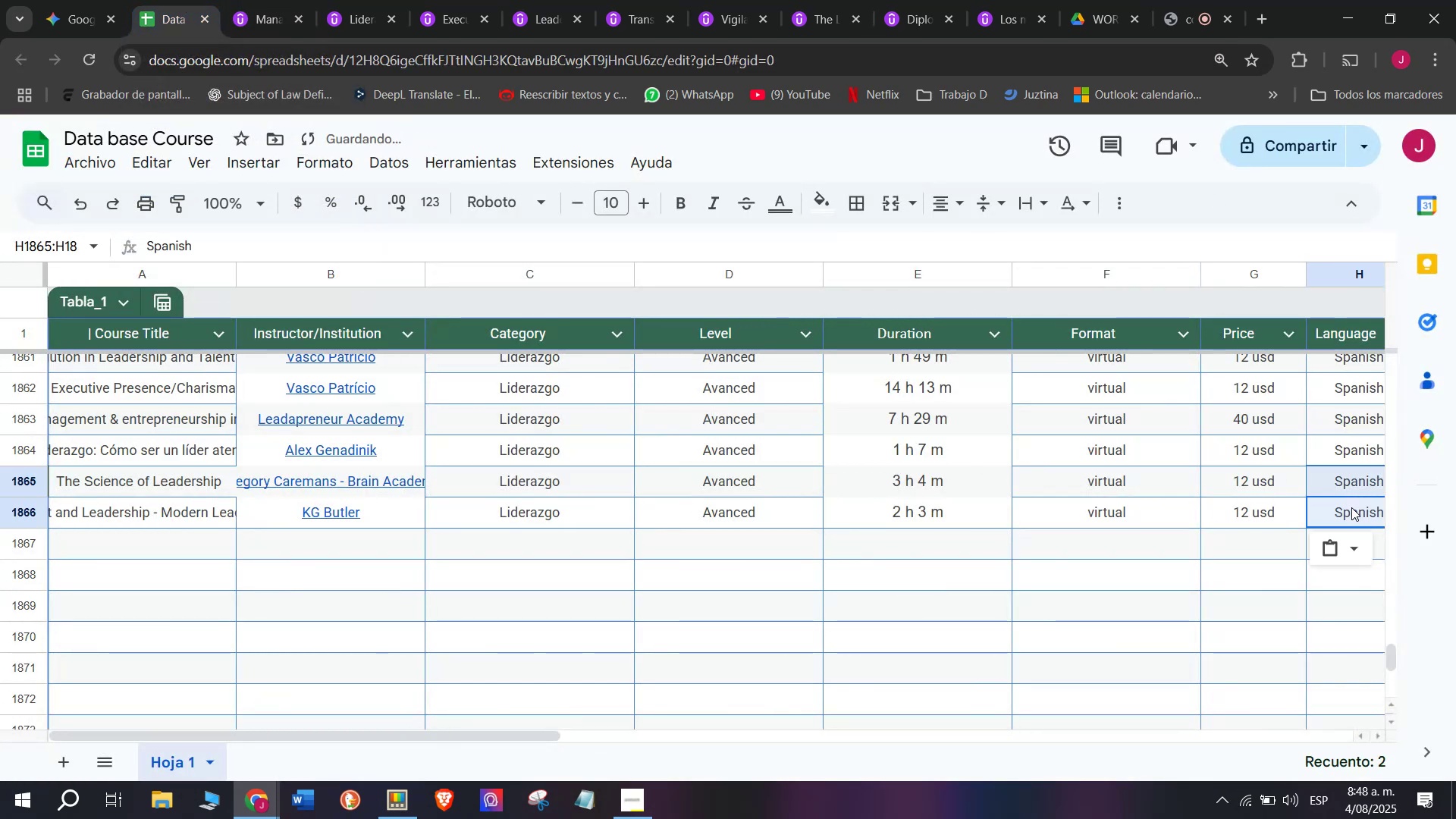 
scroll: coordinate [331, 485], scroll_direction: down, amount: 3.0
 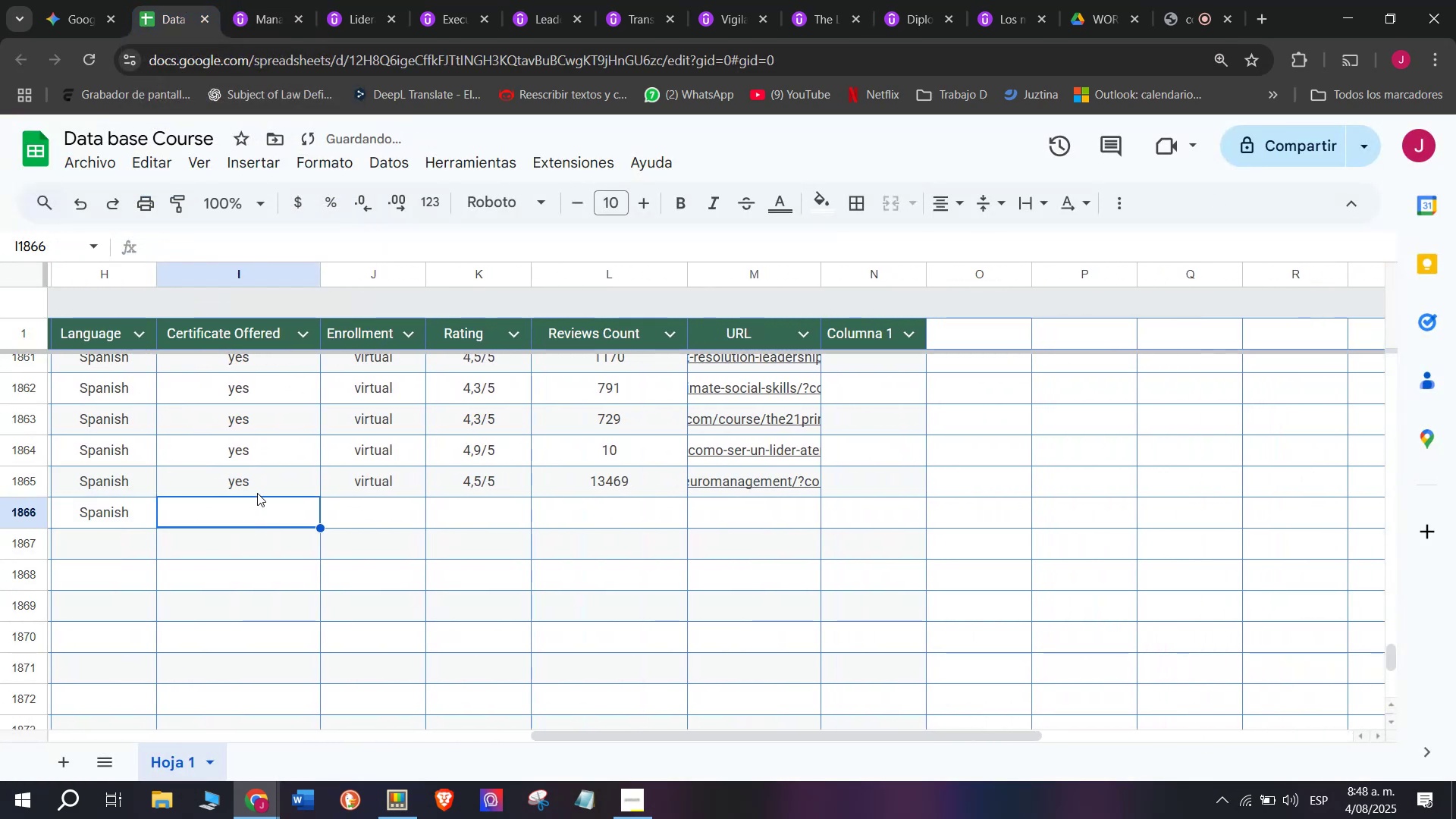 
left_click([253, 476])
 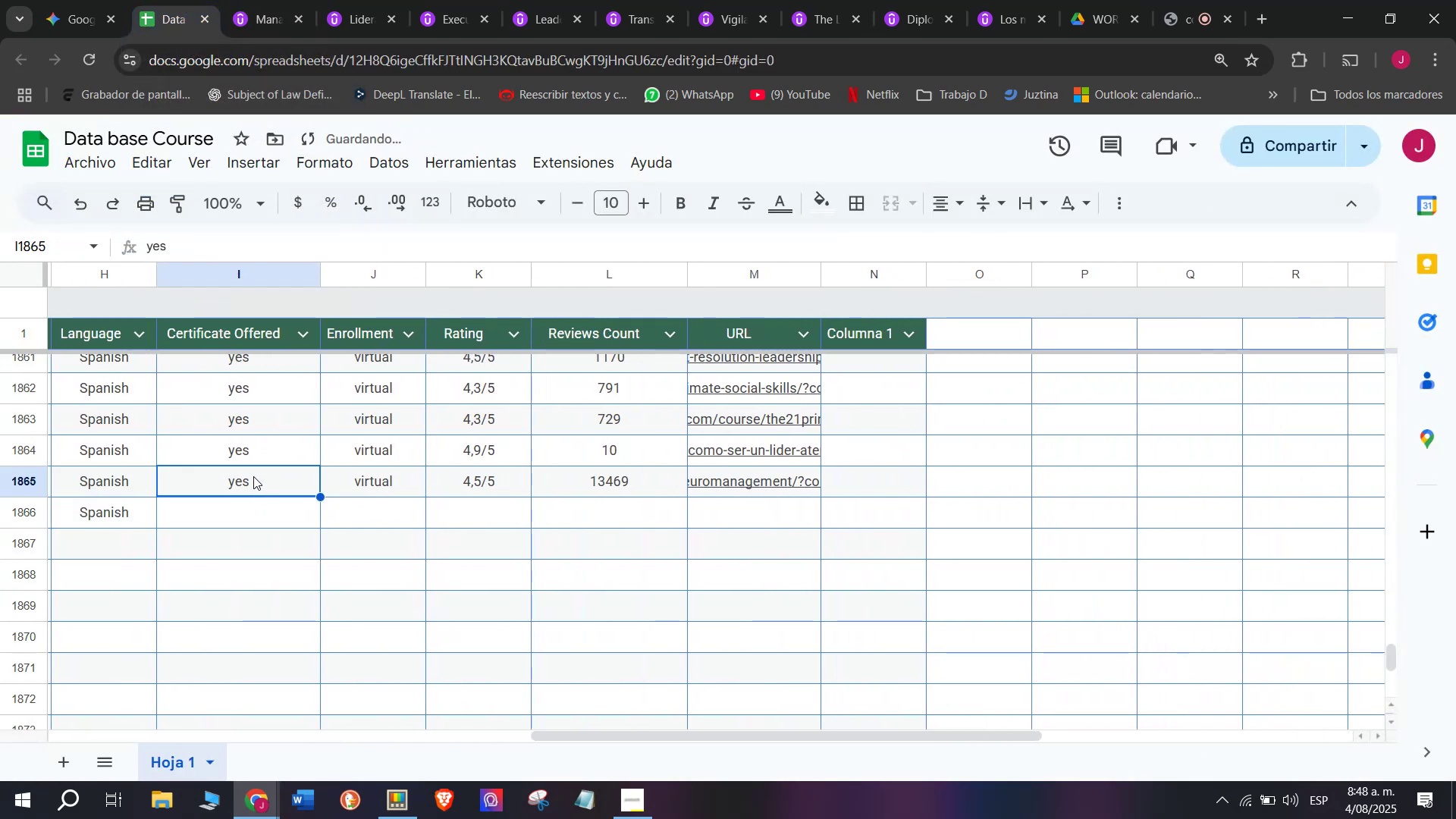 
key(Control+ControlLeft)
 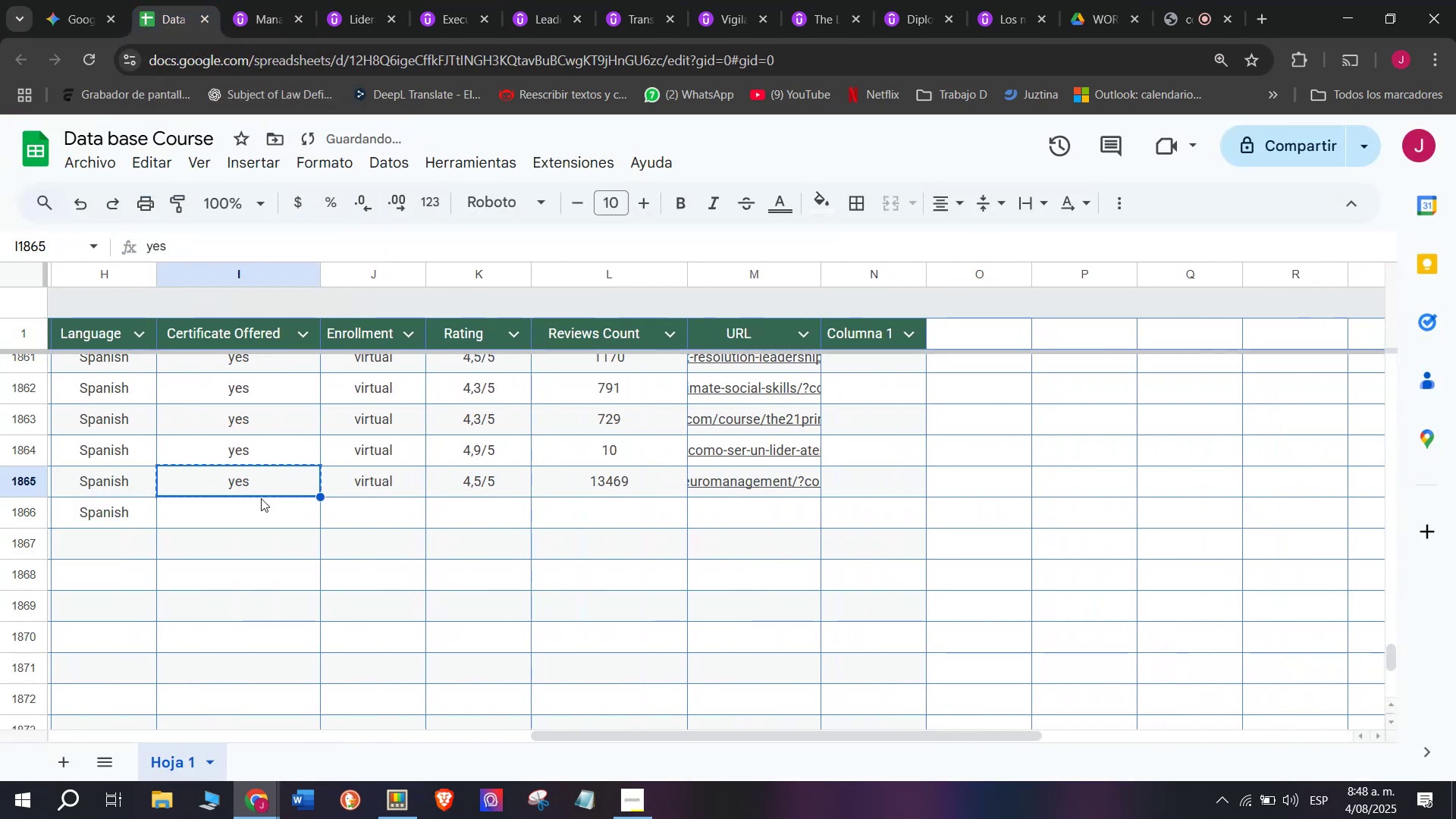 
key(Break)
 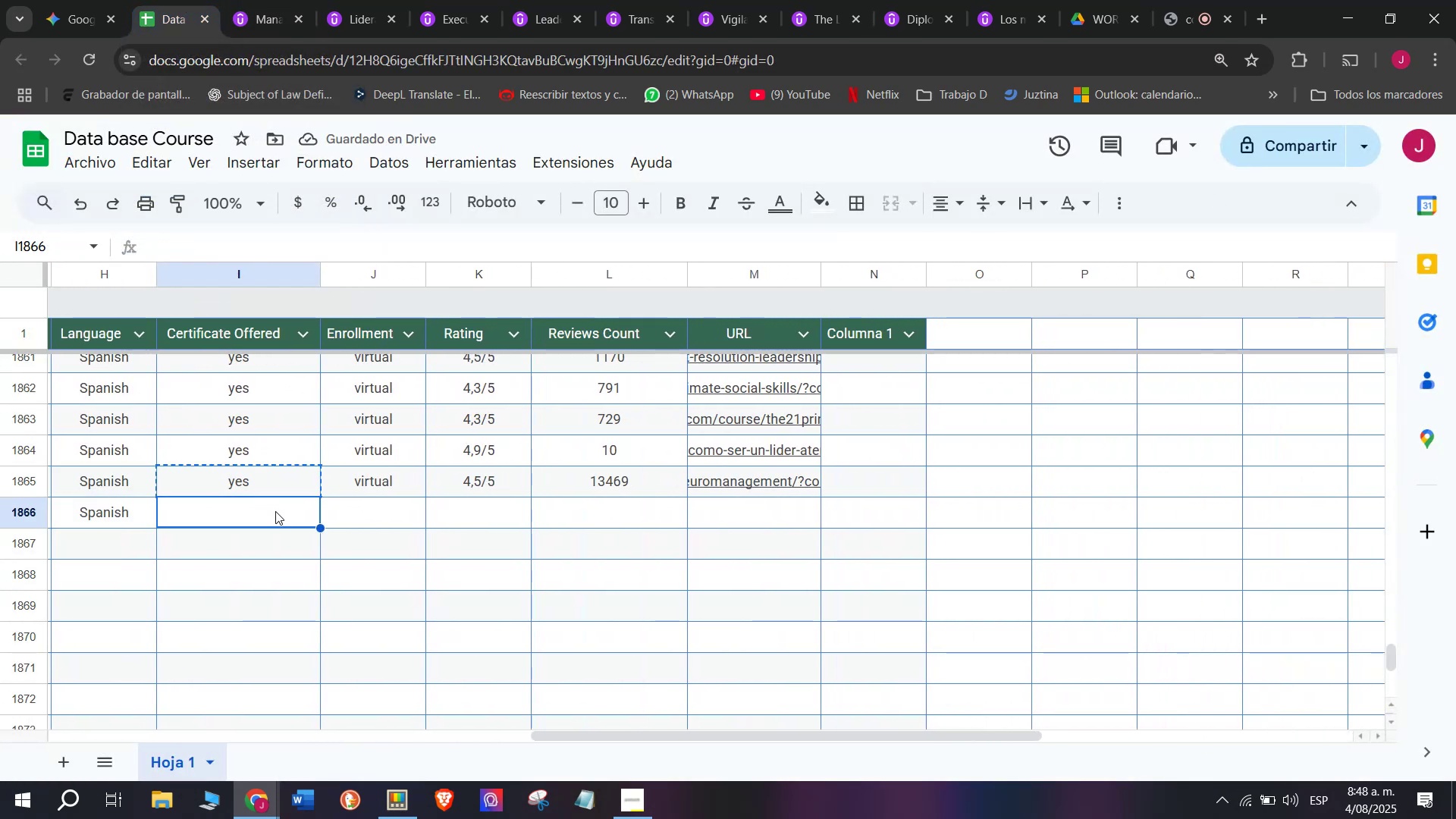 
key(Control+C)
 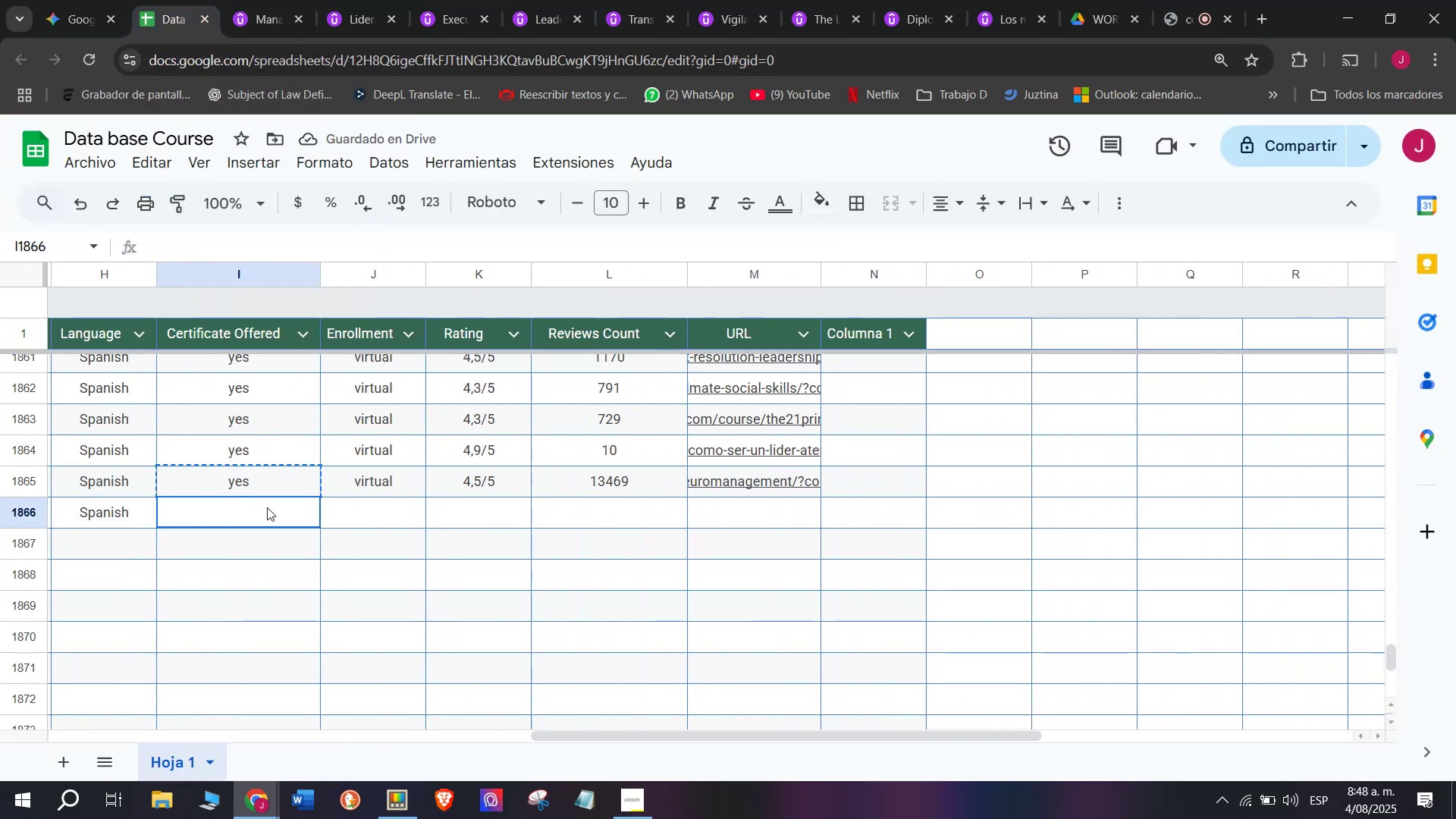 
double_click([267, 507])
 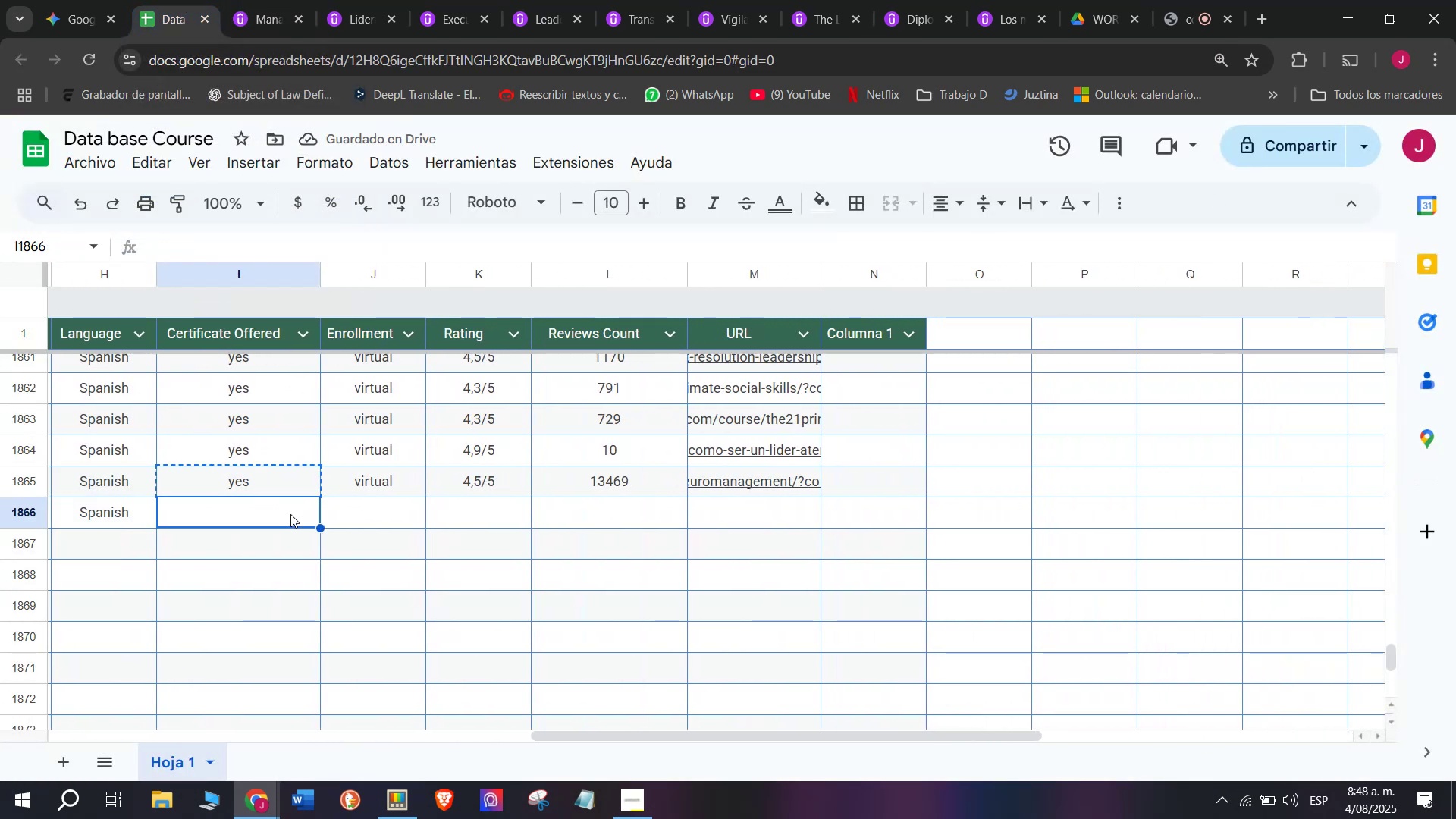 
key(Control+ControlLeft)
 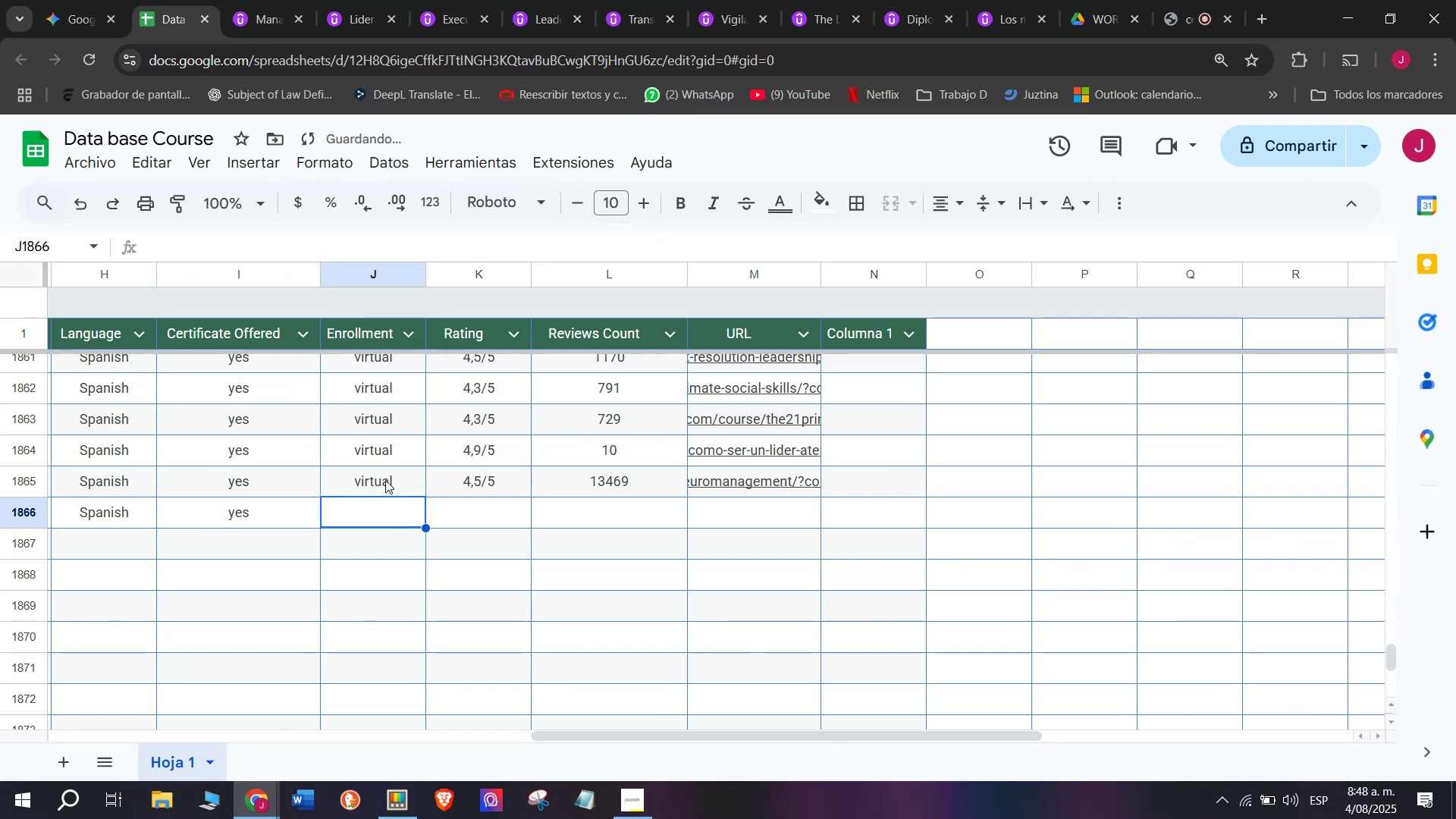 
key(Z)
 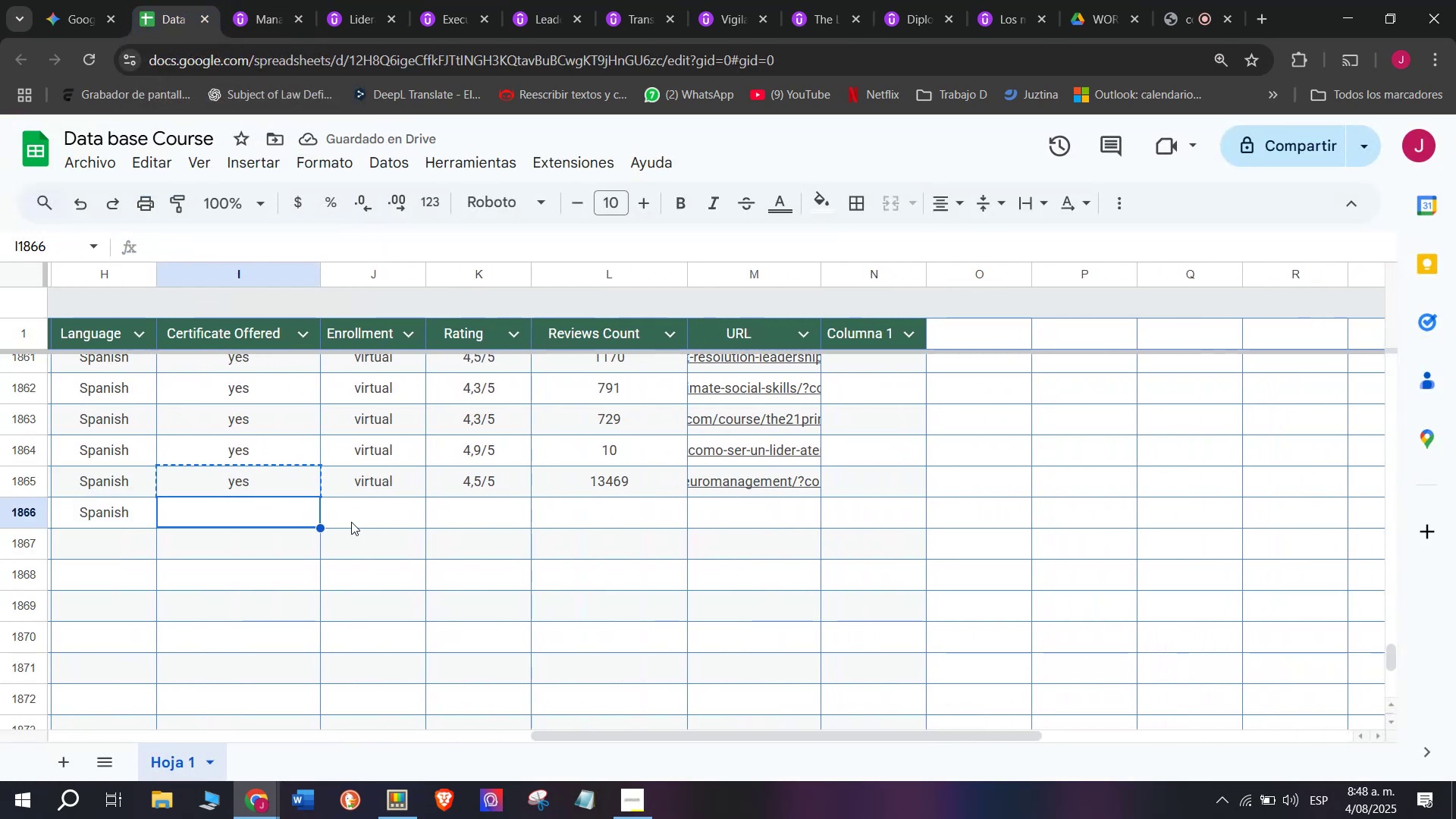 
key(Control+V)
 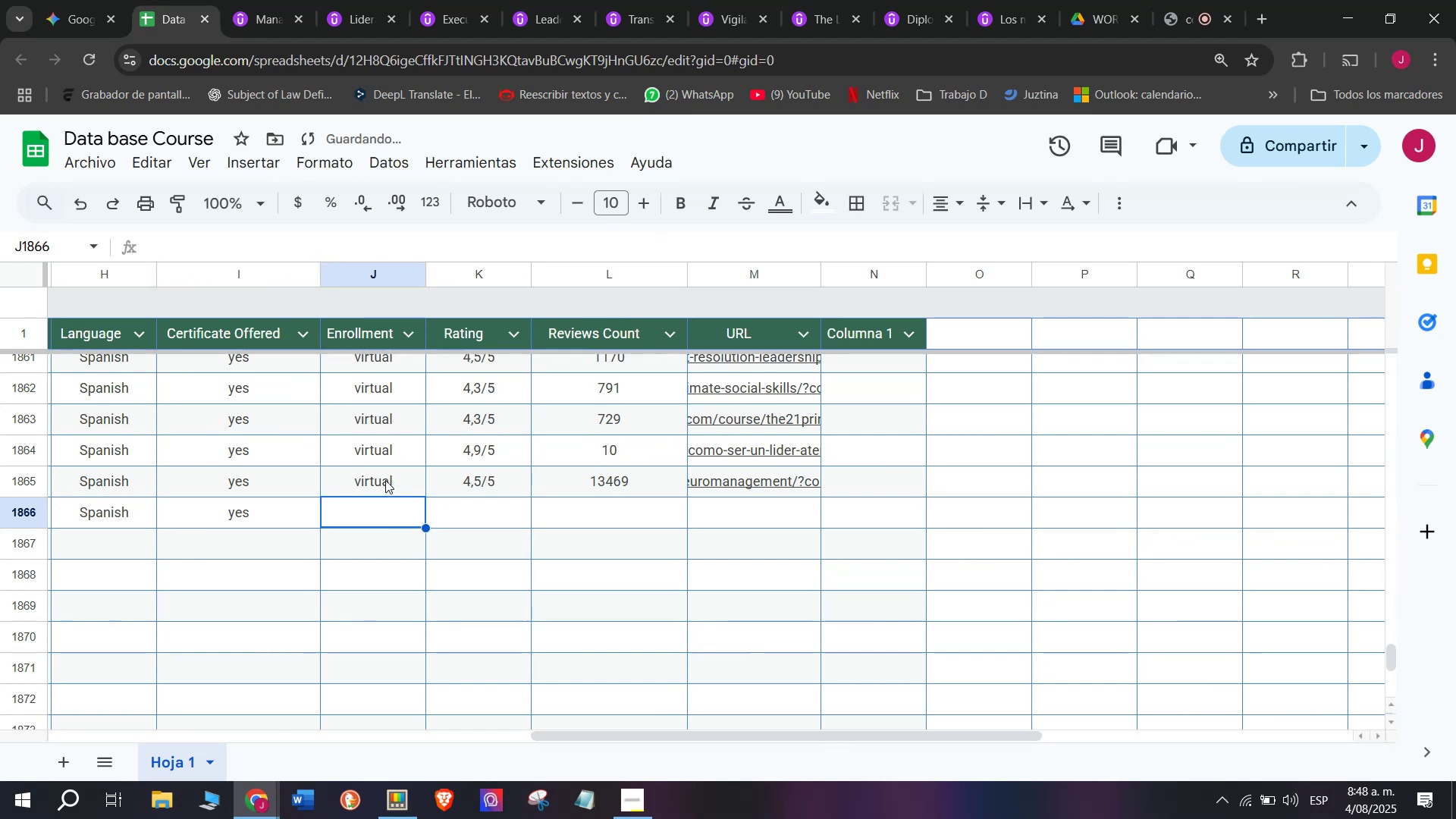 
double_click([385, 479])
 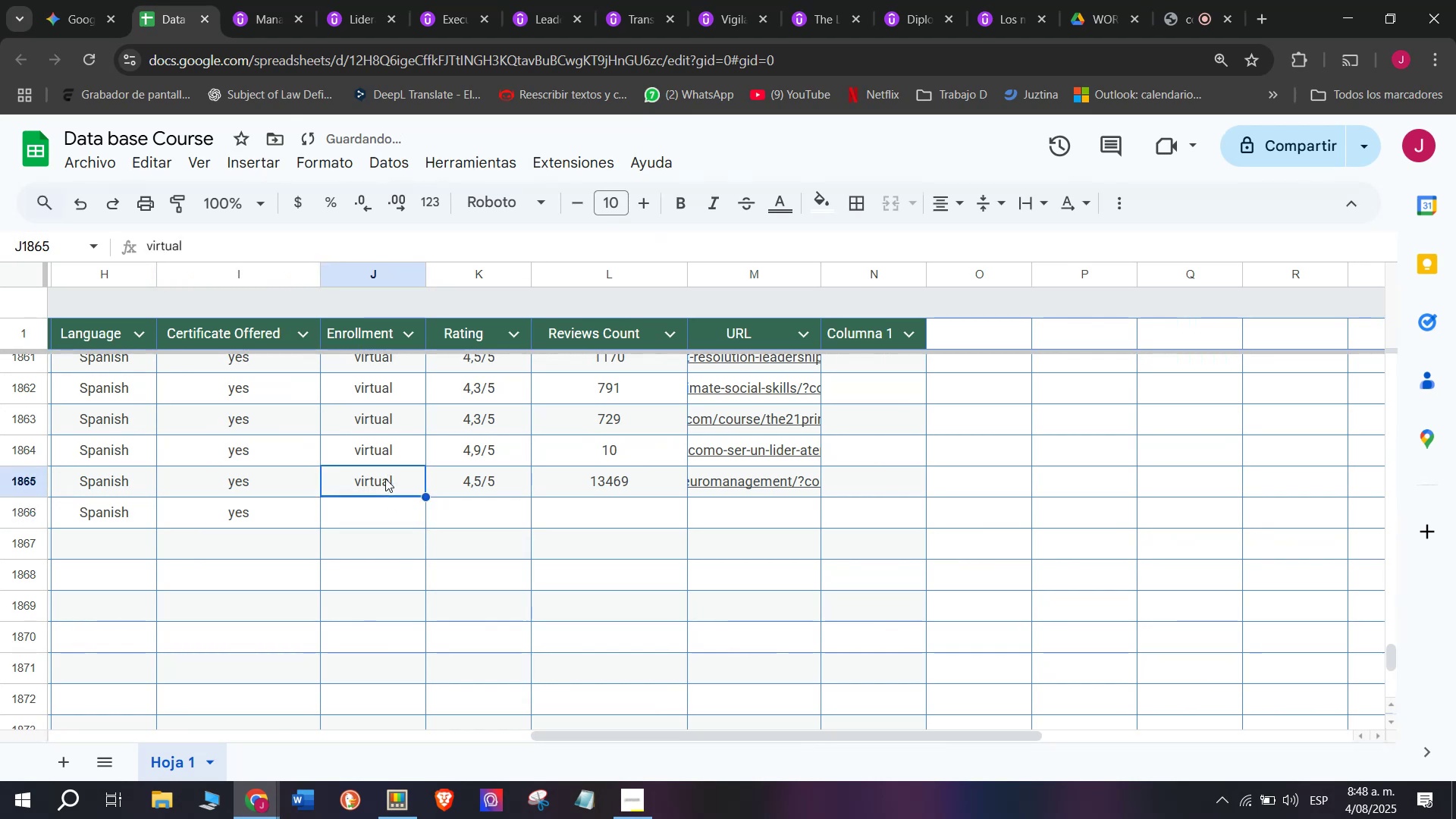 
key(Break)
 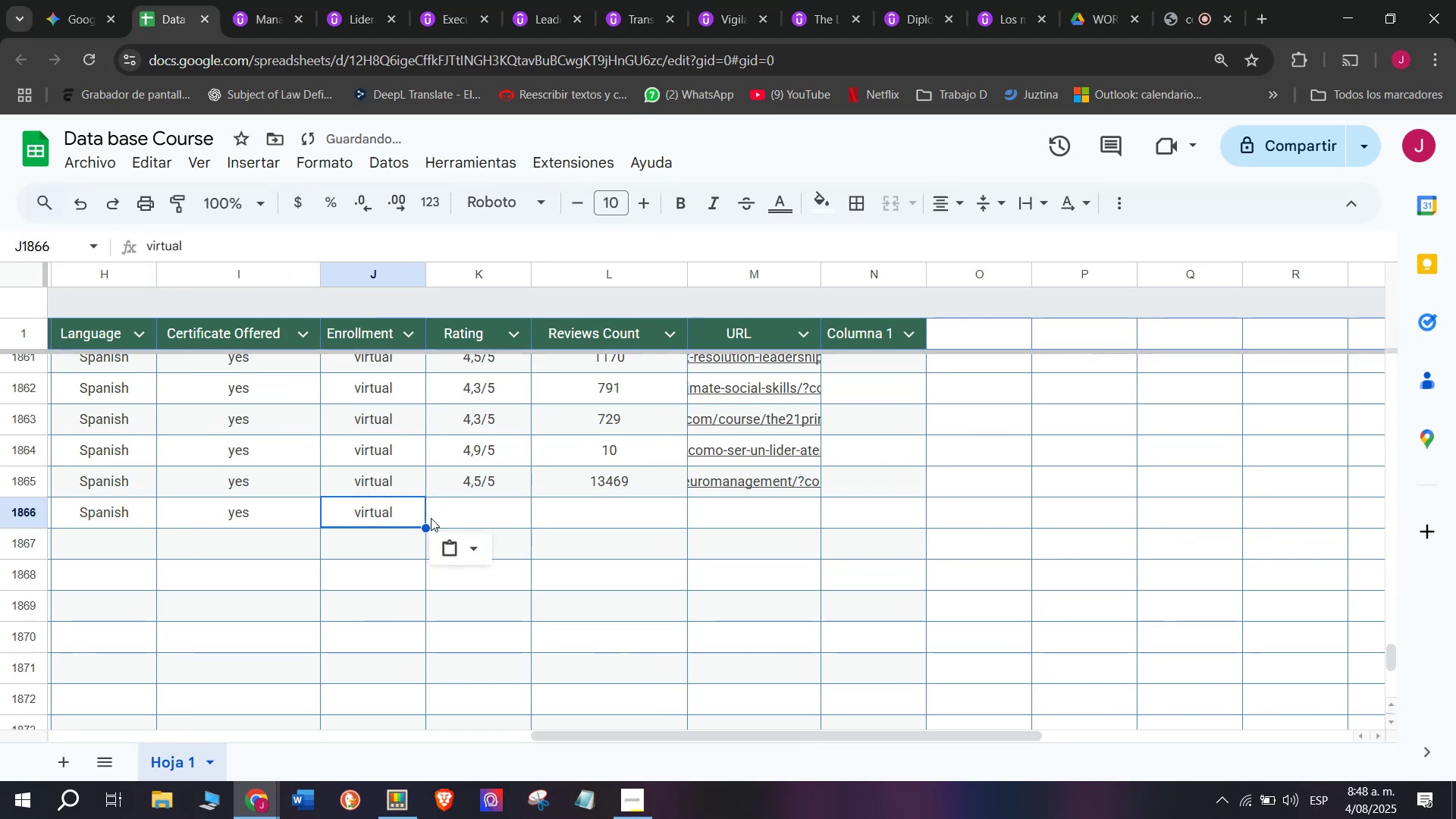 
key(Control+ControlLeft)
 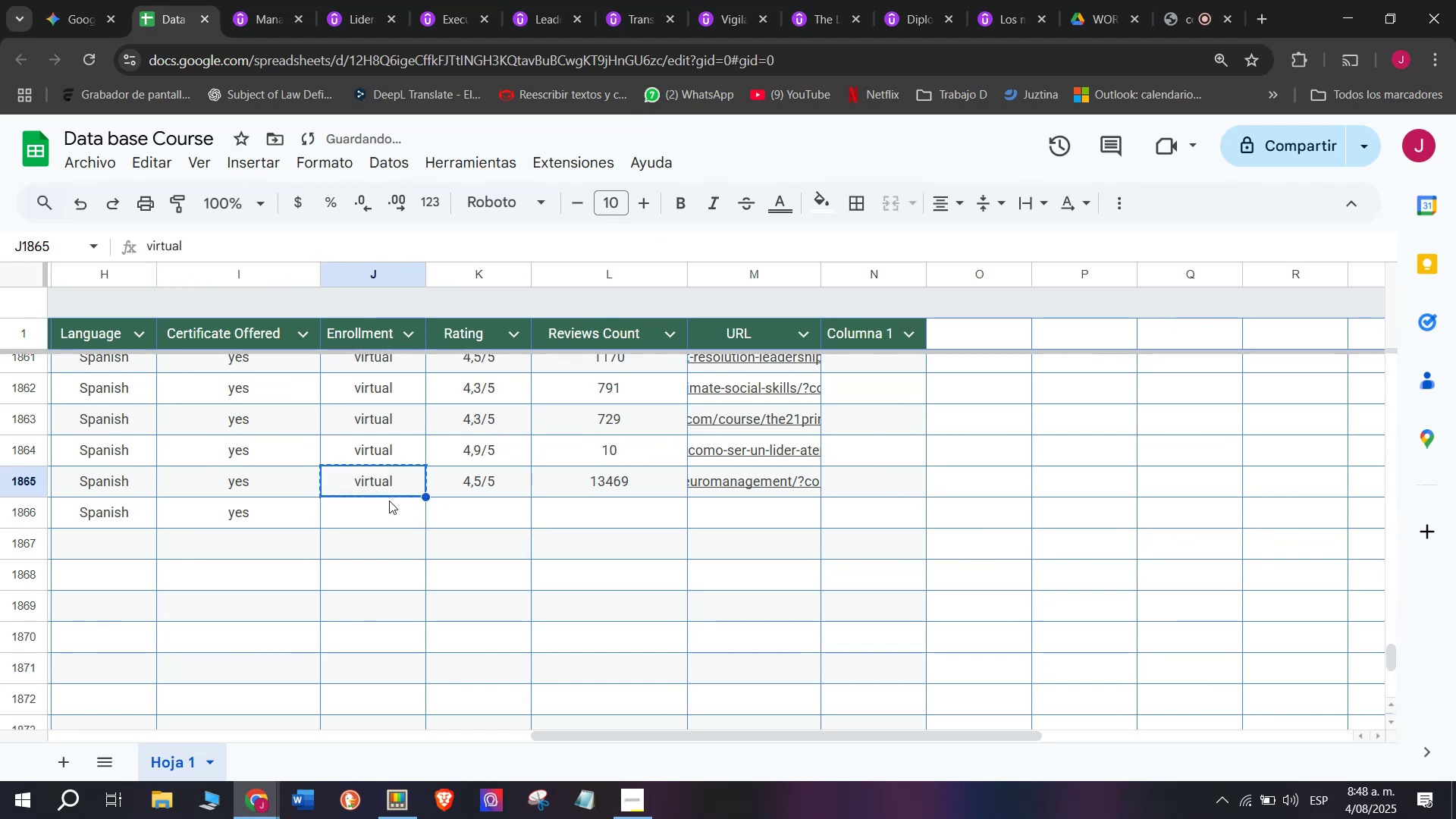 
key(Control+C)
 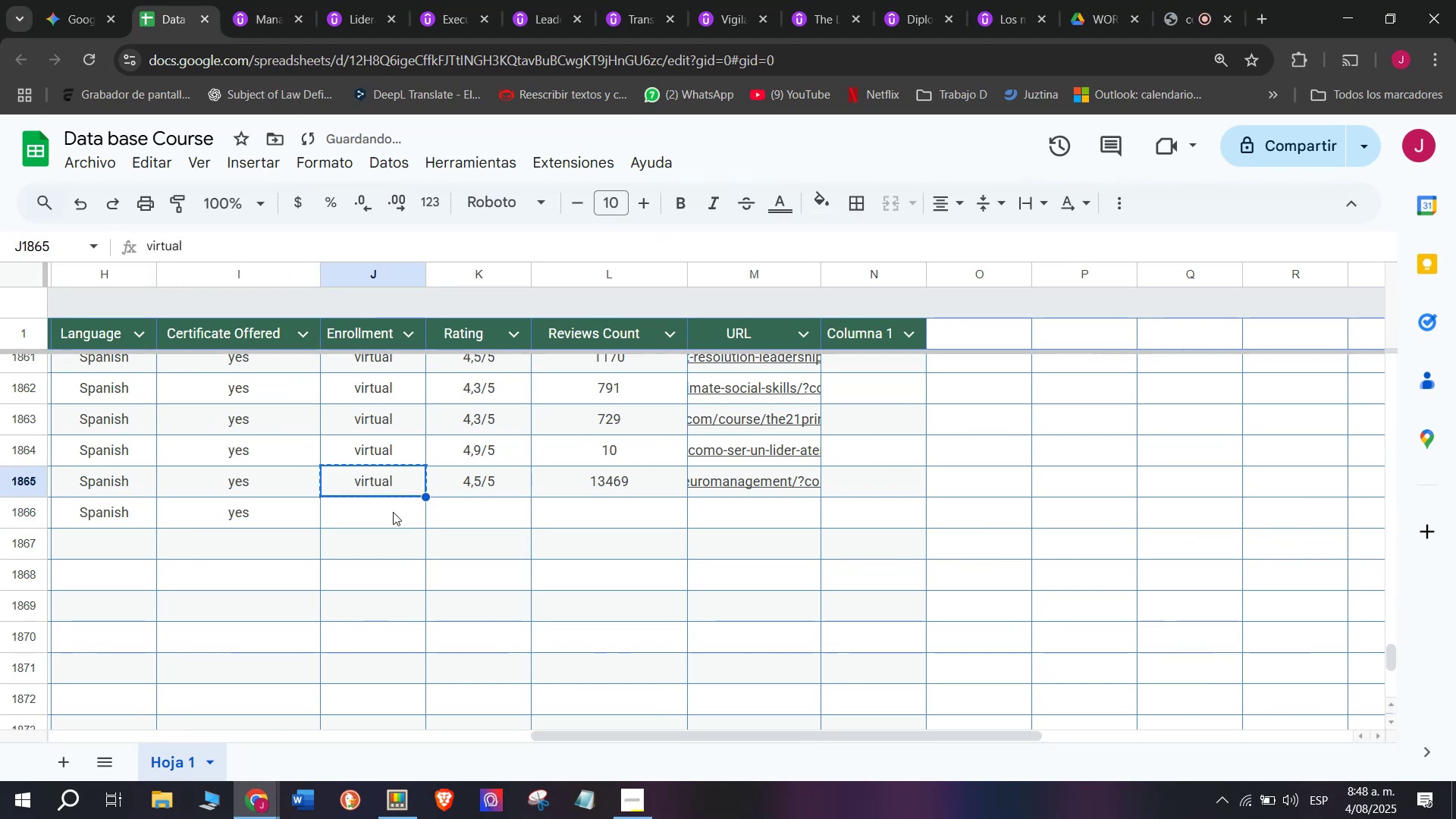 
triple_click([393, 512])
 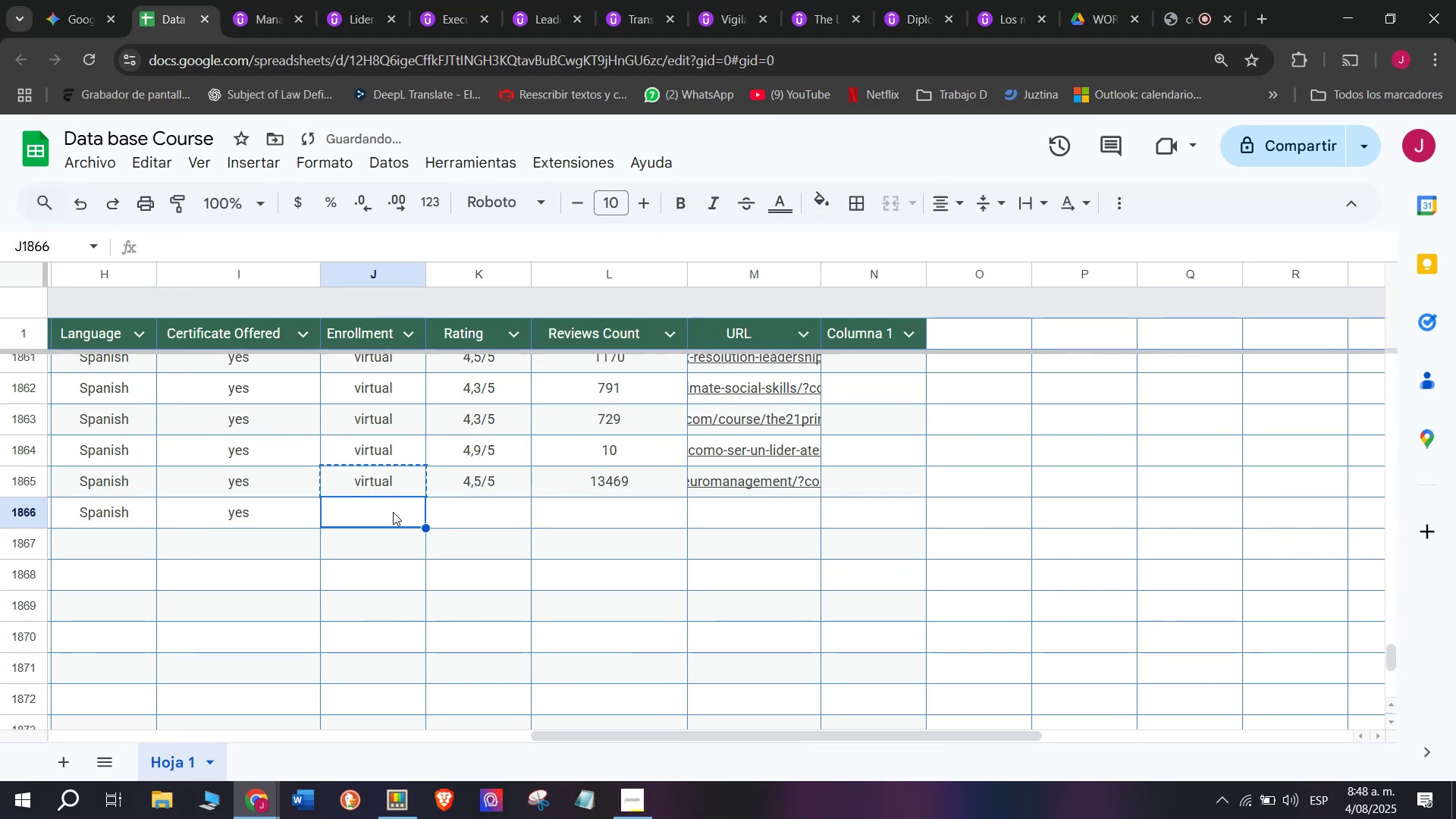 
key(Control+ControlLeft)
 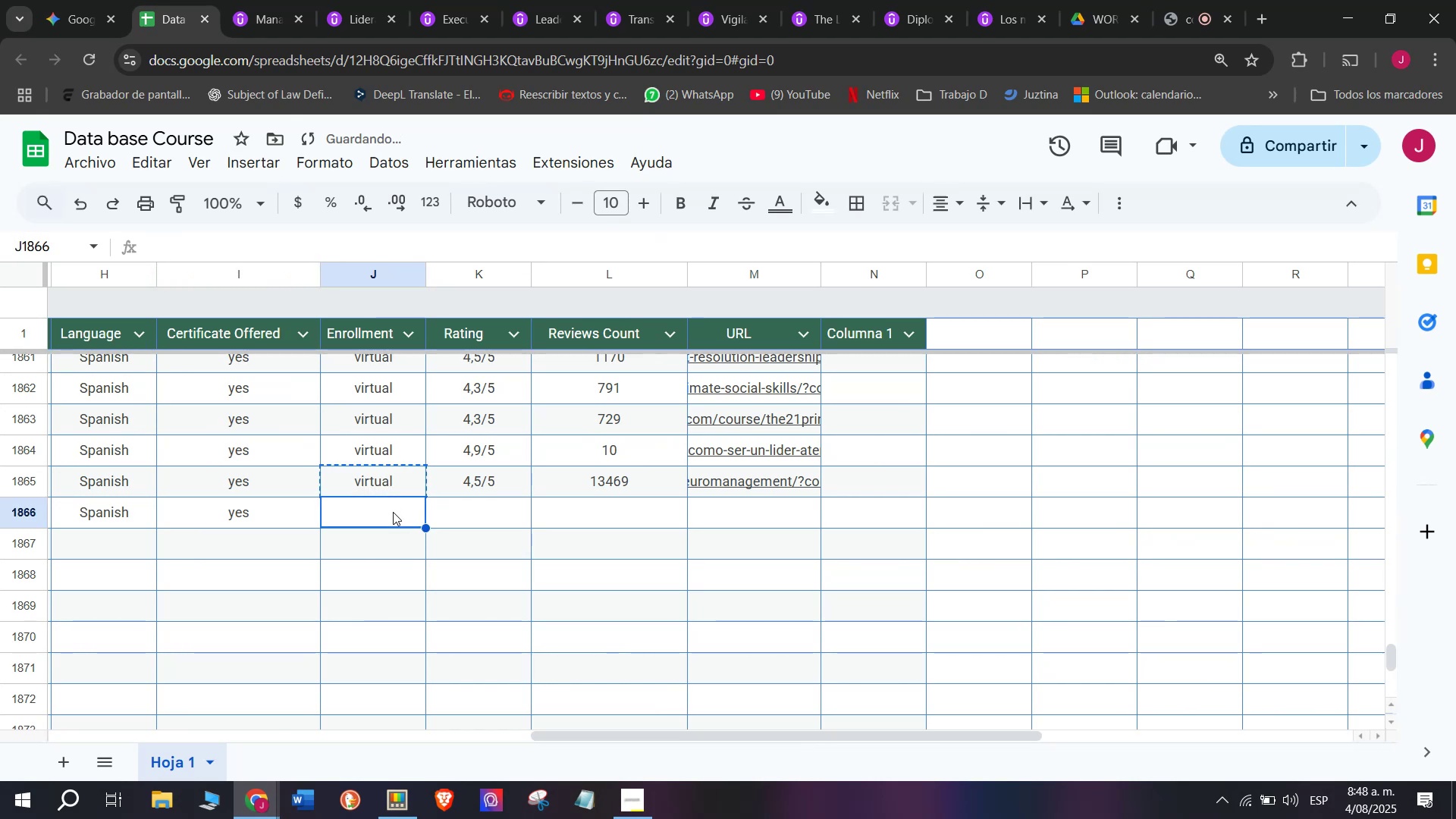 
key(Z)
 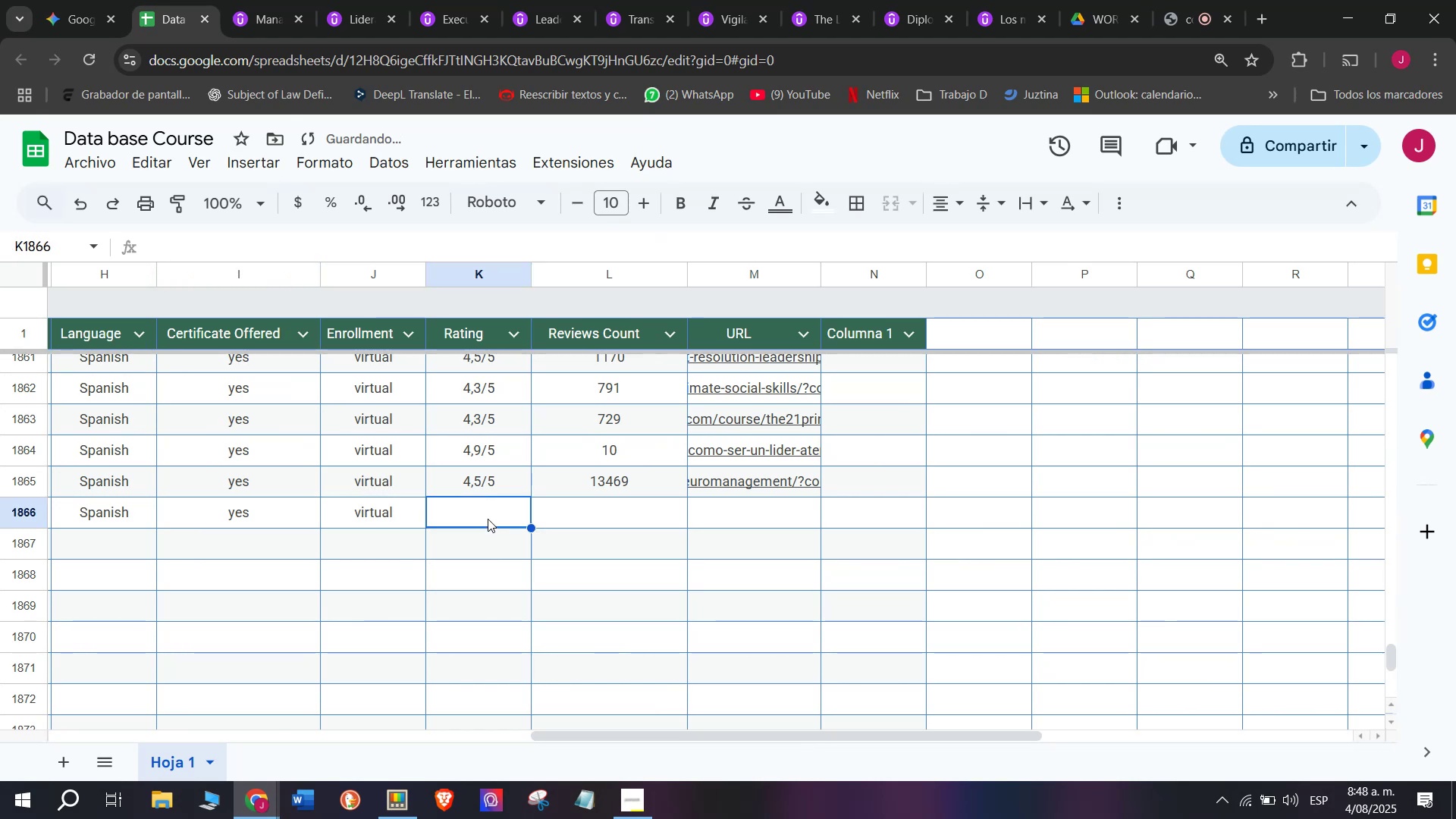 
key(Control+V)
 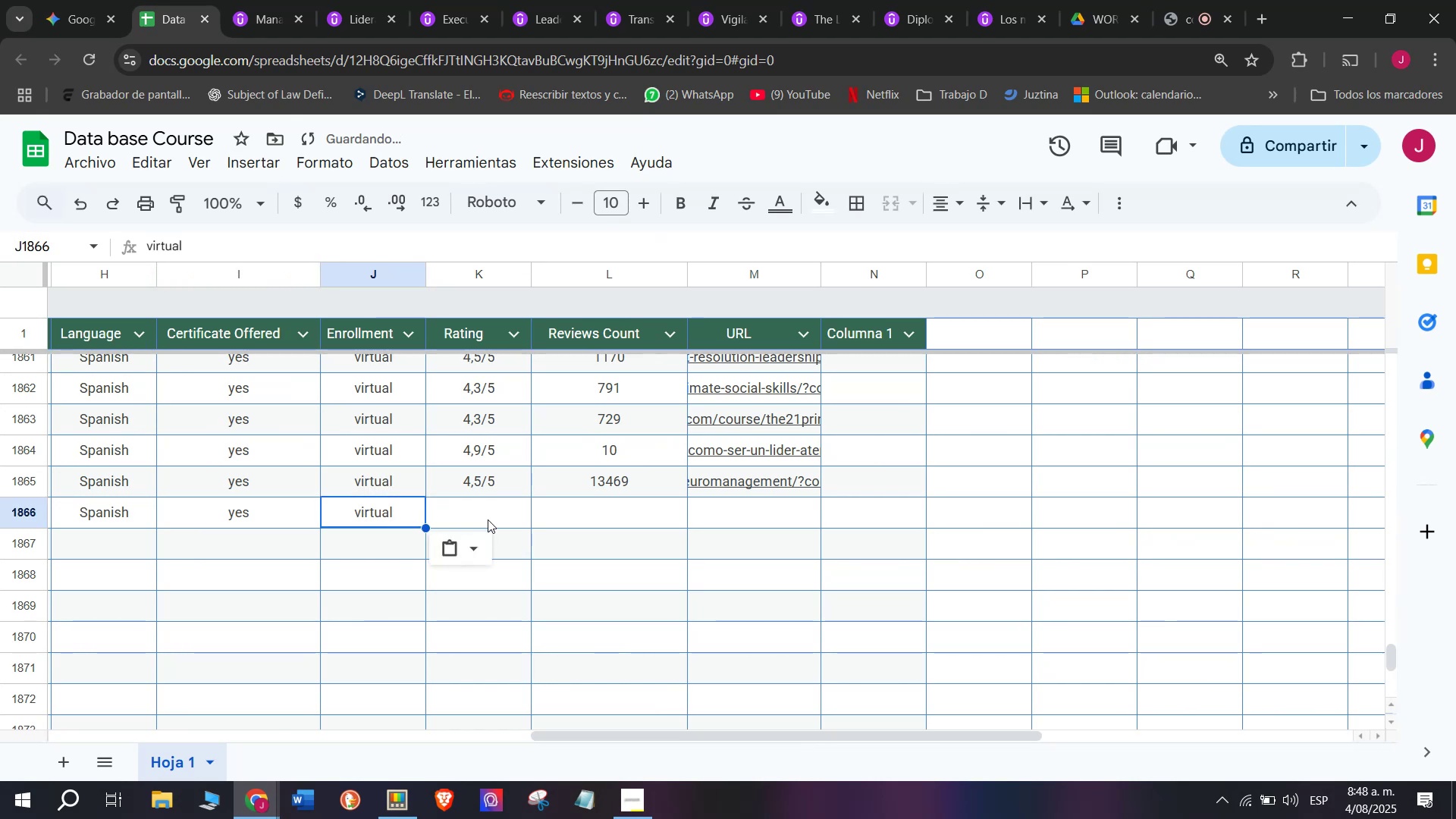 
triple_click([488, 519])
 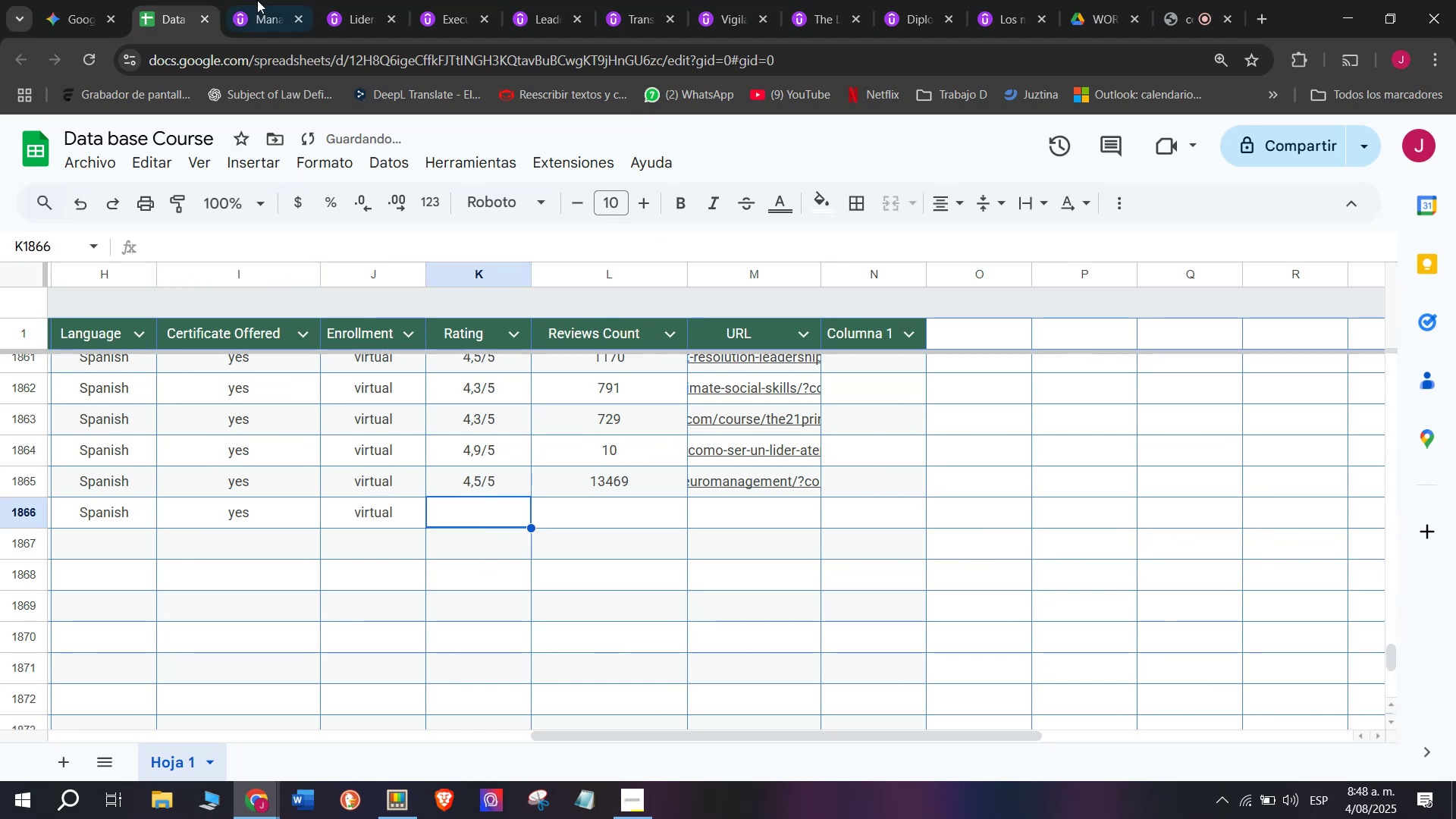 
left_click([271, 0])
 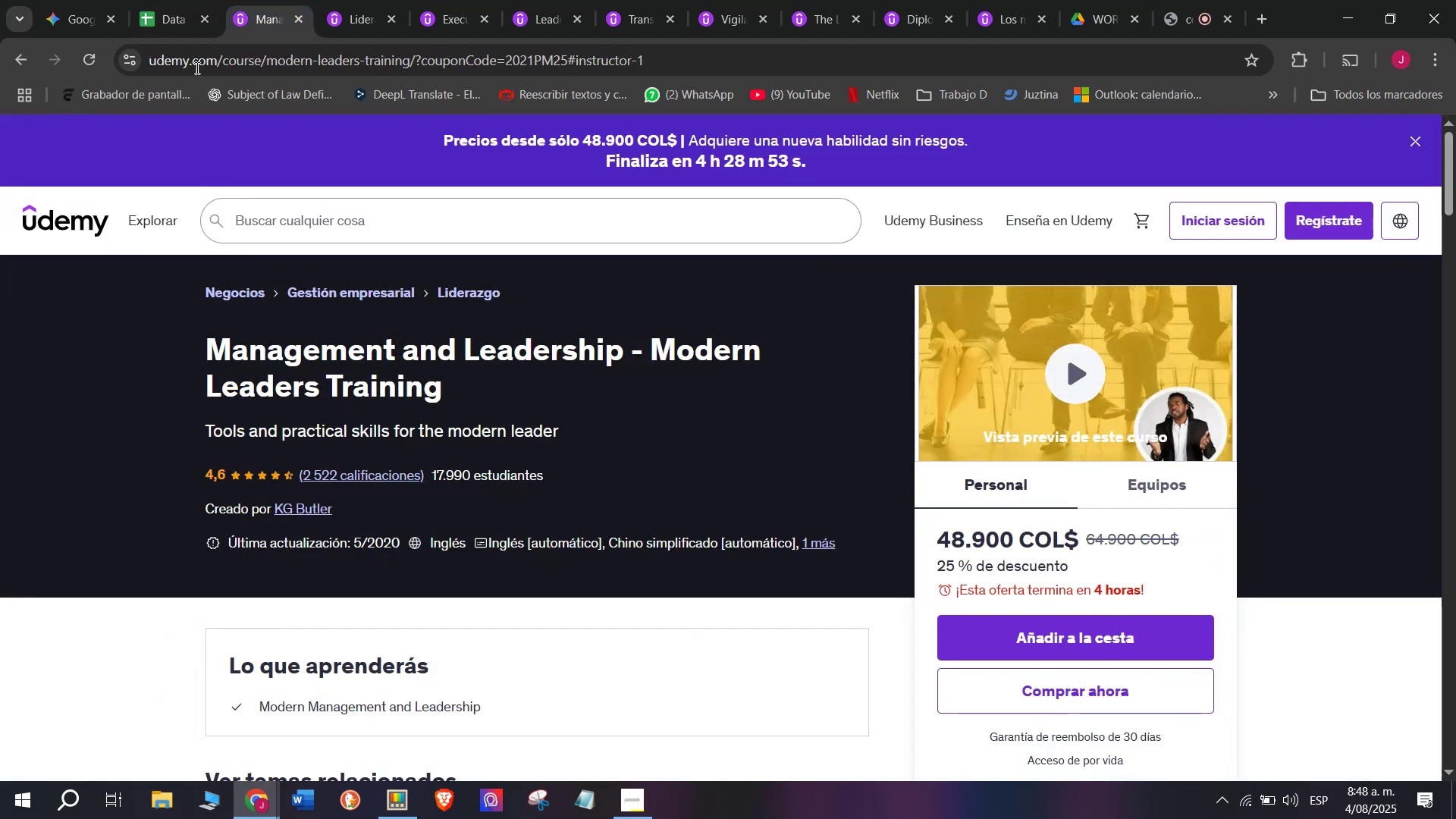 
left_click([169, 0])
 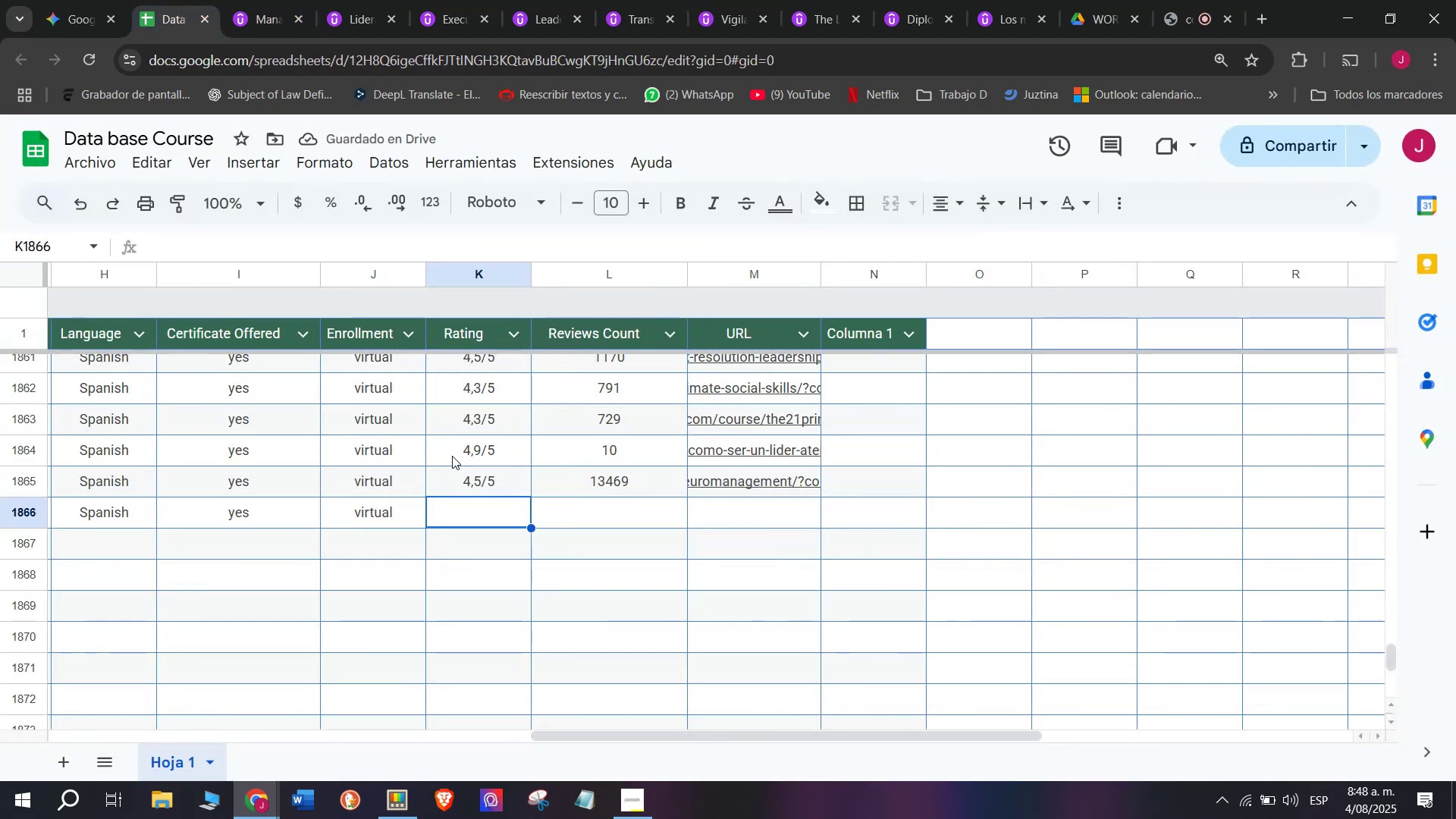 
left_click([475, 477])
 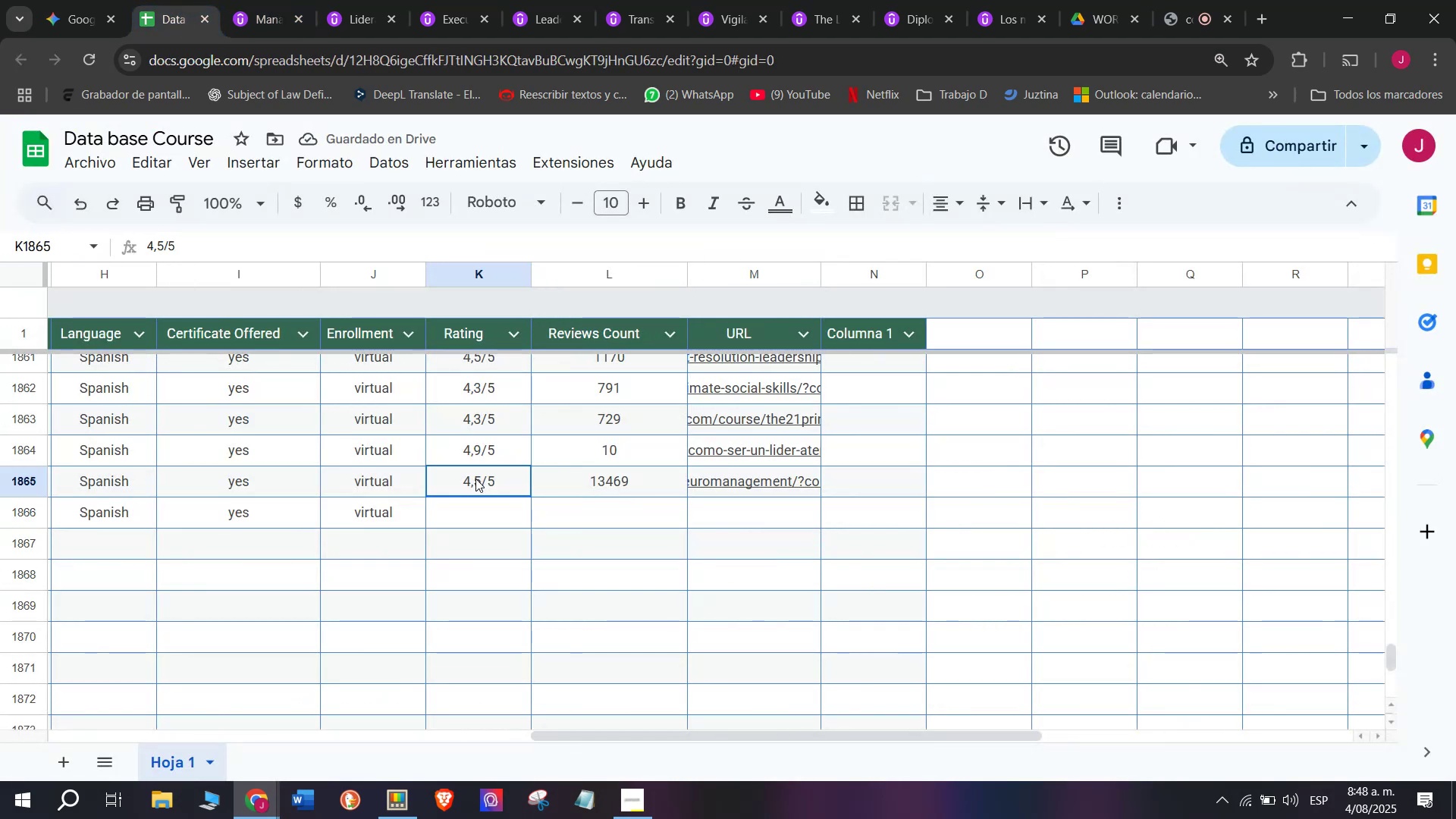 
key(Break)
 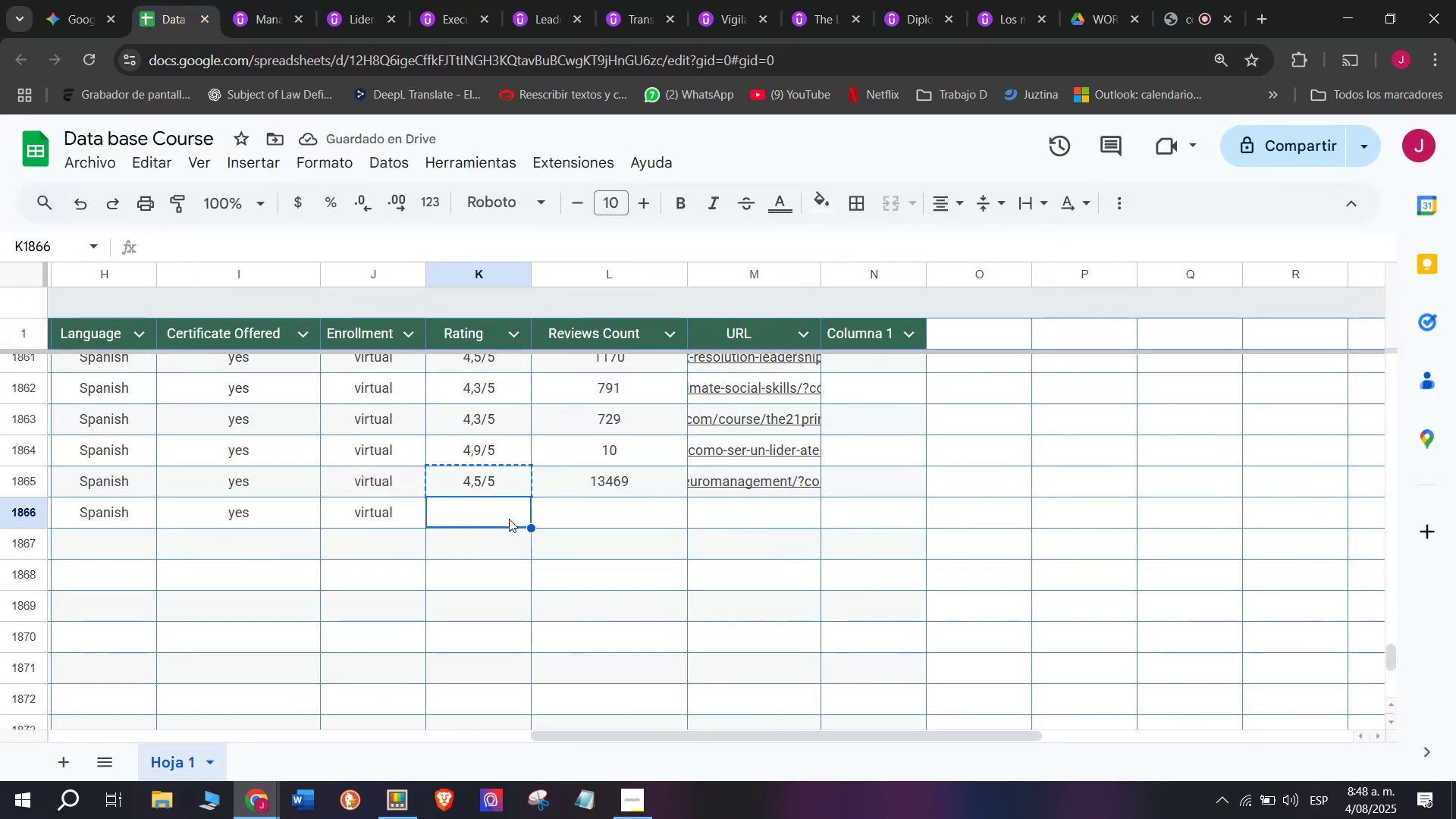 
key(Control+ControlLeft)
 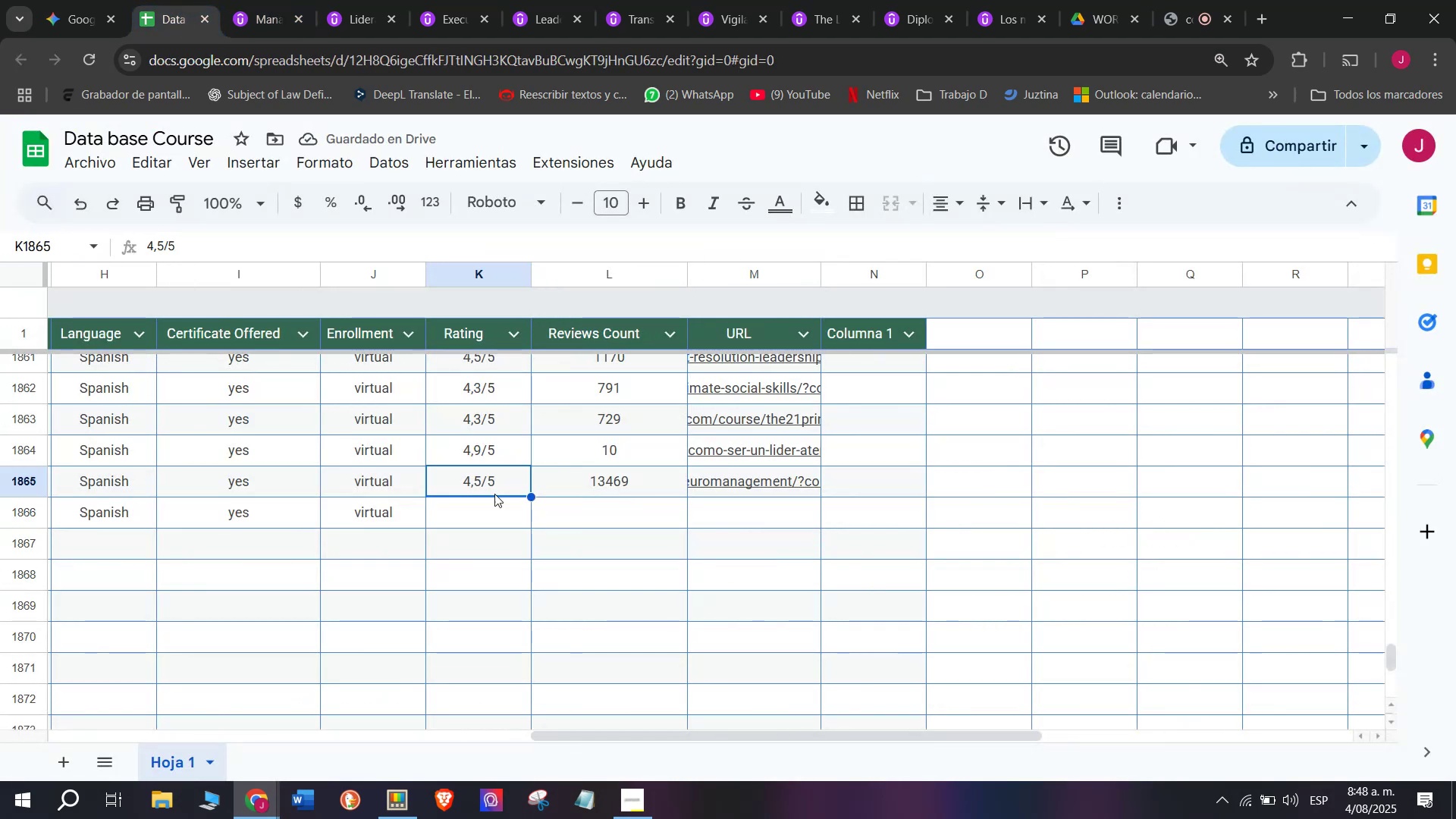 
key(Control+C)
 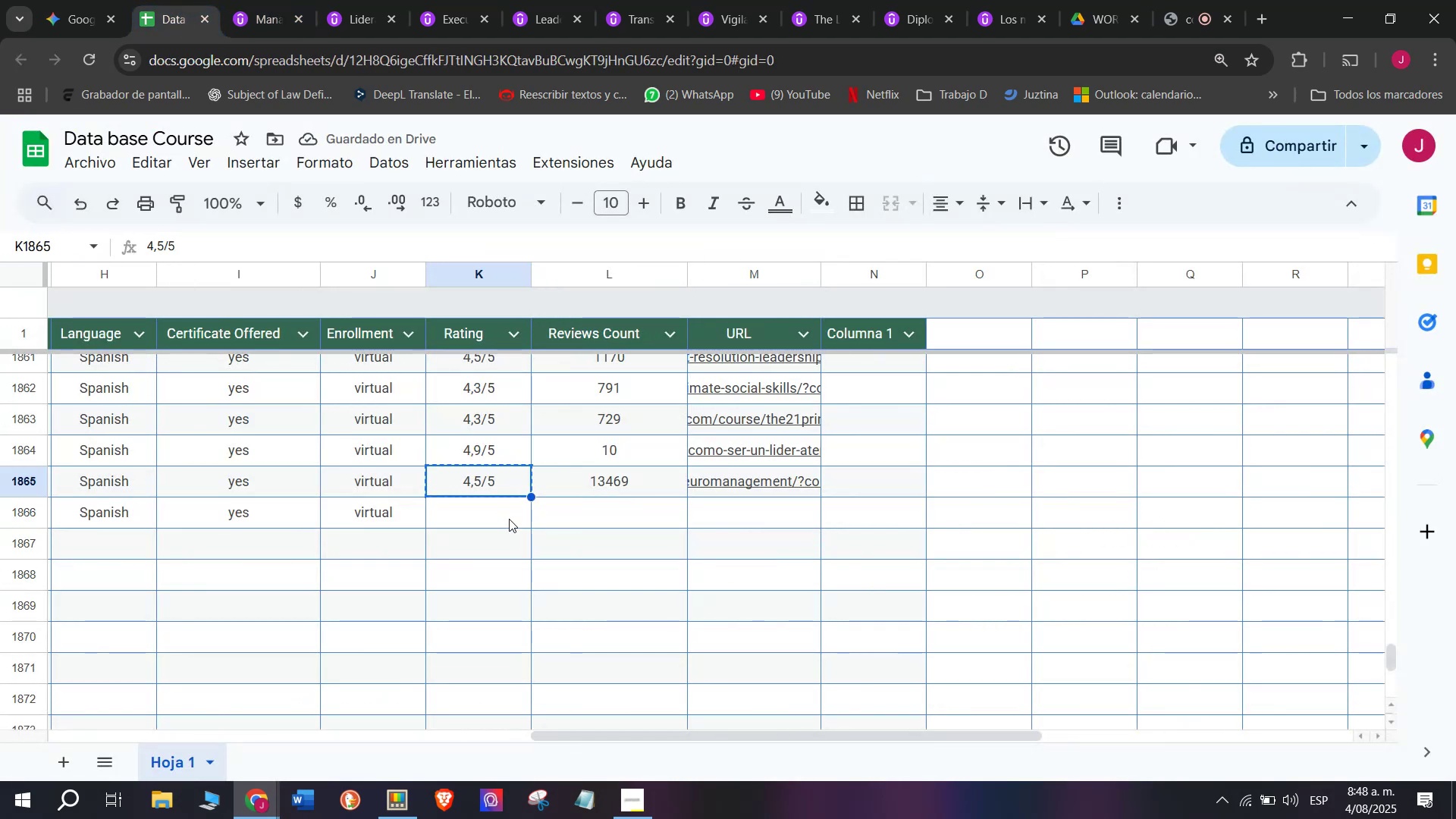 
double_click([509, 519])
 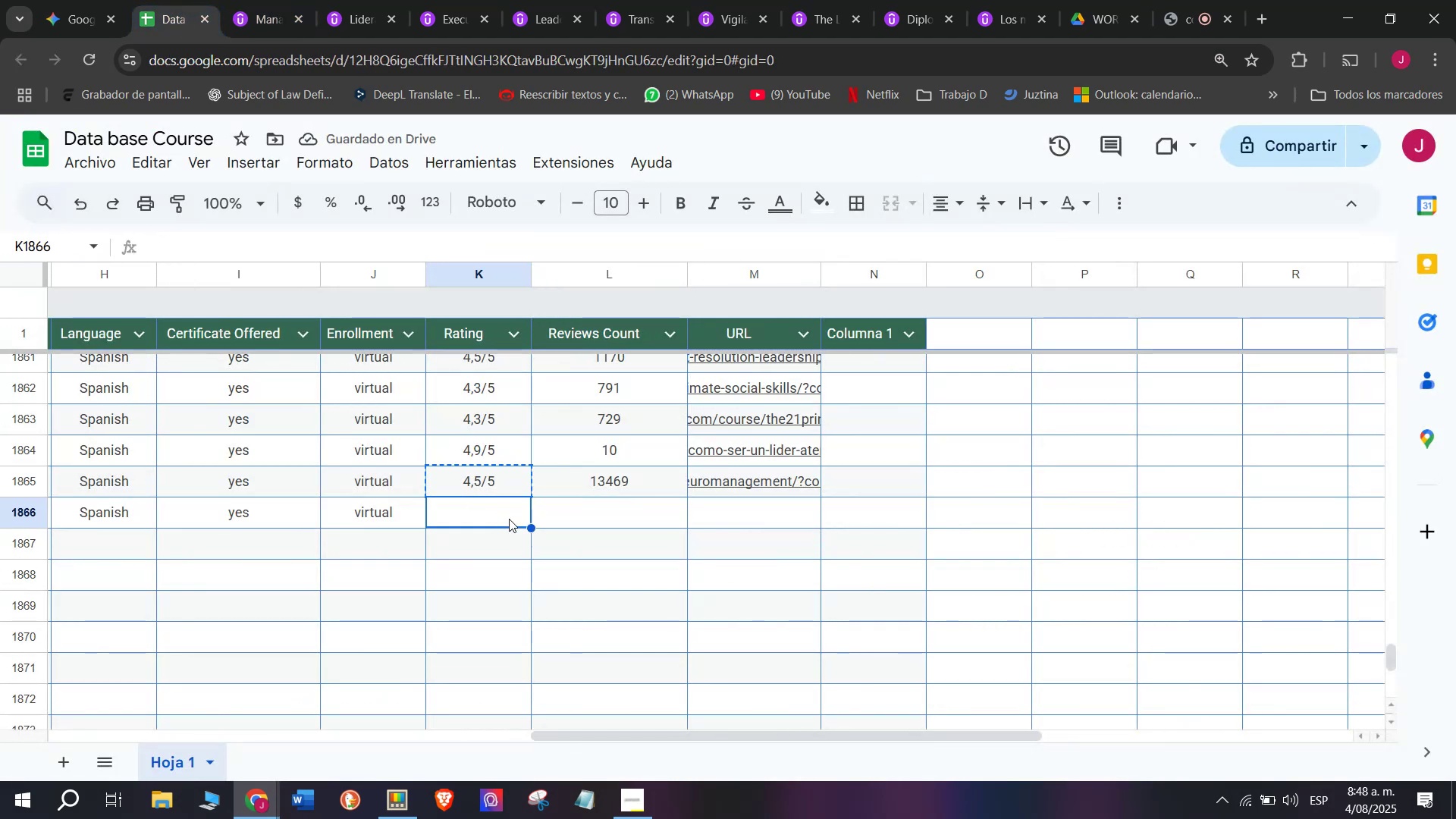 
key(Control+ControlLeft)
 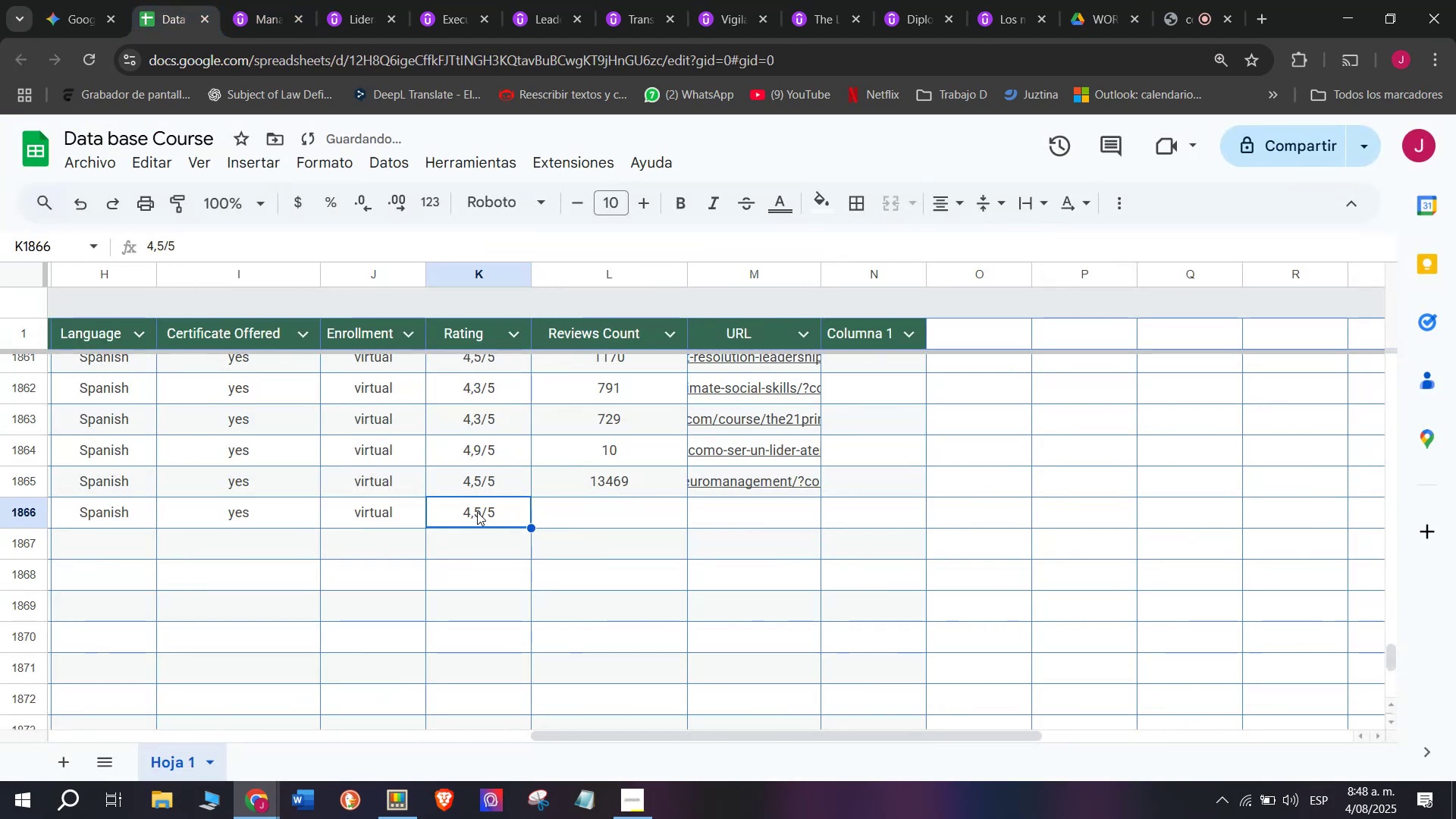 
key(Z)
 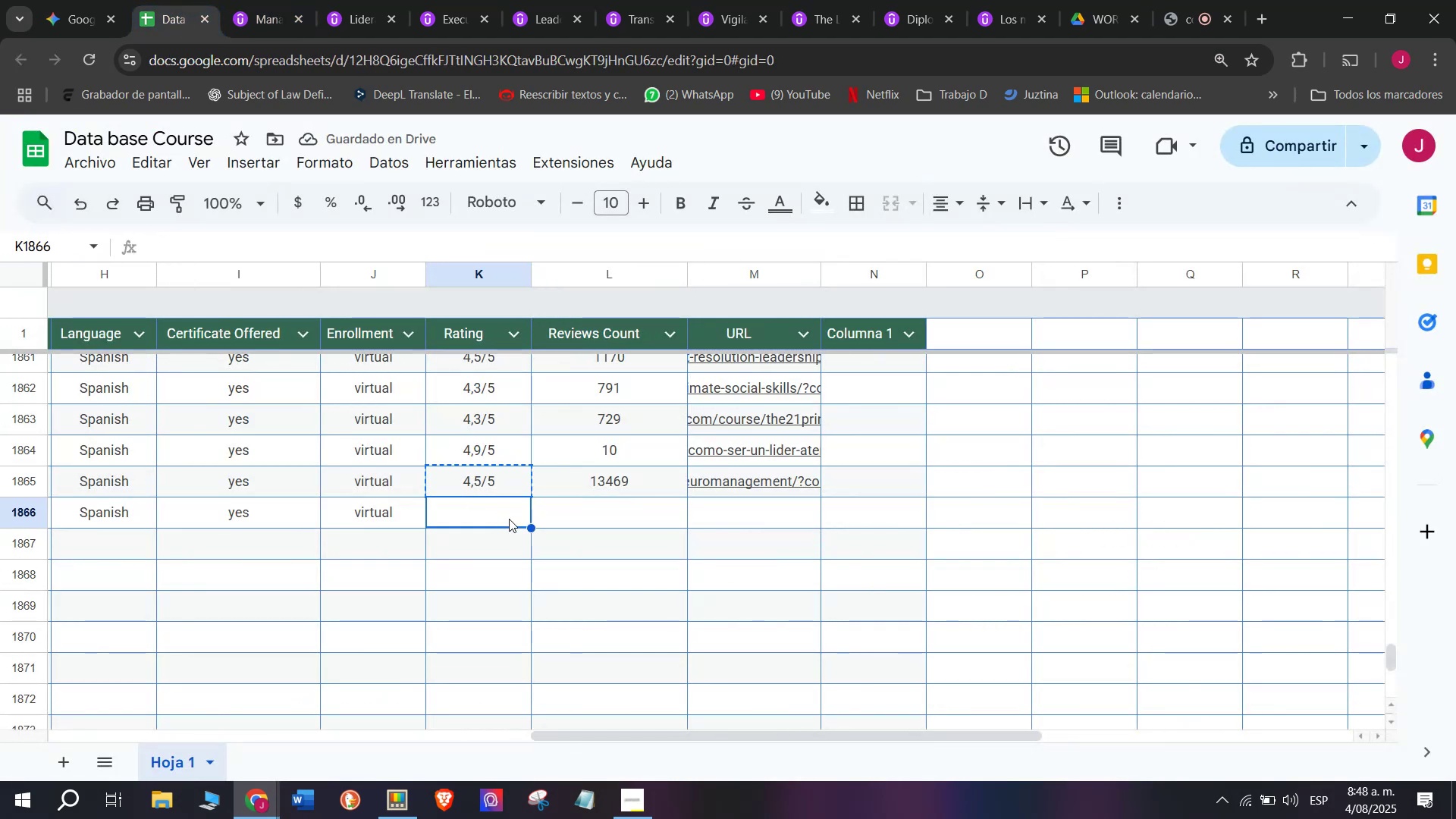 
key(Control+V)
 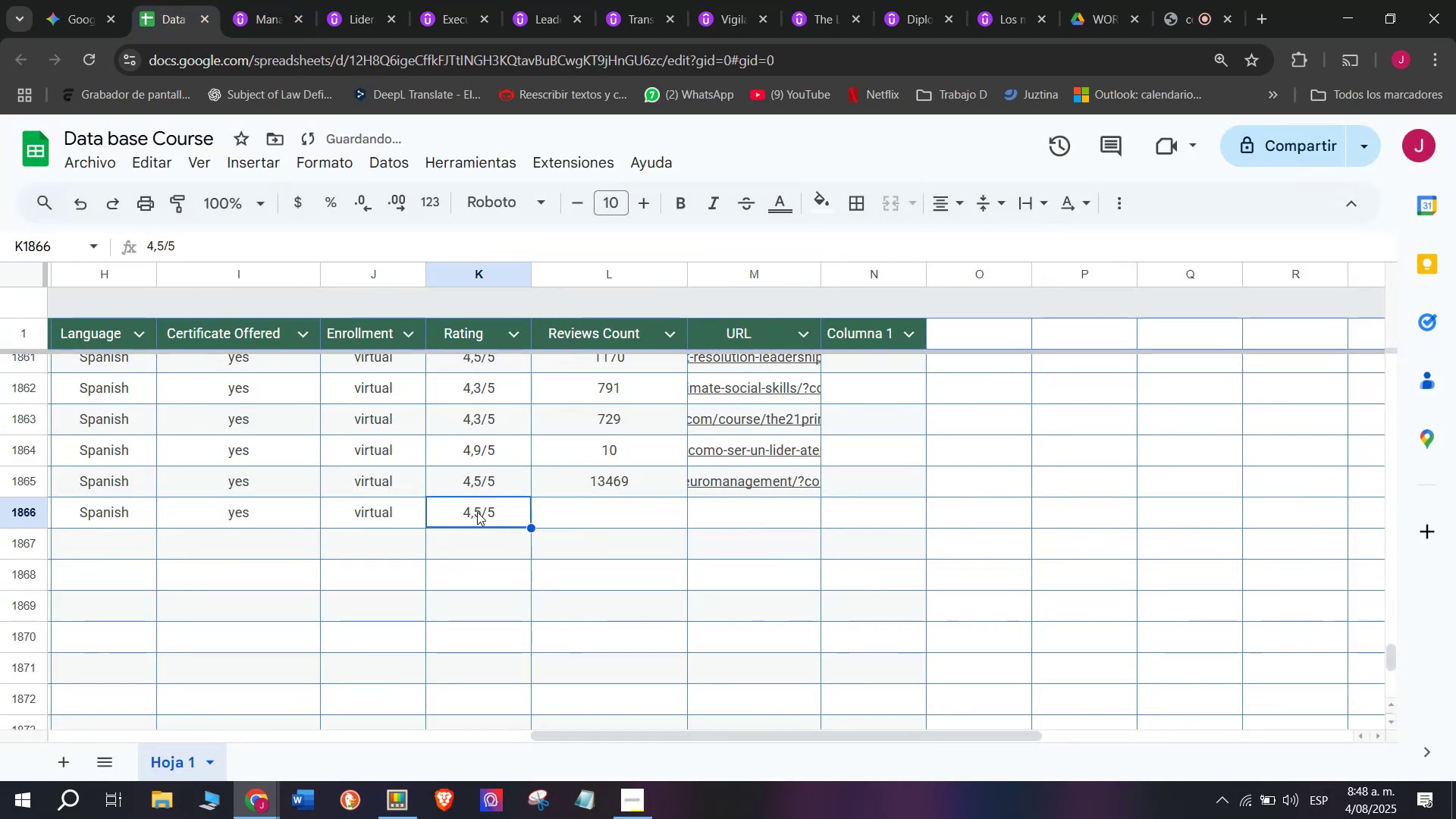 
double_click([477, 512])
 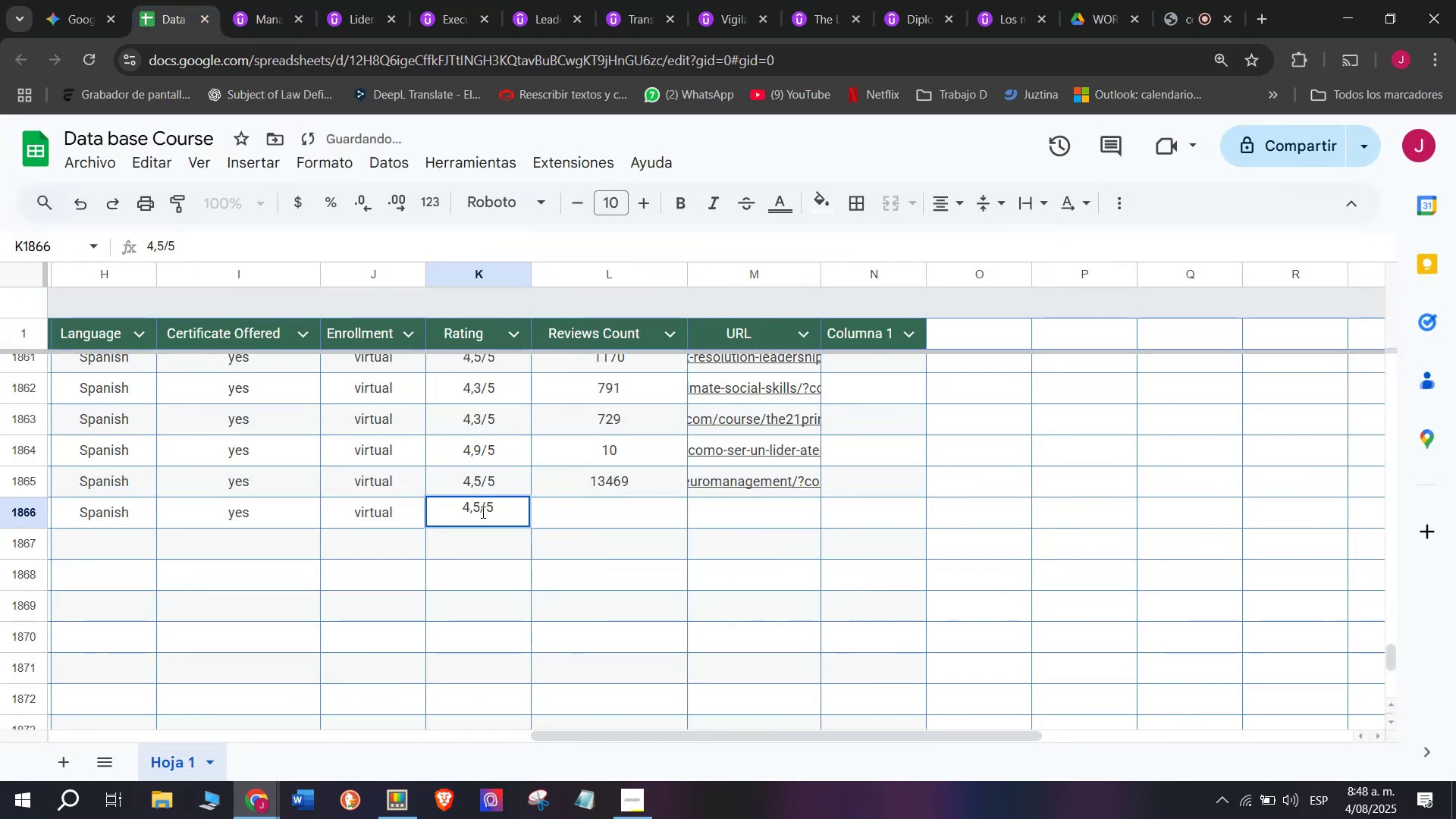 
left_click([482, 512])
 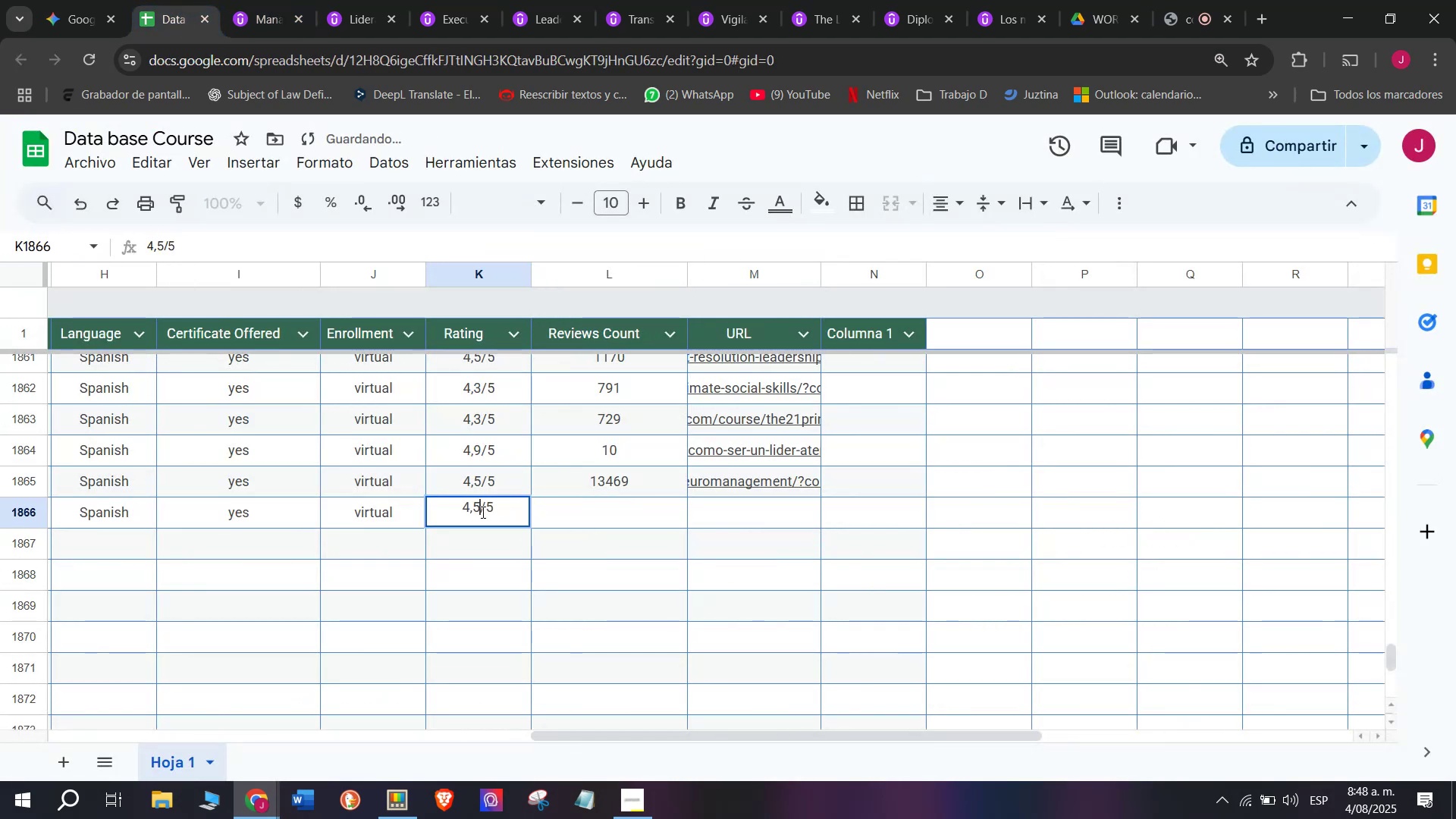 
key(Backspace)
type(q6)
 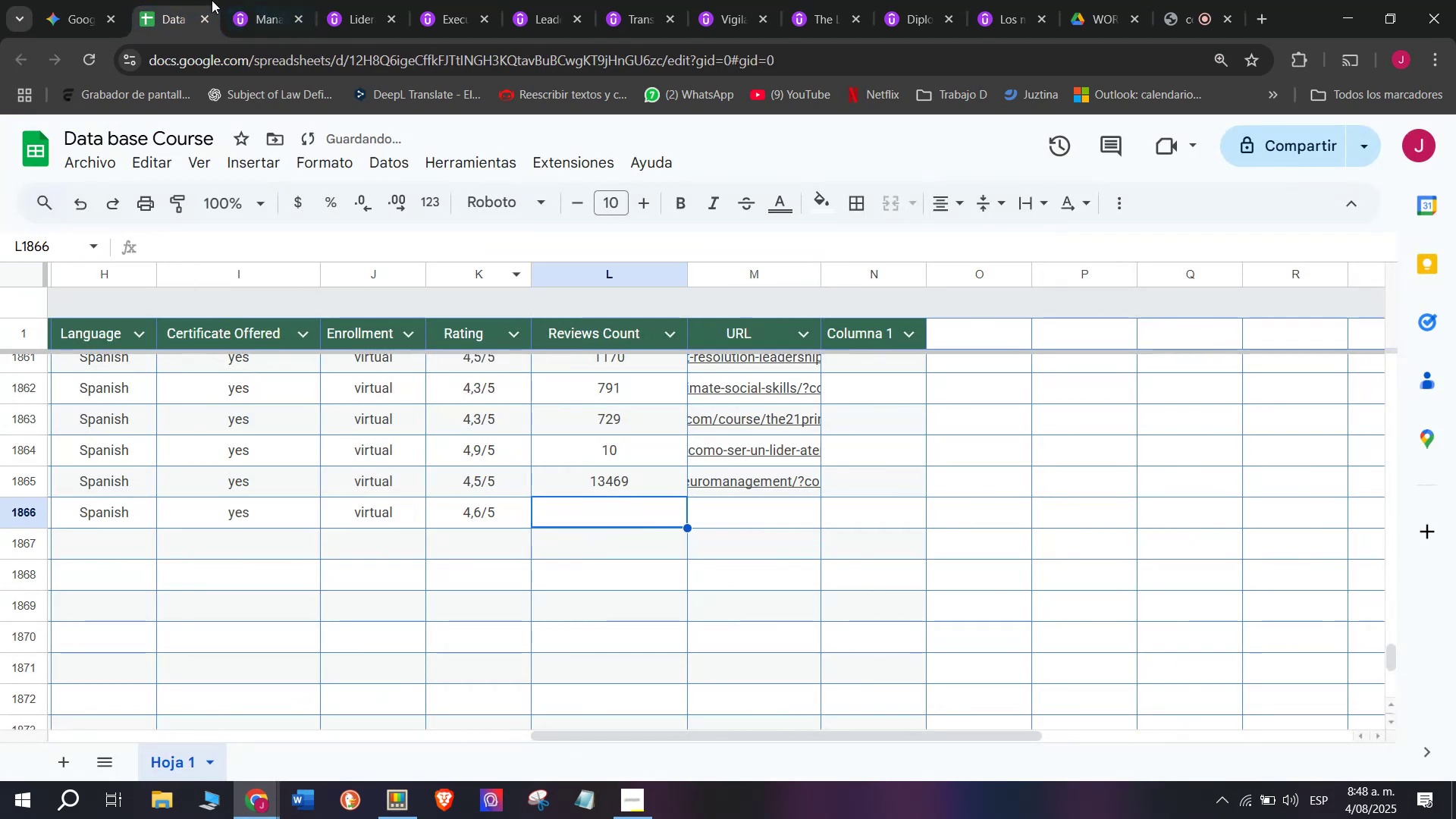 
left_click([238, 0])
 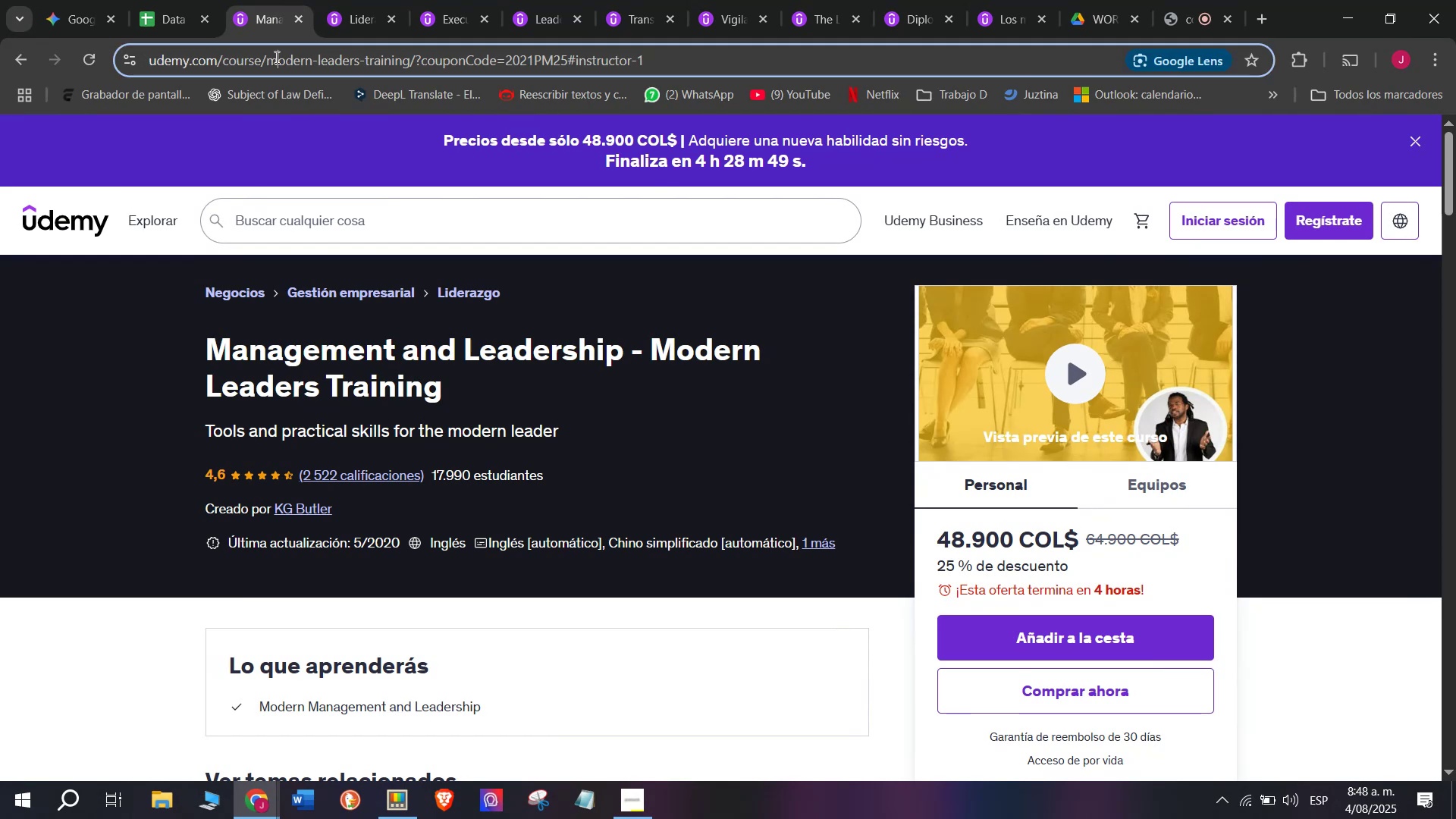 
double_click([275, 57])
 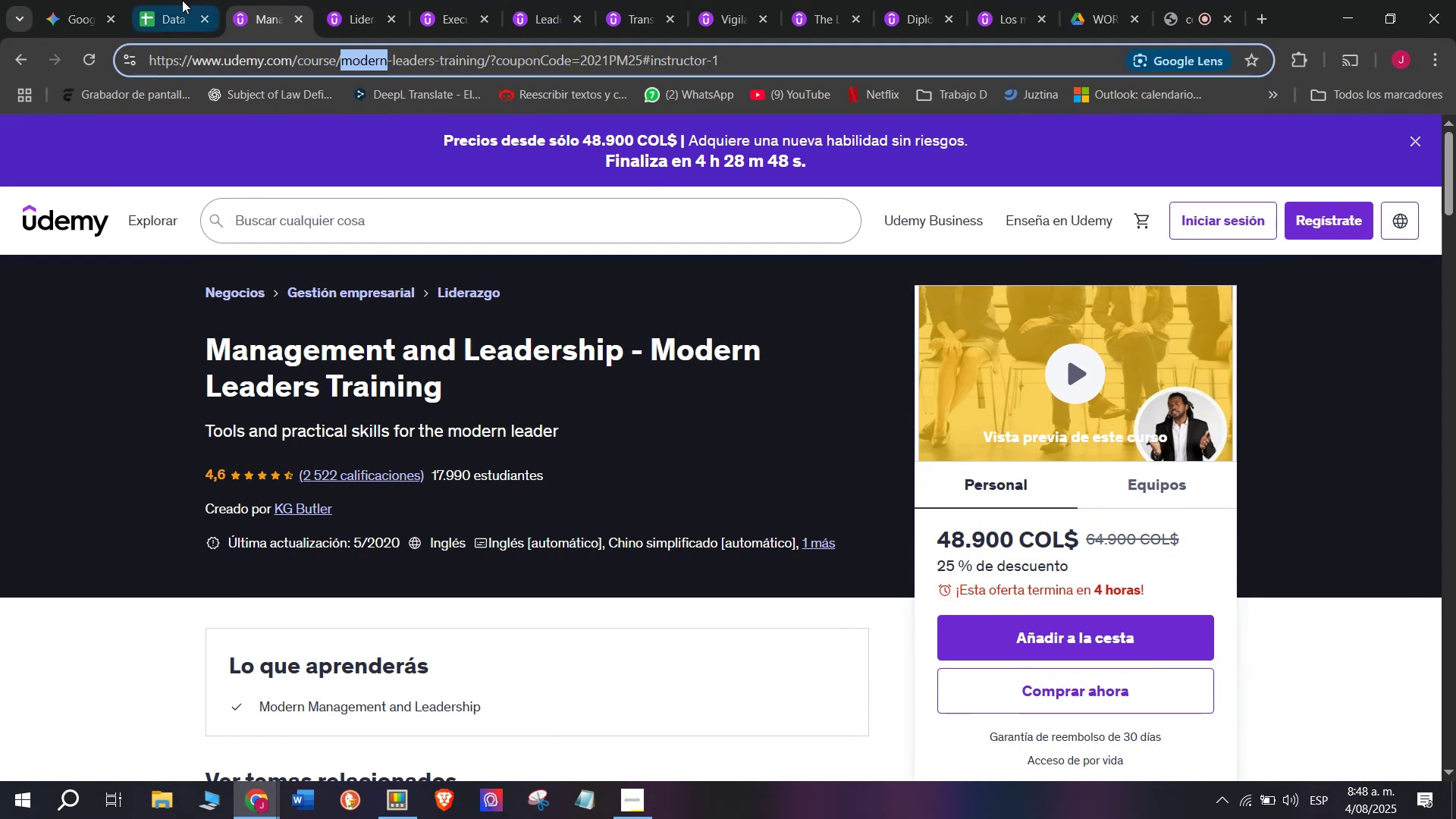 
left_click([161, 0])
 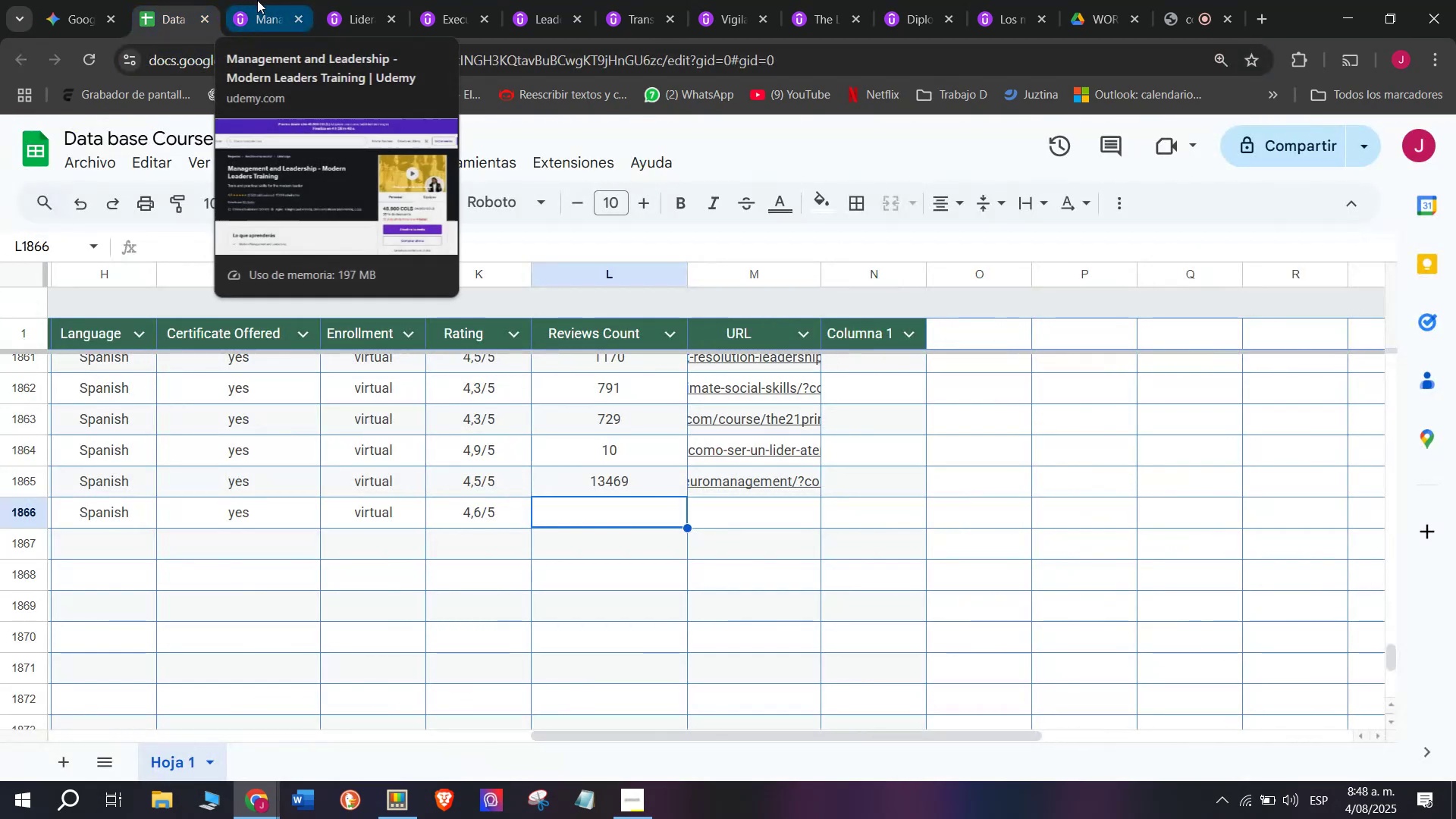 
left_click([257, 0])
 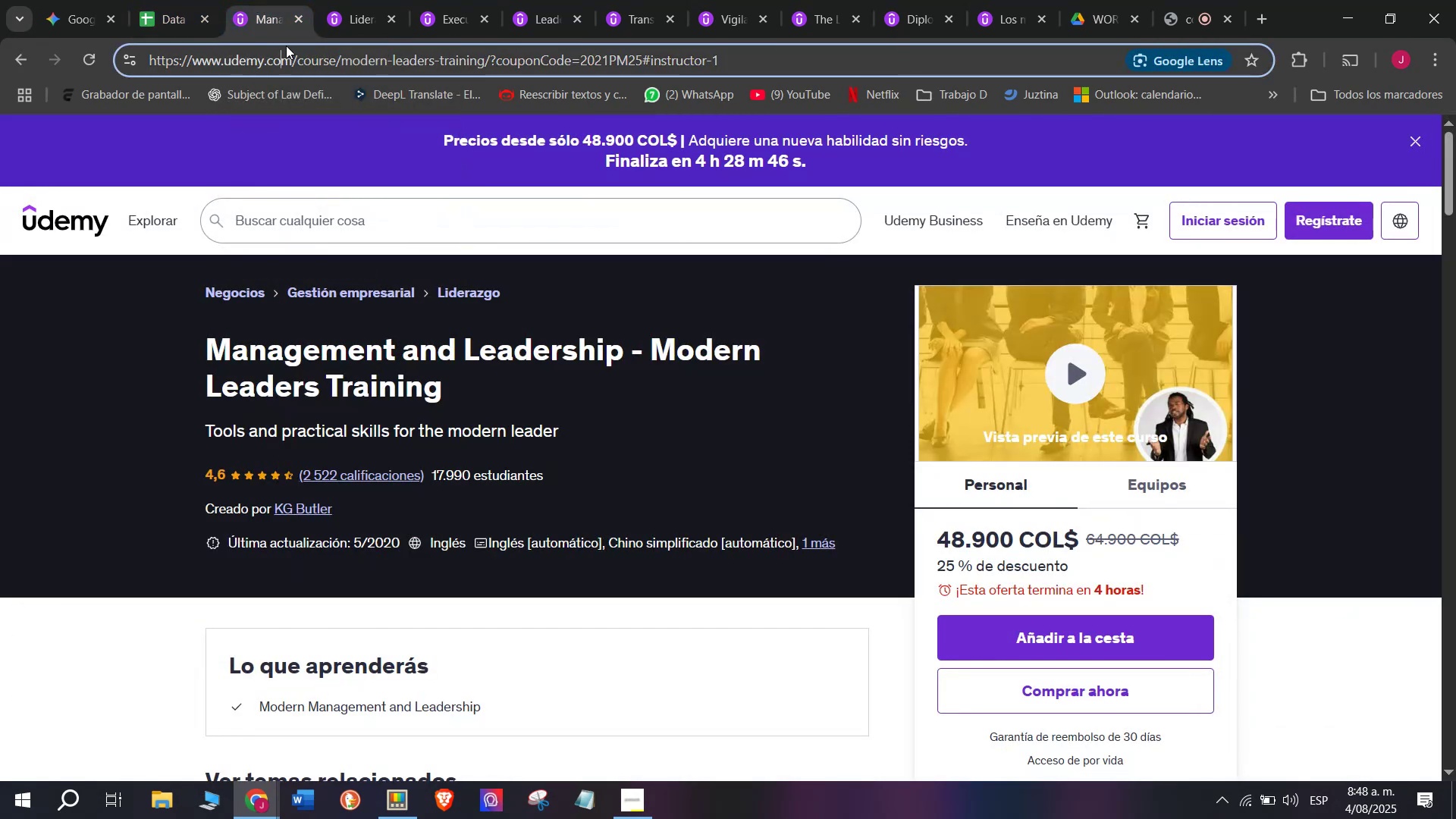 
double_click([286, 46])
 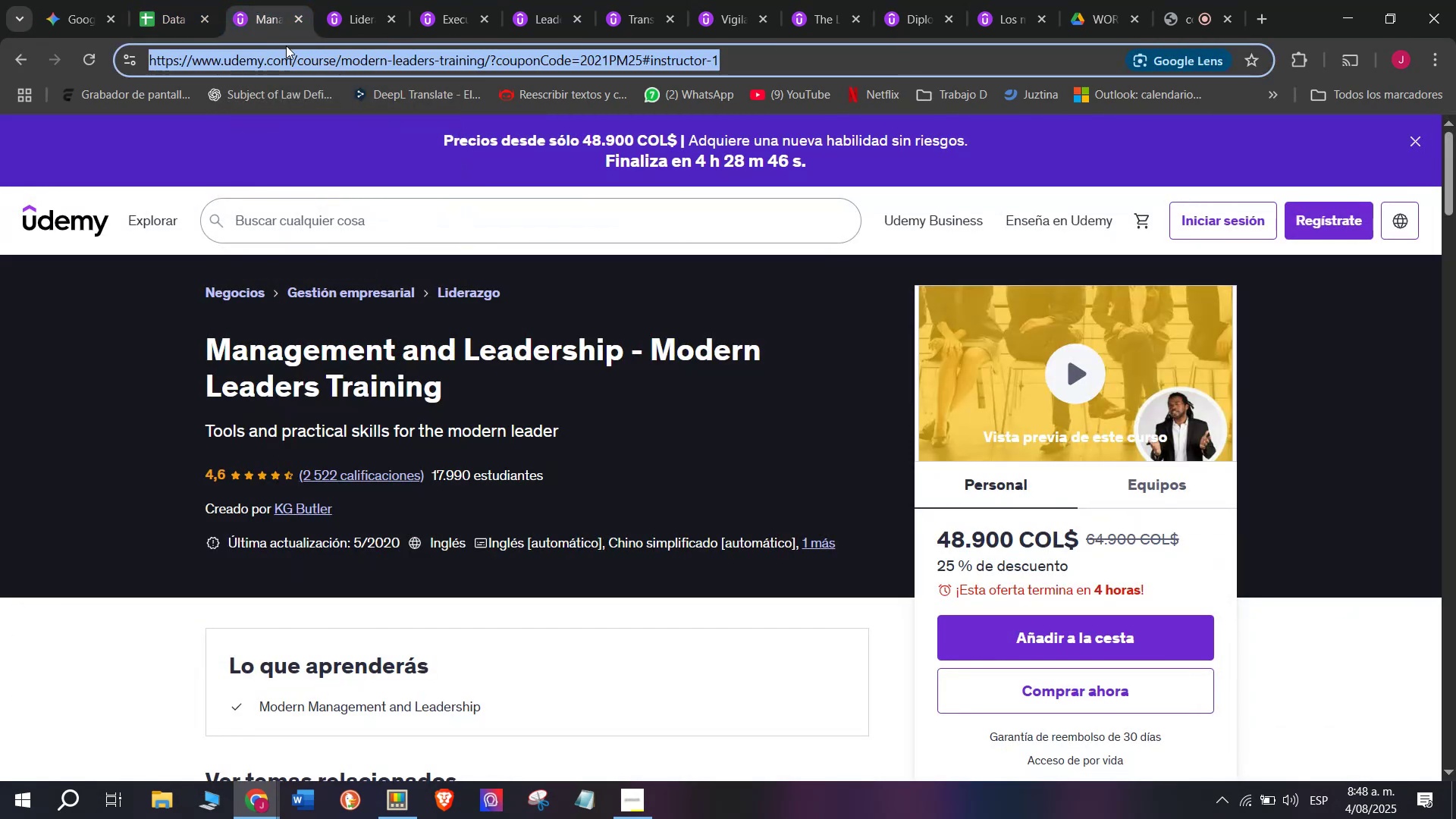 
triple_click([286, 46])
 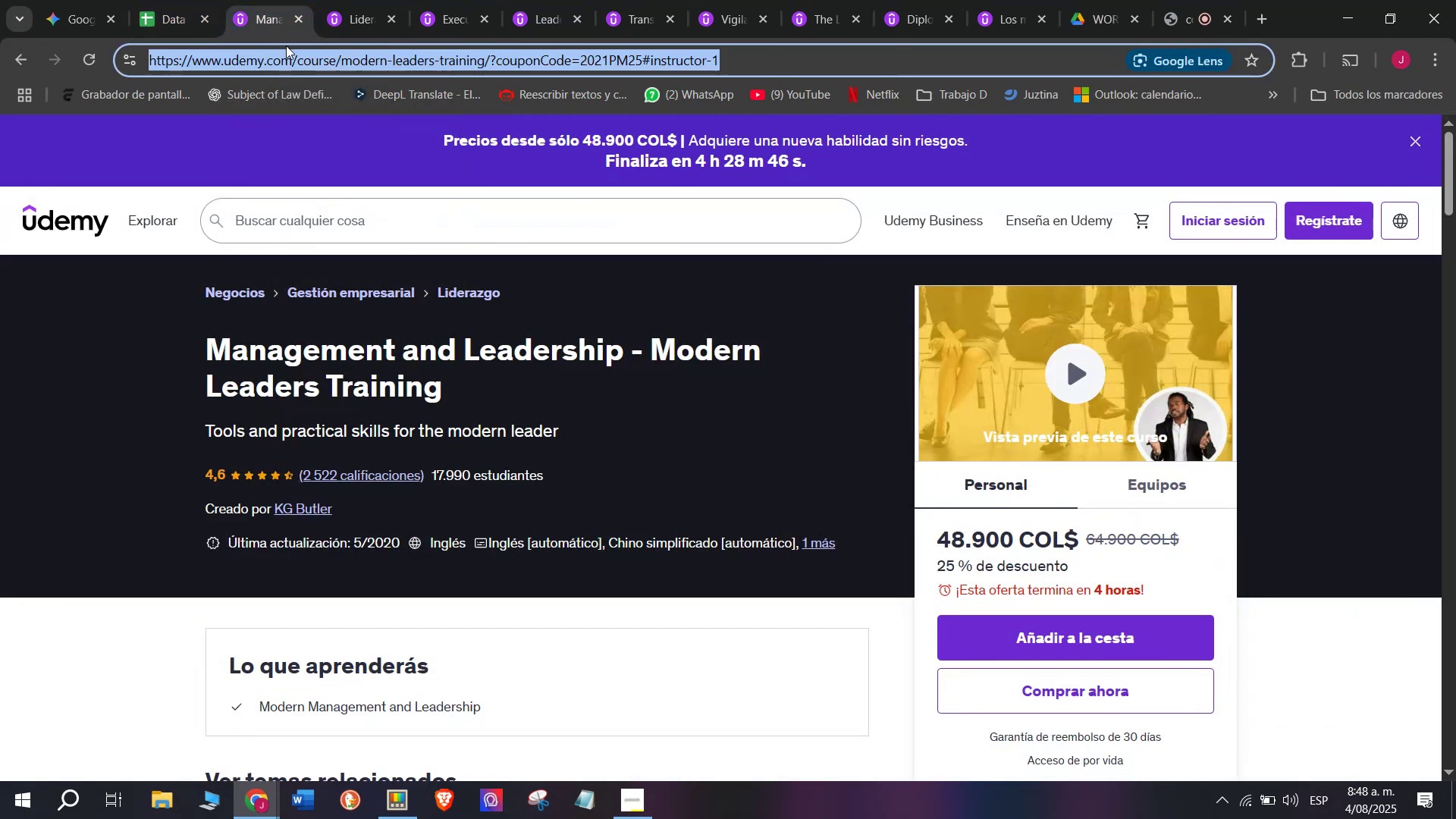 
key(Break)
 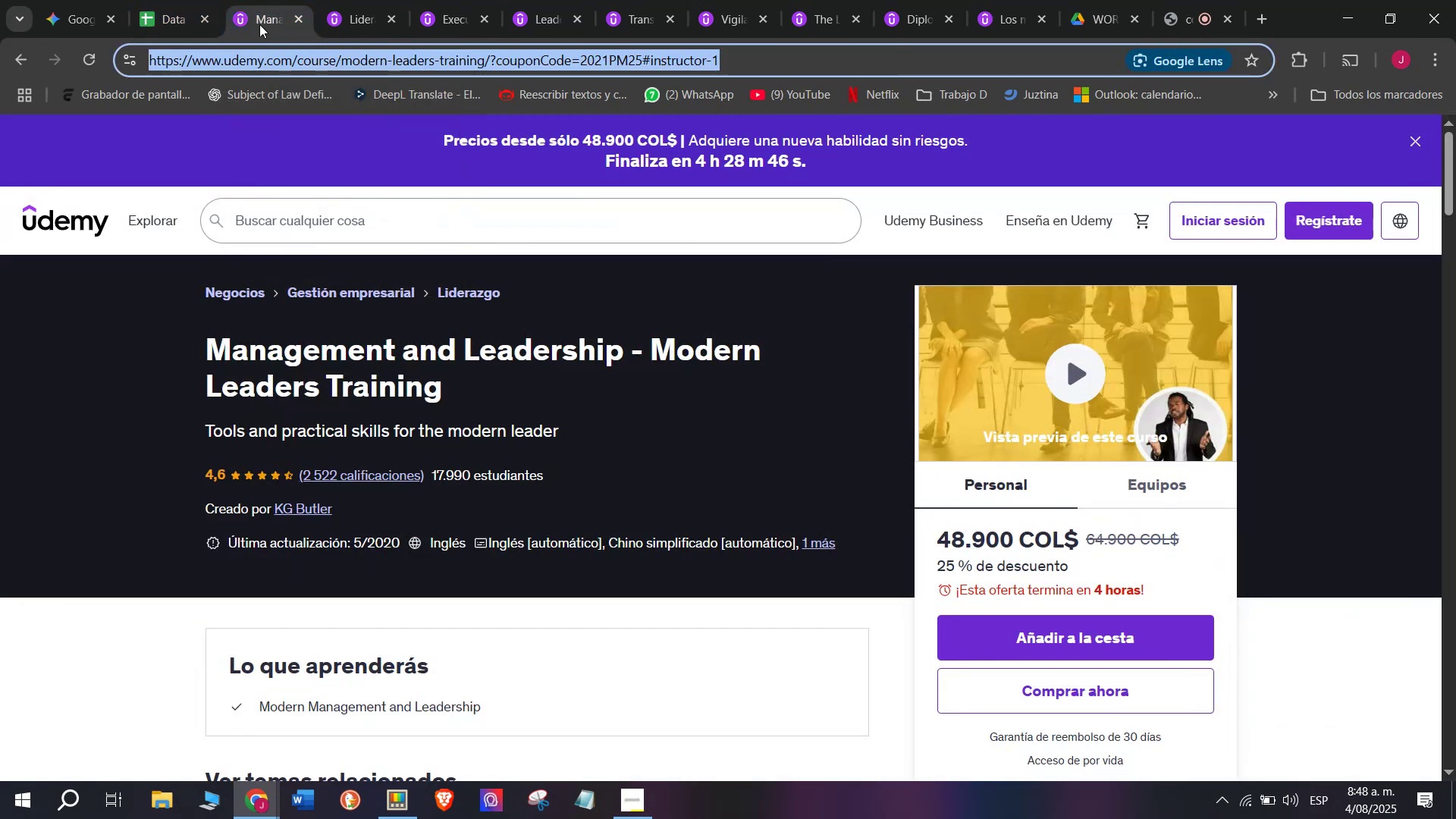 
key(Control+ControlLeft)
 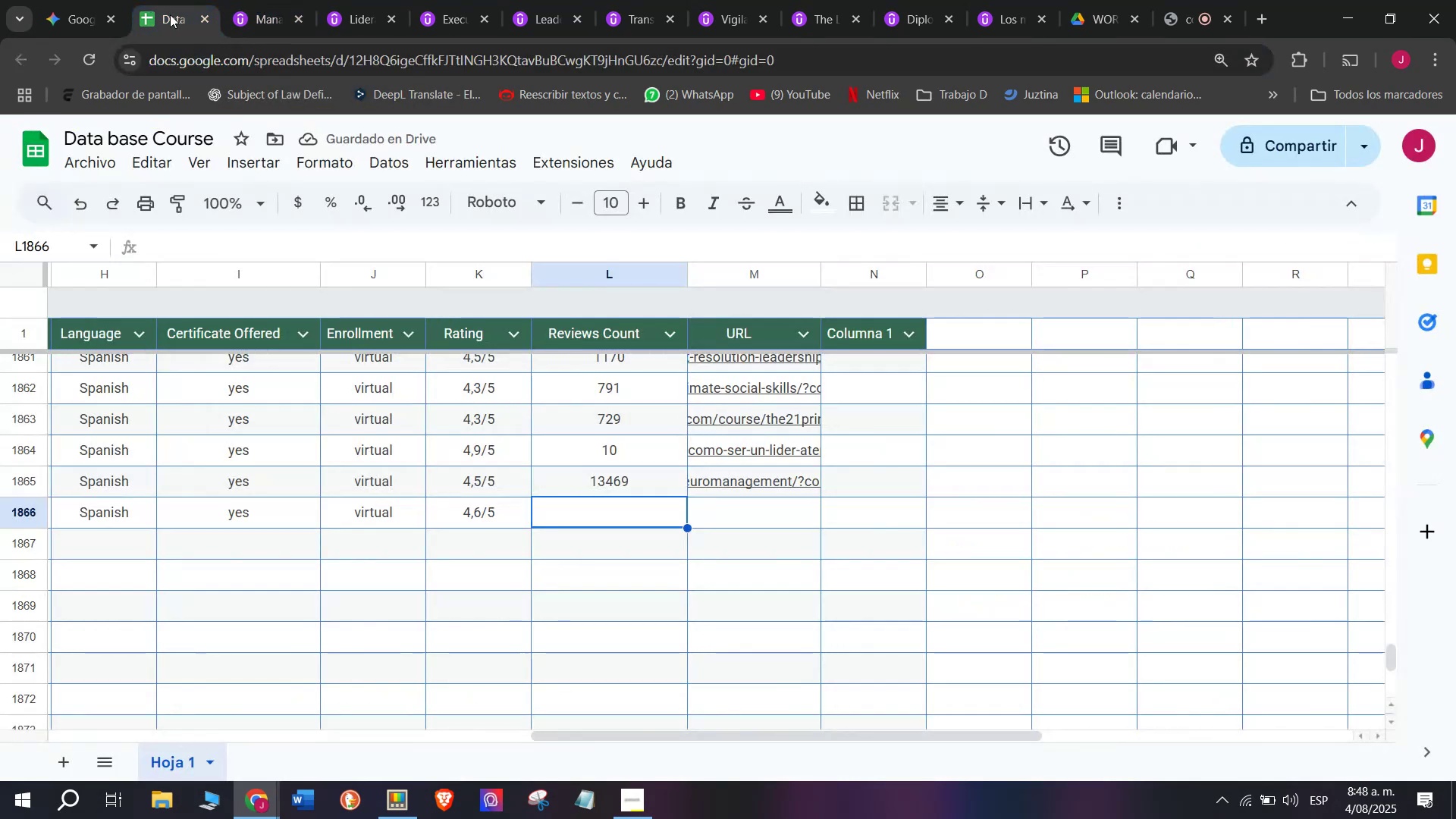 
key(Control+C)
 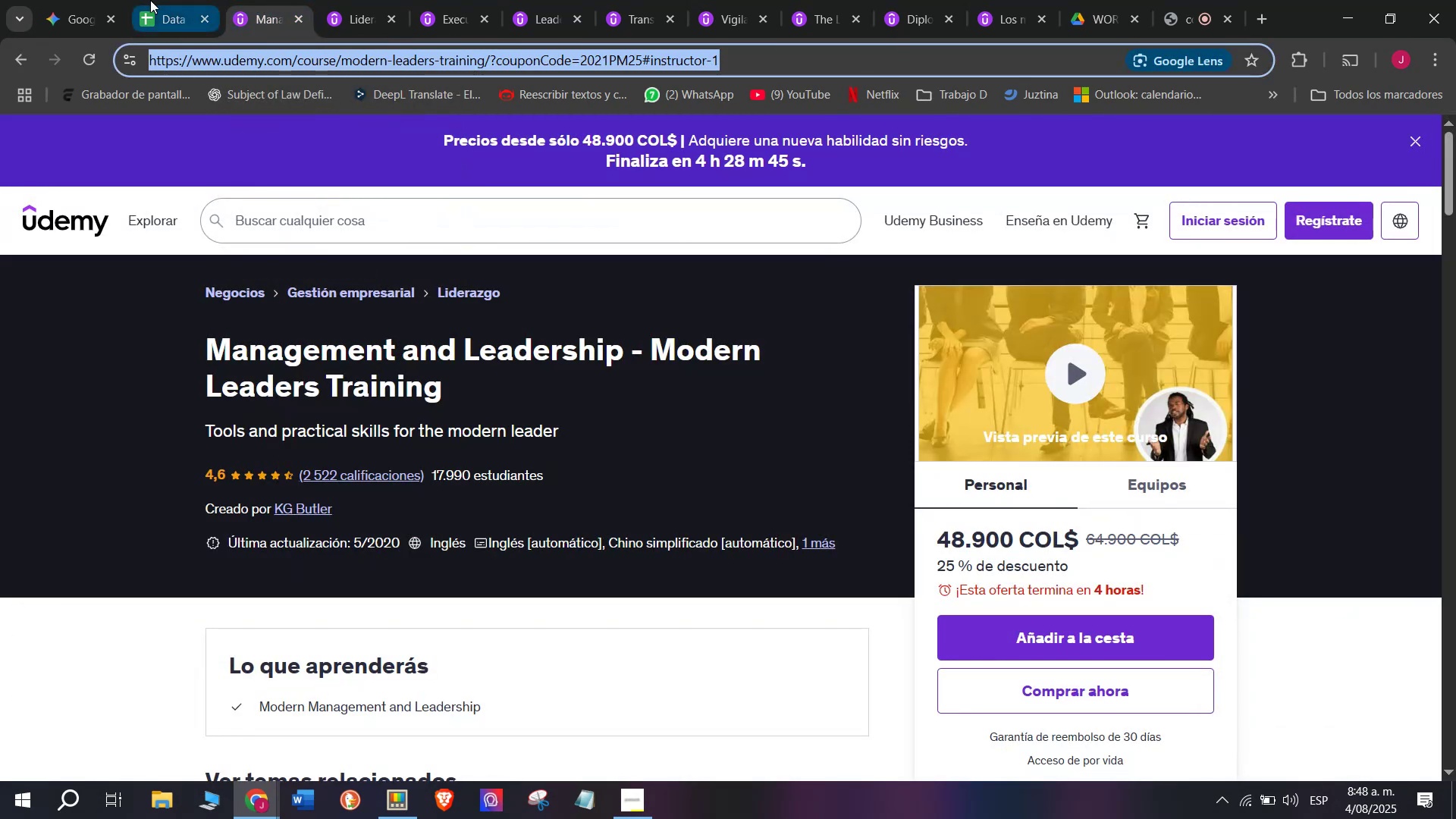 
left_click([150, 0])
 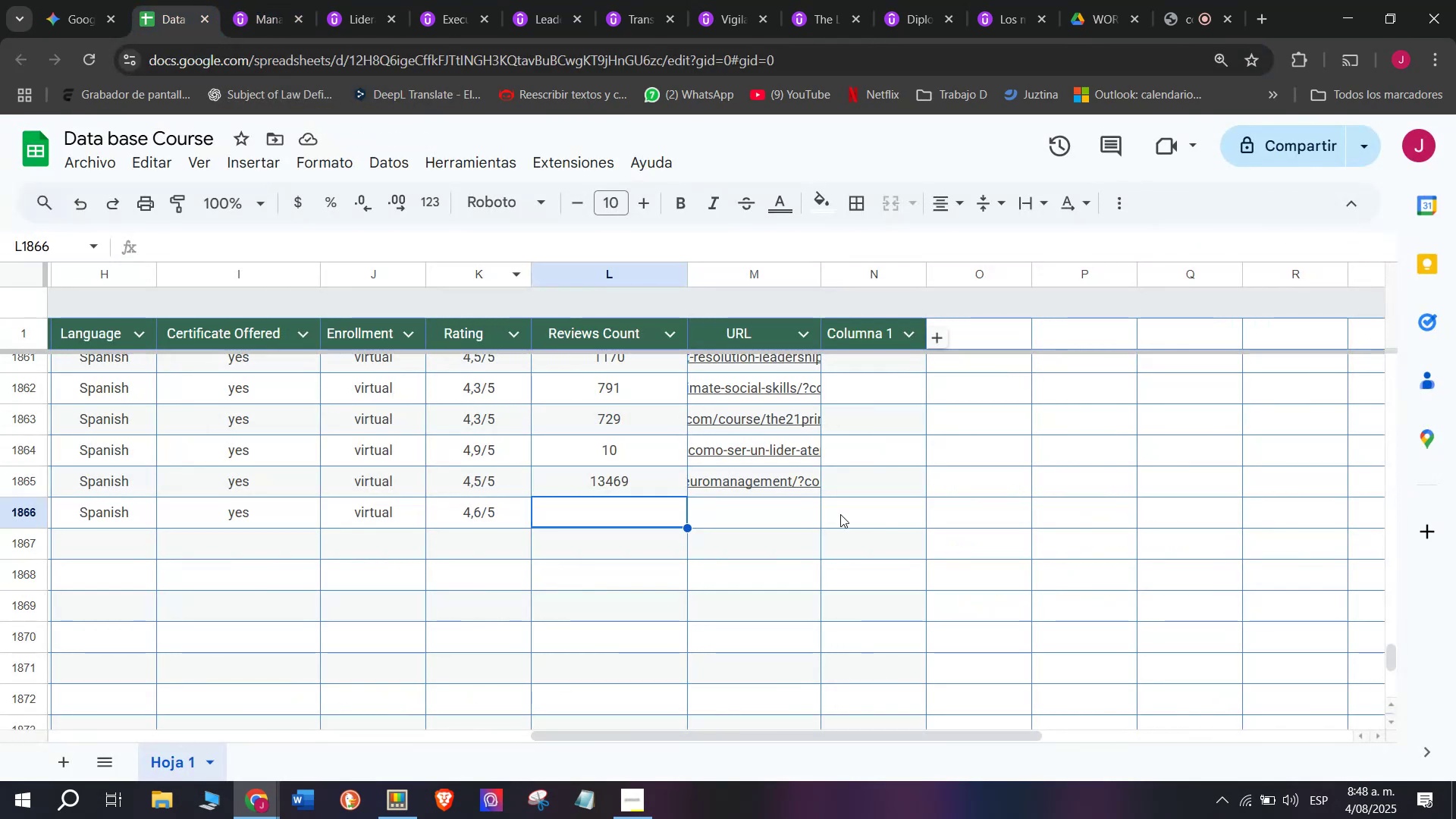 
left_click([822, 518])
 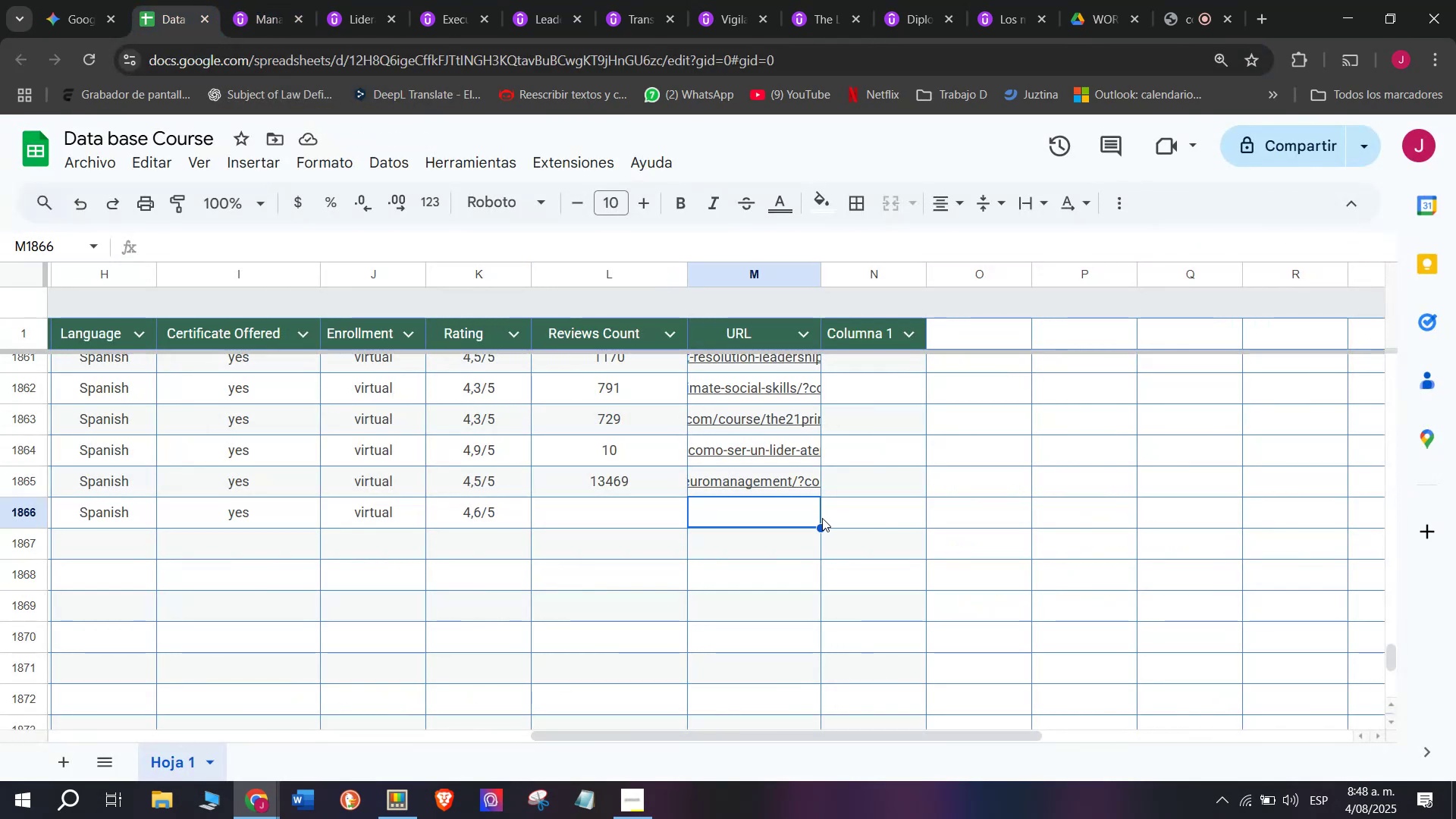 
key(Z)
 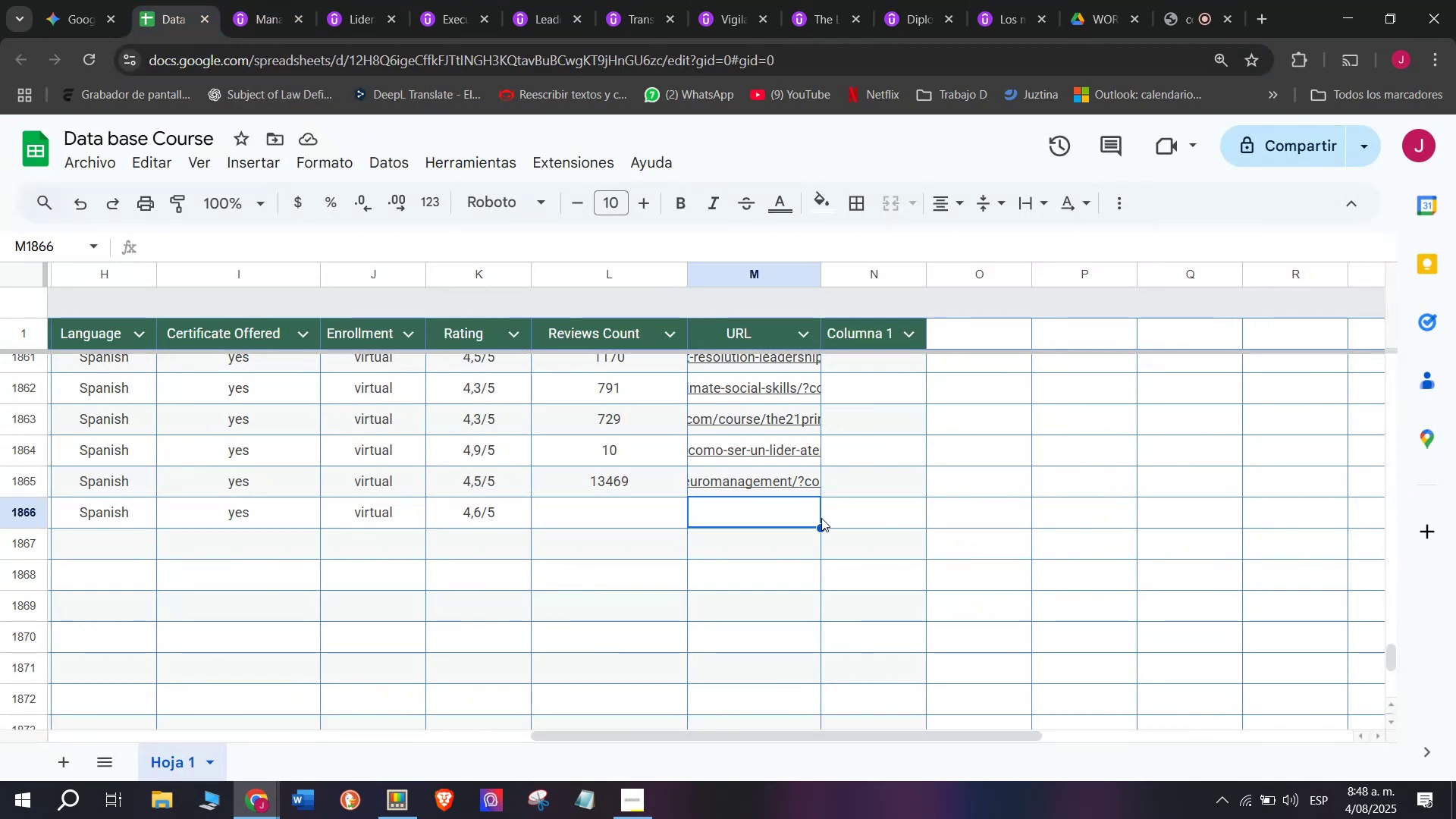 
key(Control+ControlLeft)
 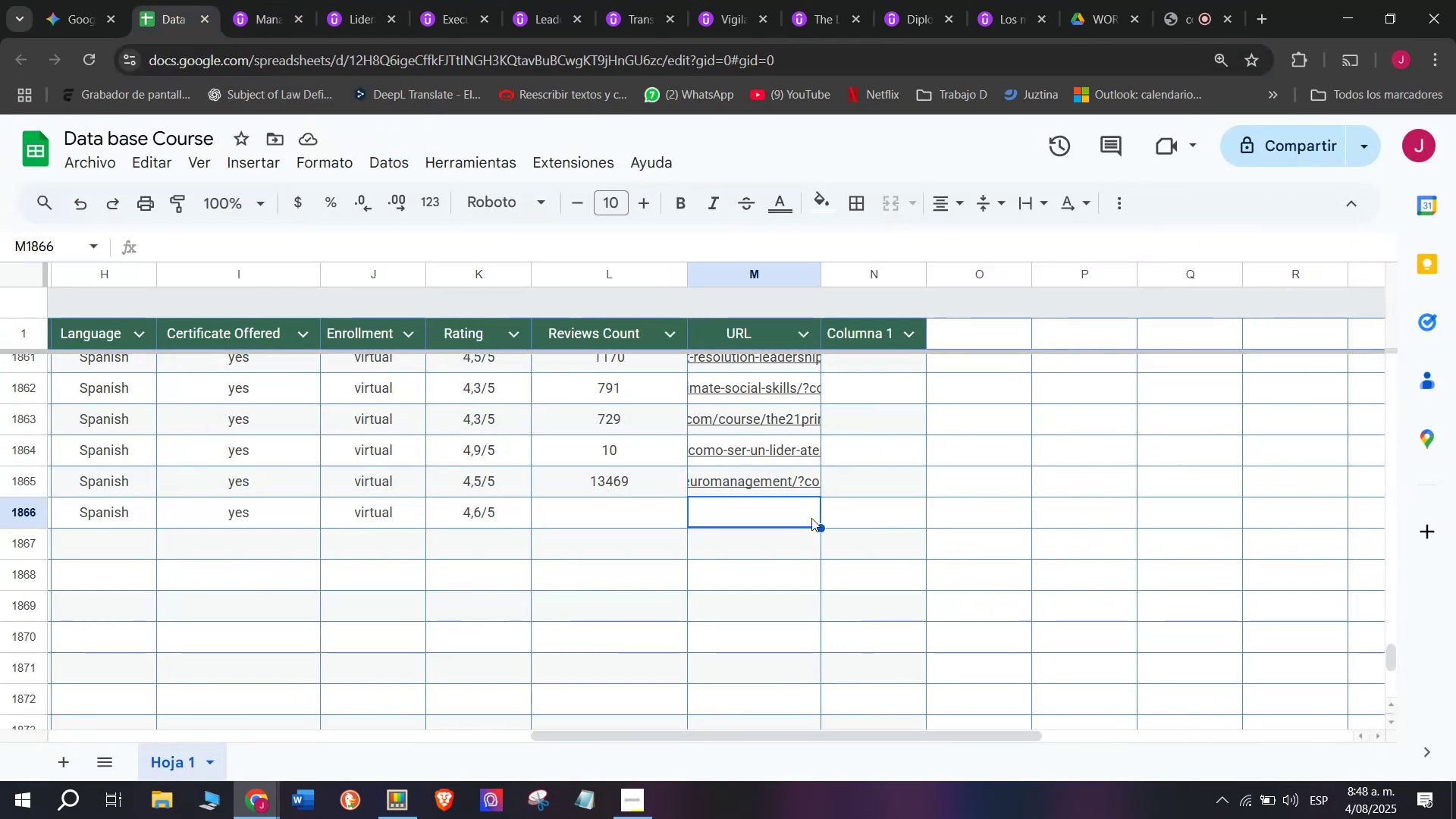 
key(Control+V)
 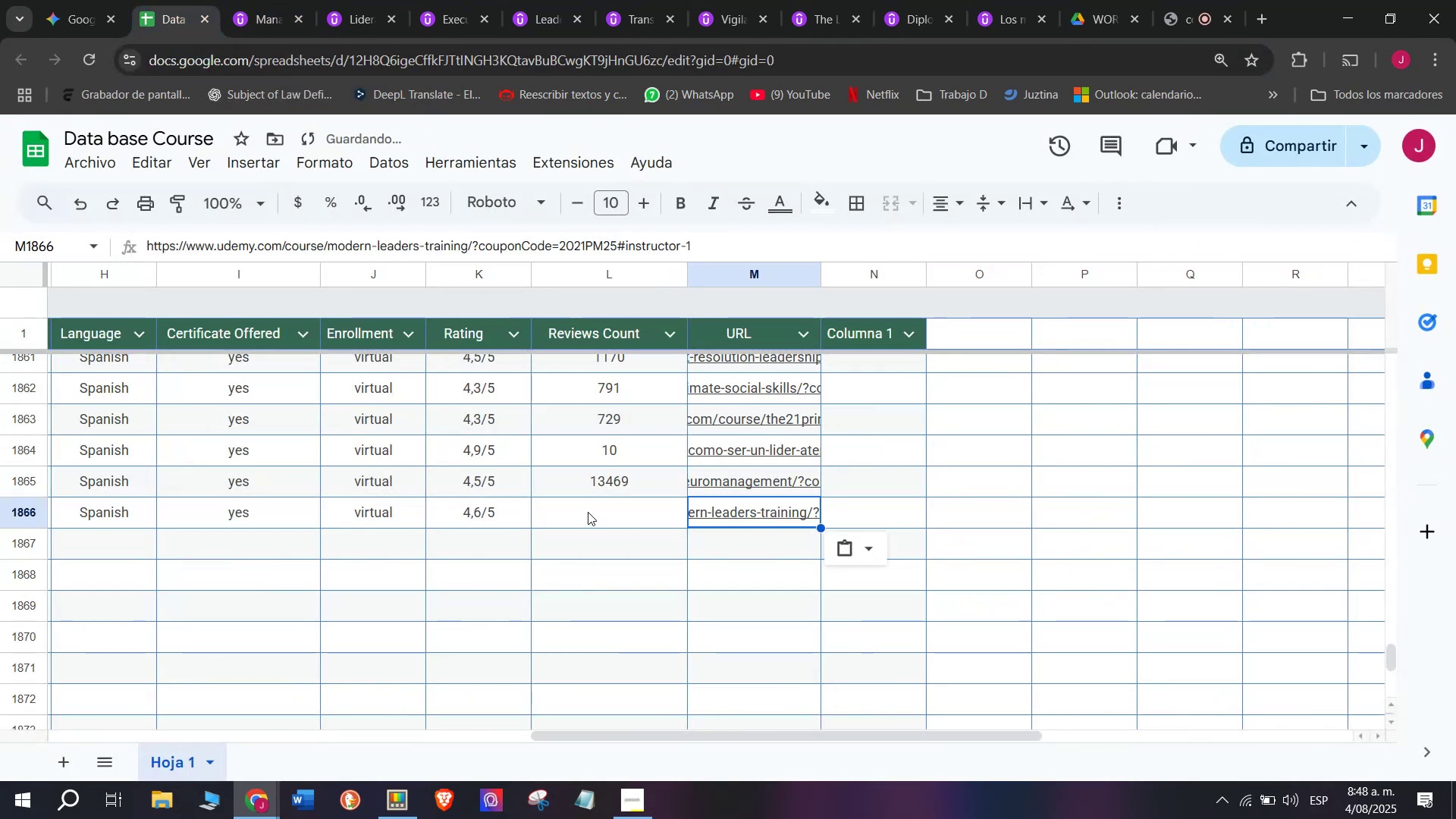 
left_click([588, 512])
 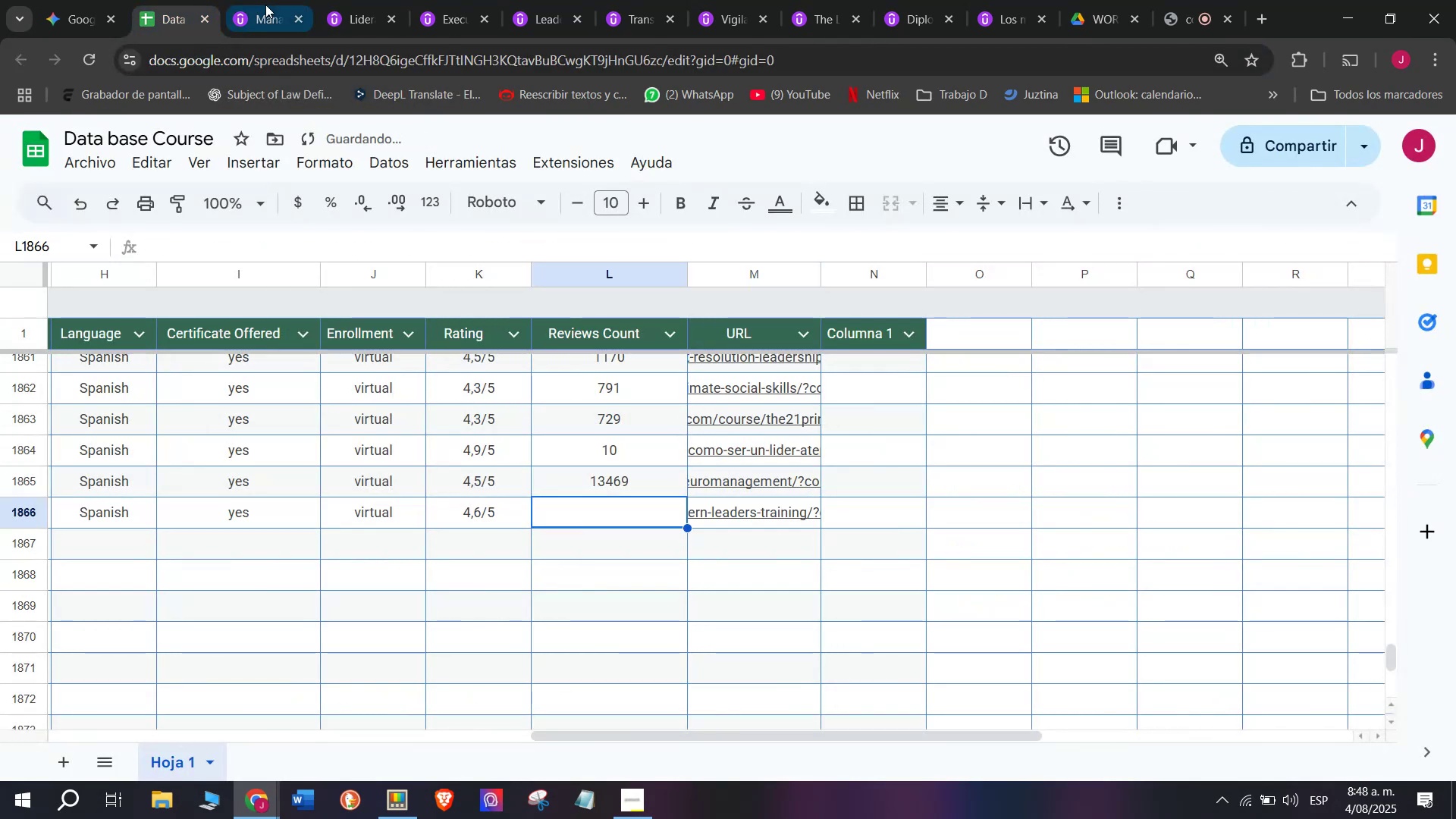 
left_click([267, 0])
 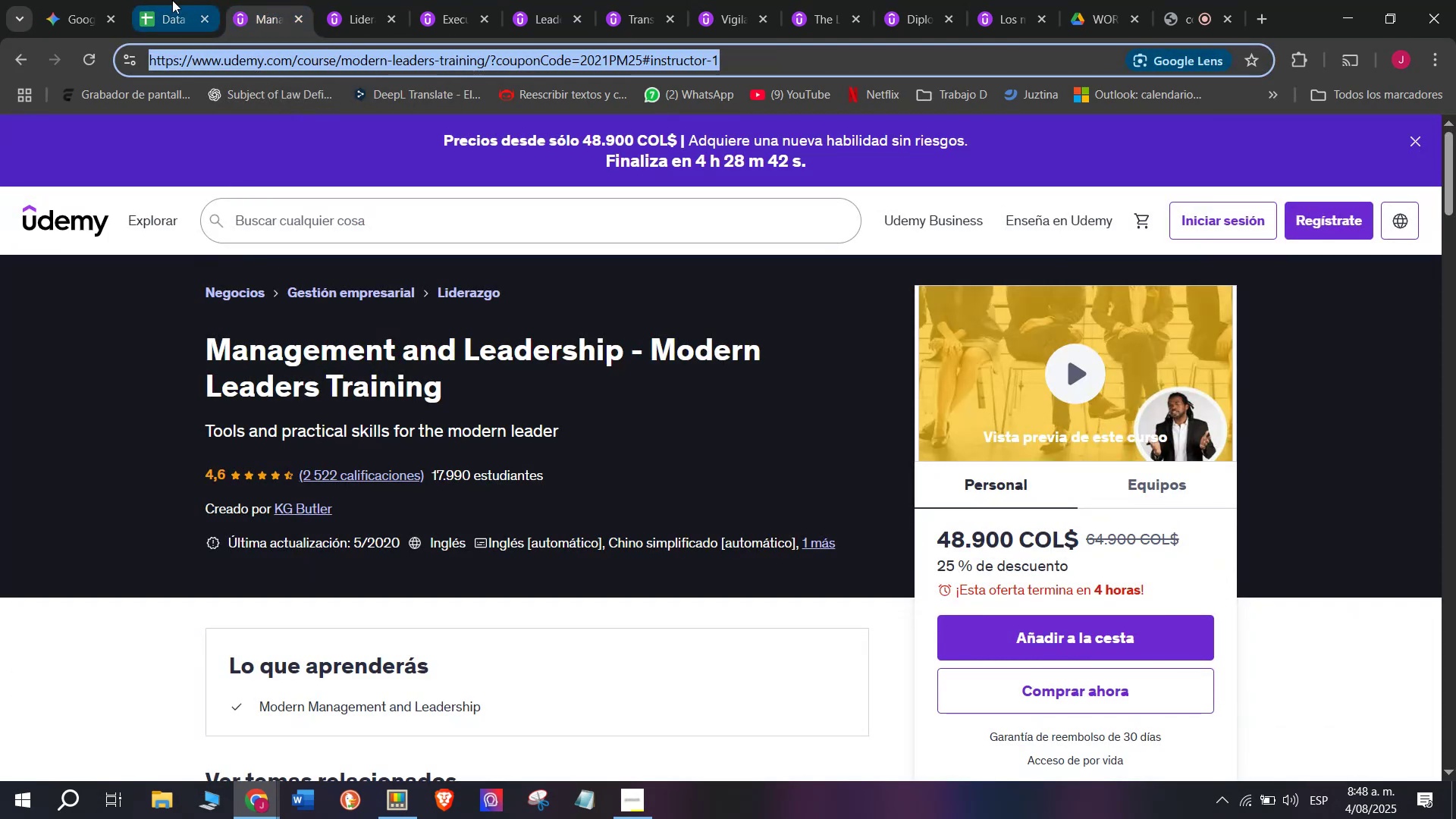 
left_click([169, 0])
 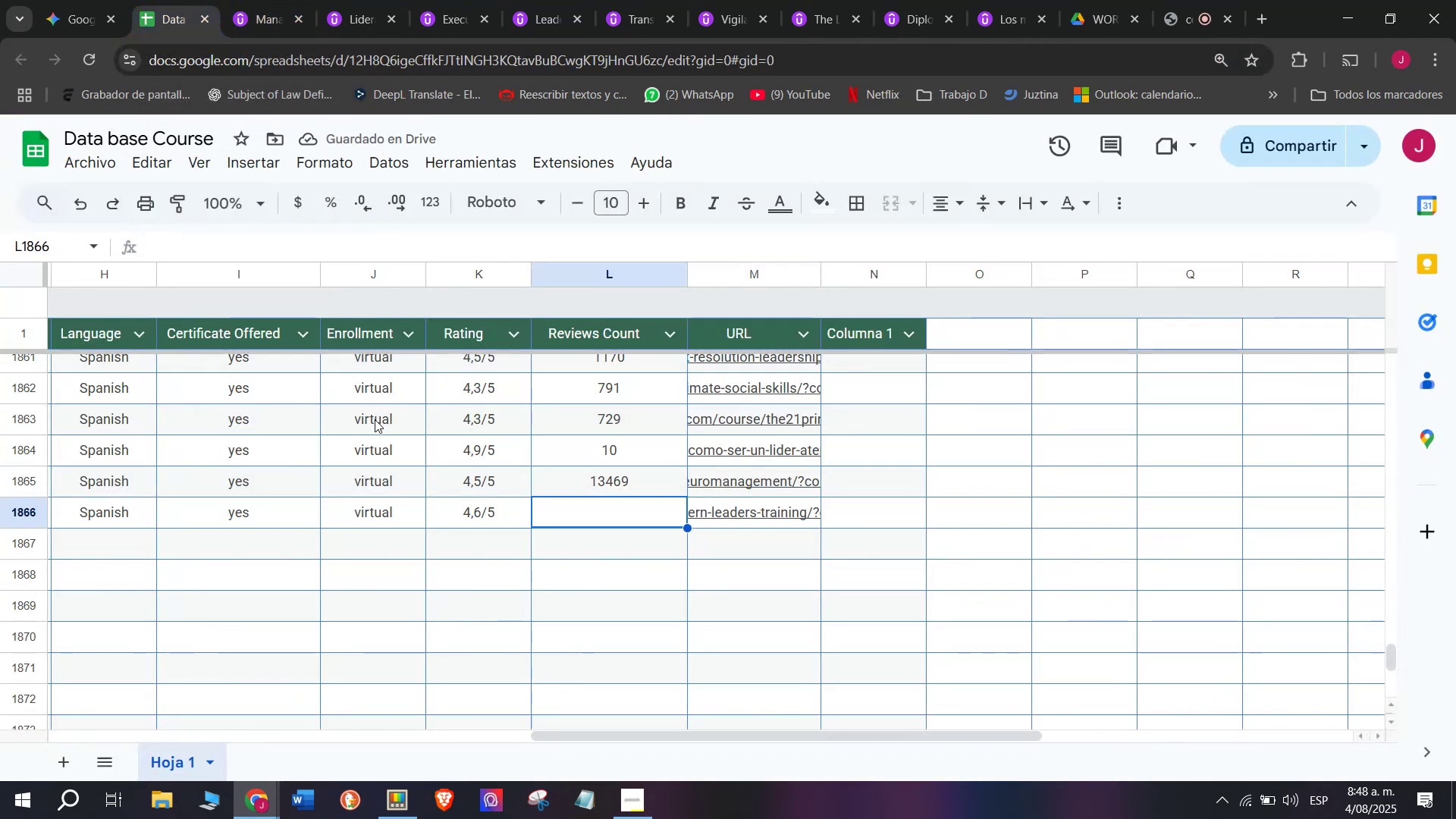 
type(2522)
 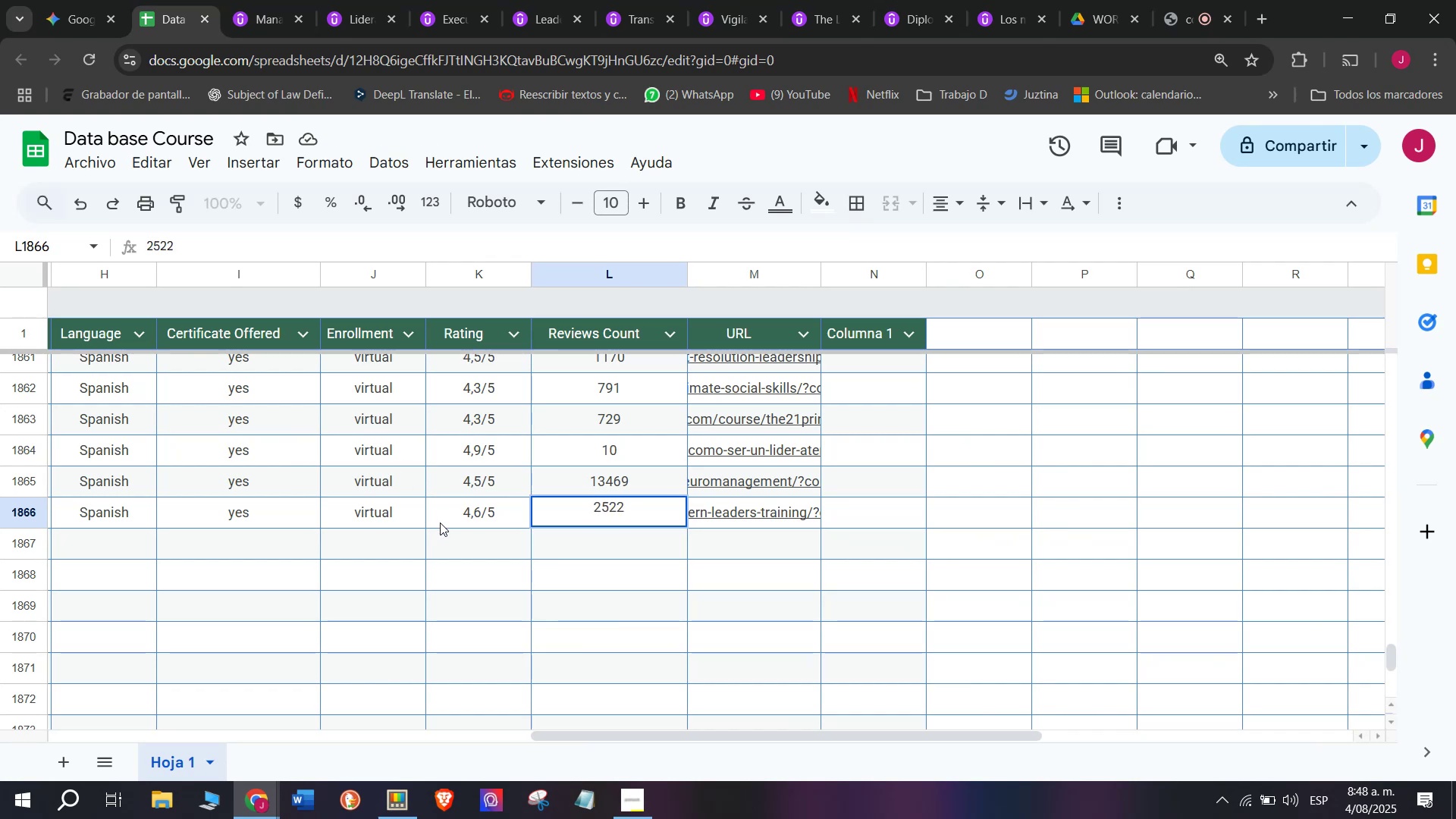 
left_click([454, 535])
 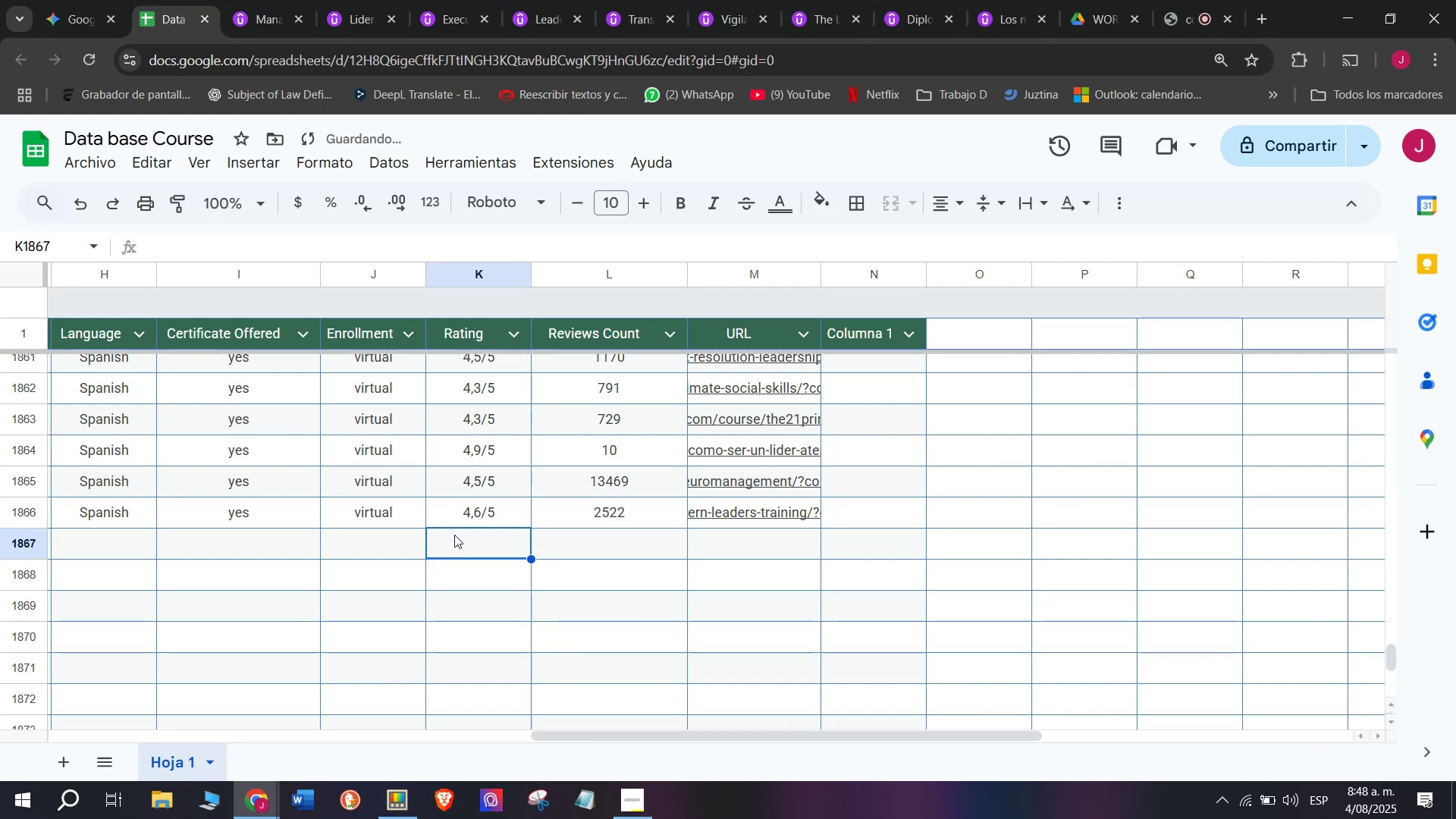 
scroll: coordinate [193, 541], scroll_direction: up, amount: 3.0
 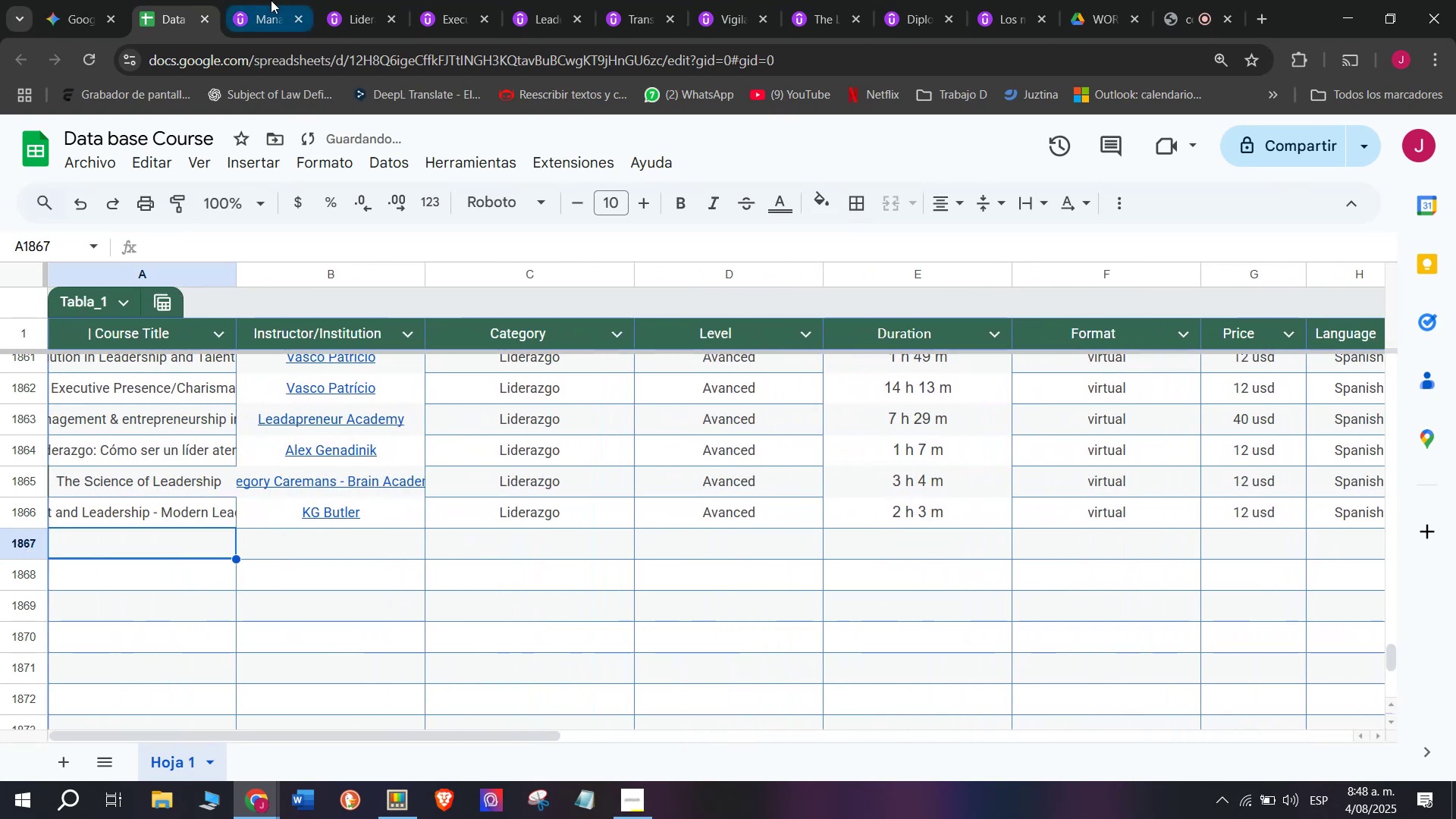 
left_click([264, 0])
 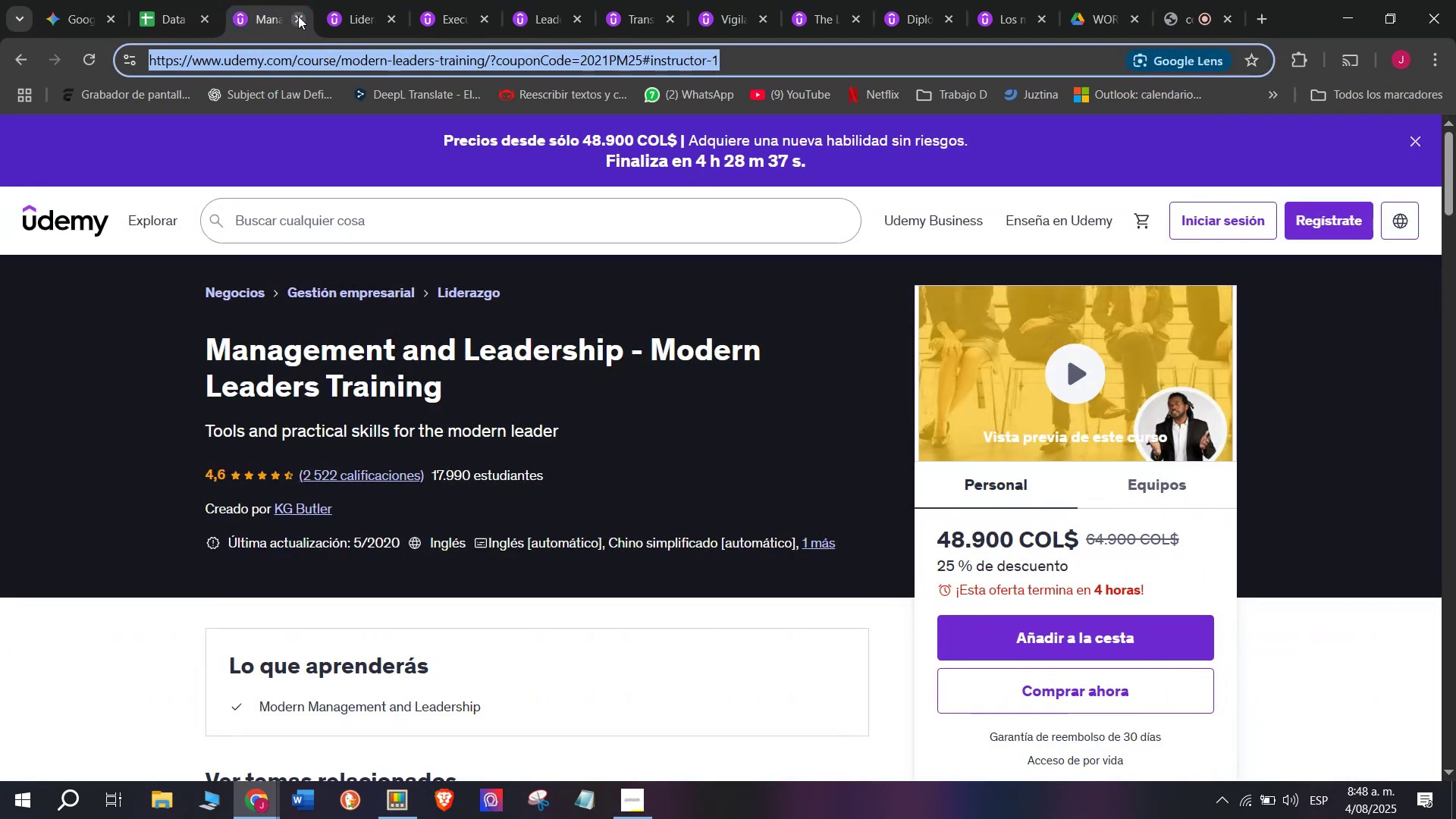 
left_click([298, 16])
 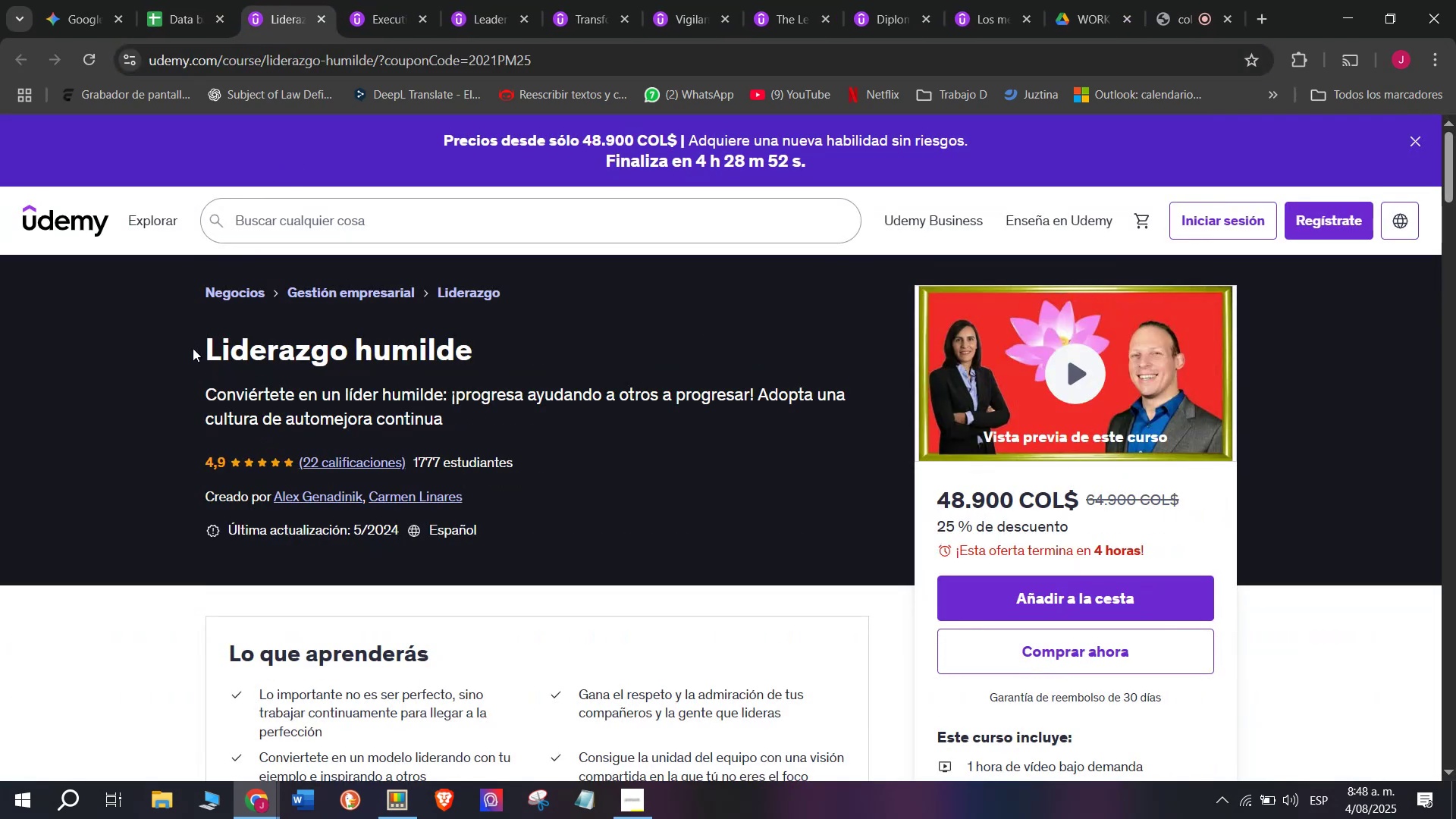 
left_click_drag(start_coordinate=[193, 347], to_coordinate=[475, 350])
 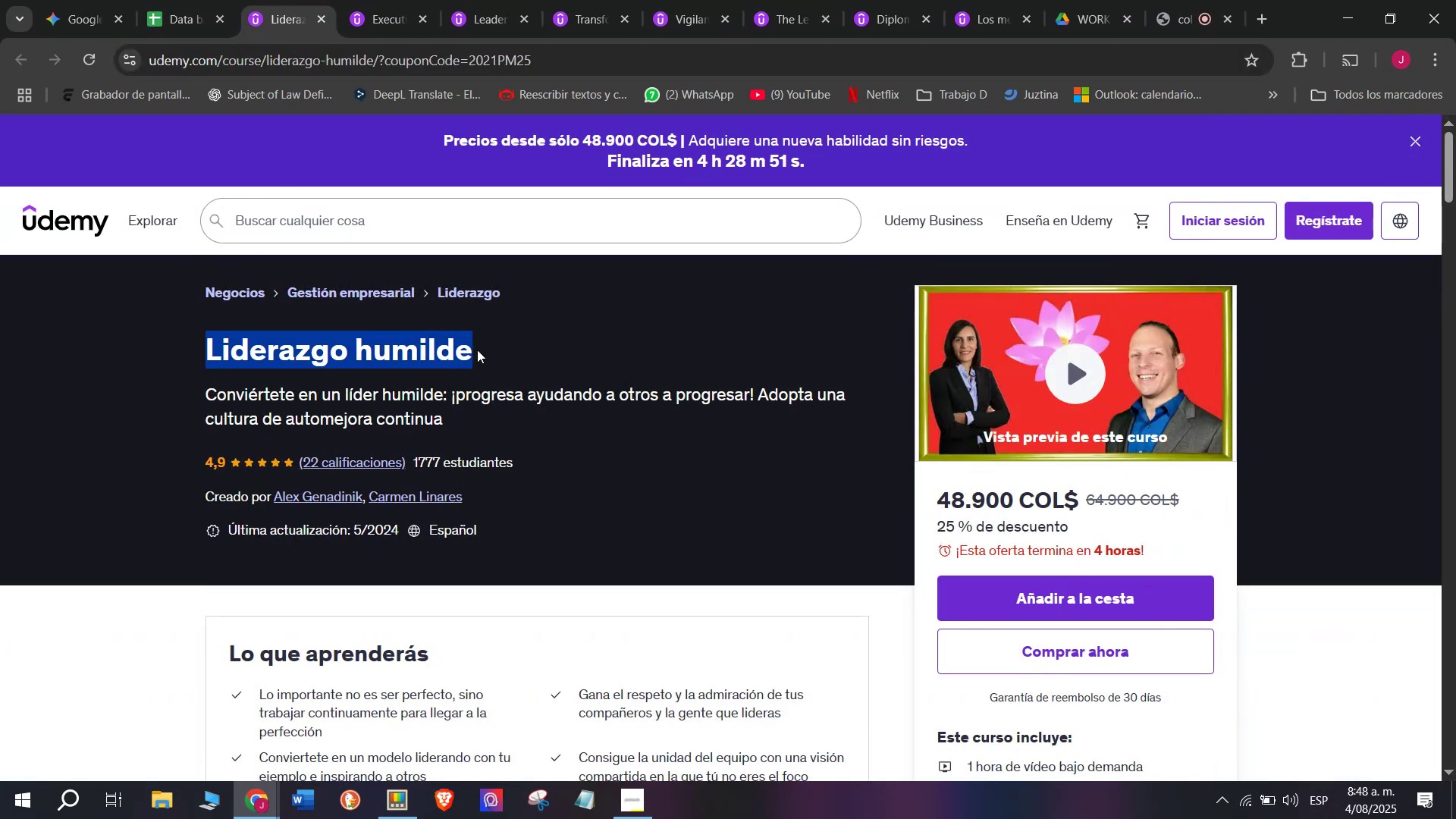 
key(Break)
 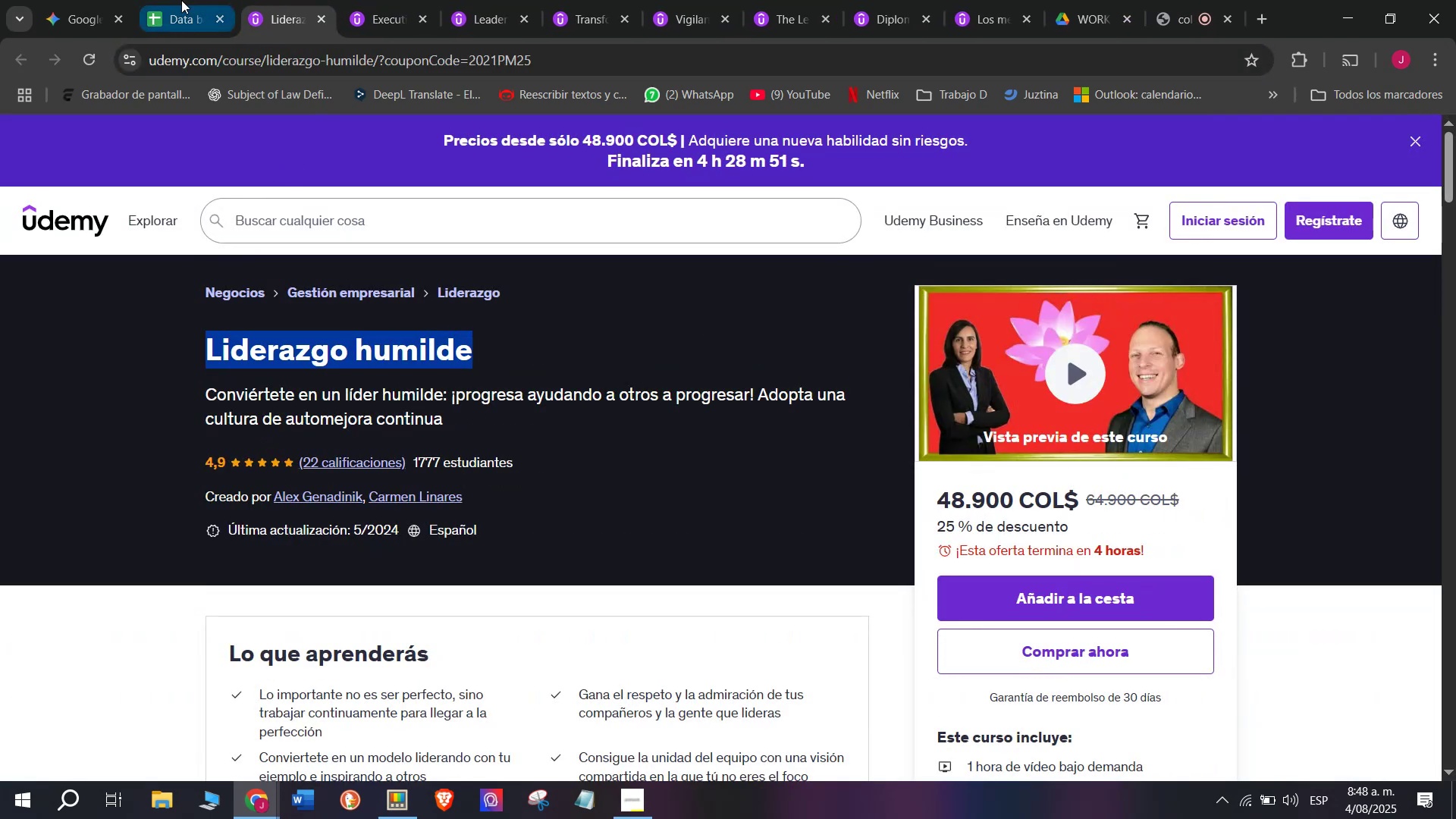 
key(Control+ControlLeft)
 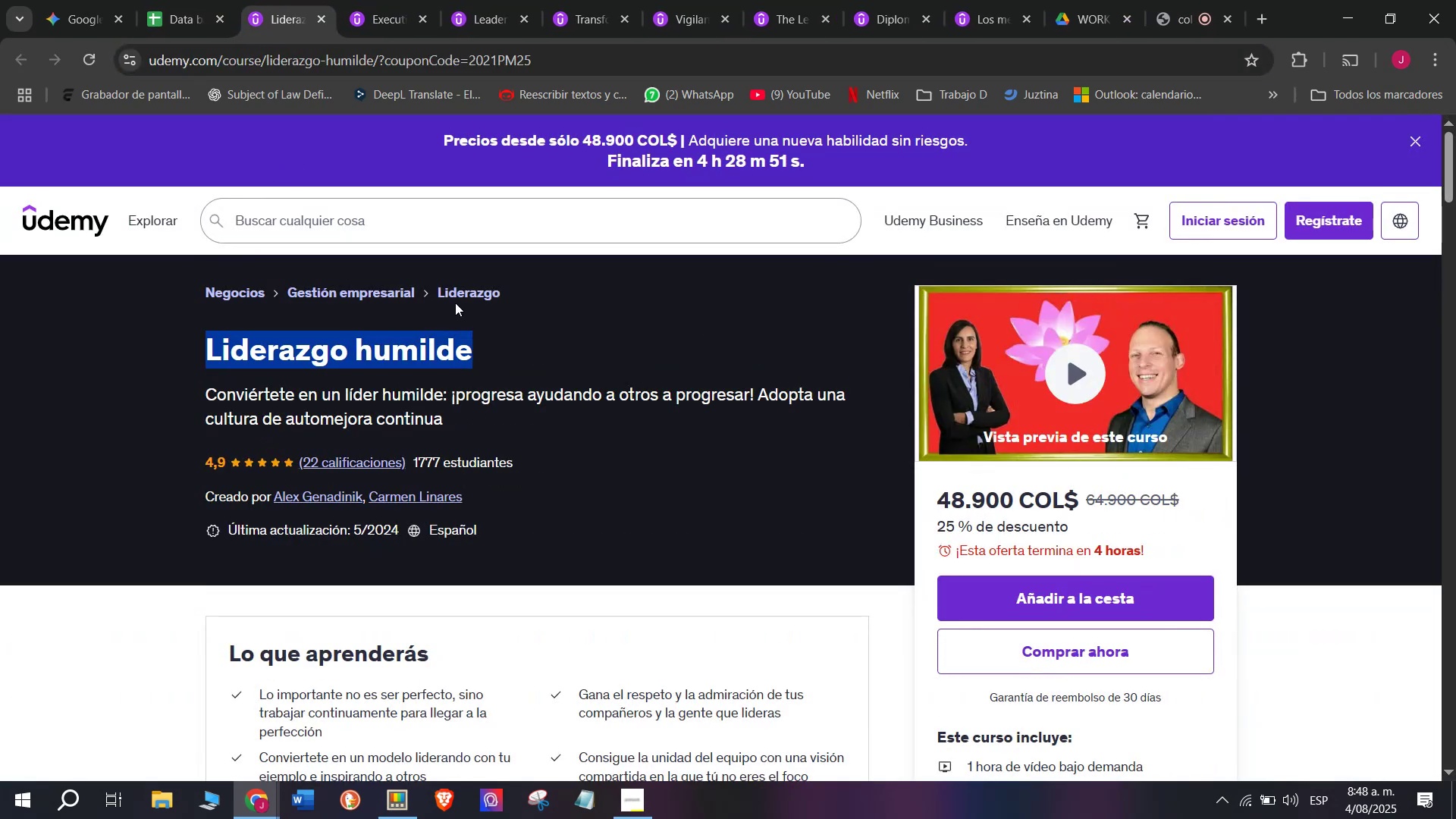 
key(Control+C)
 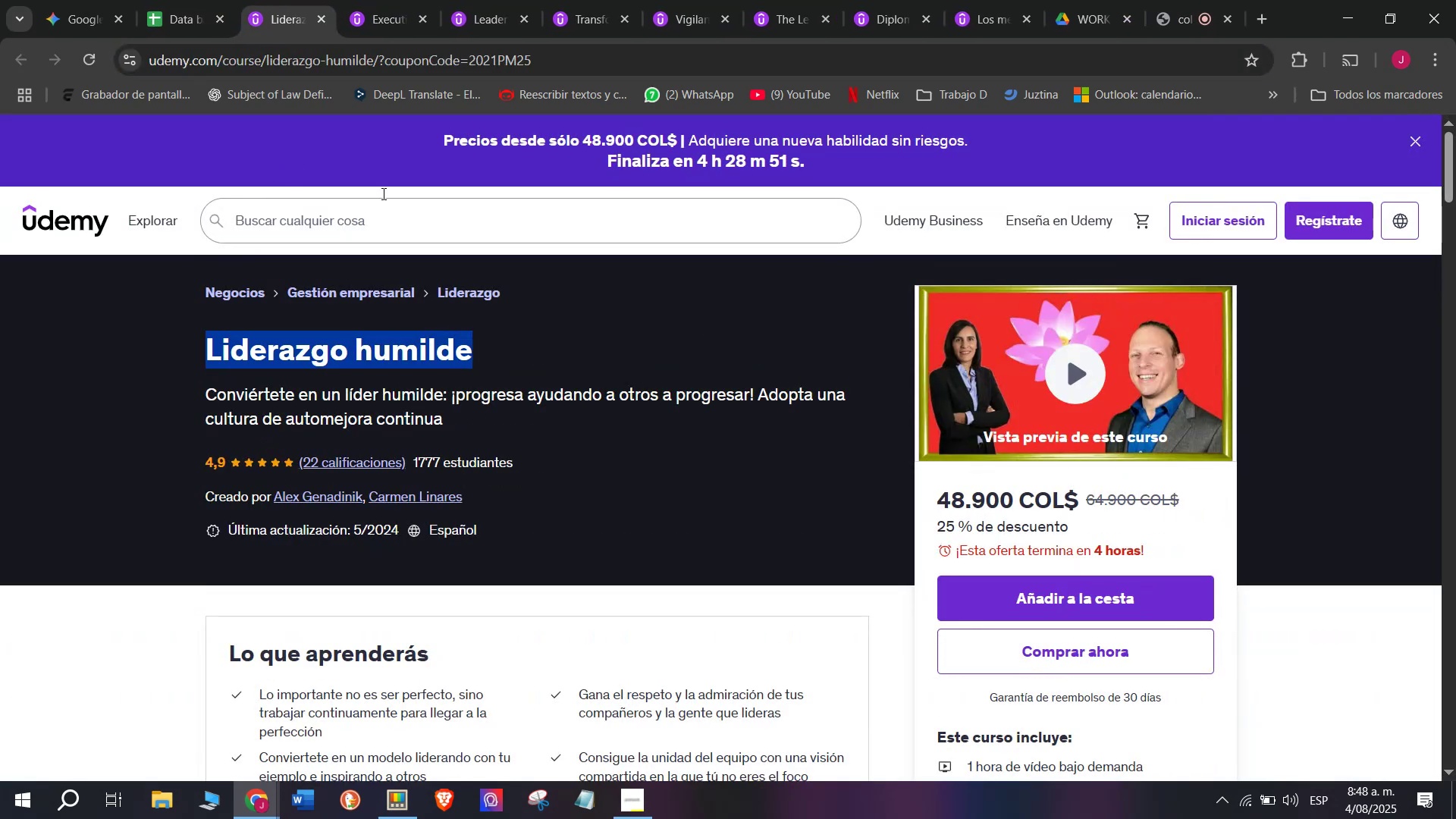 
key(Break)
 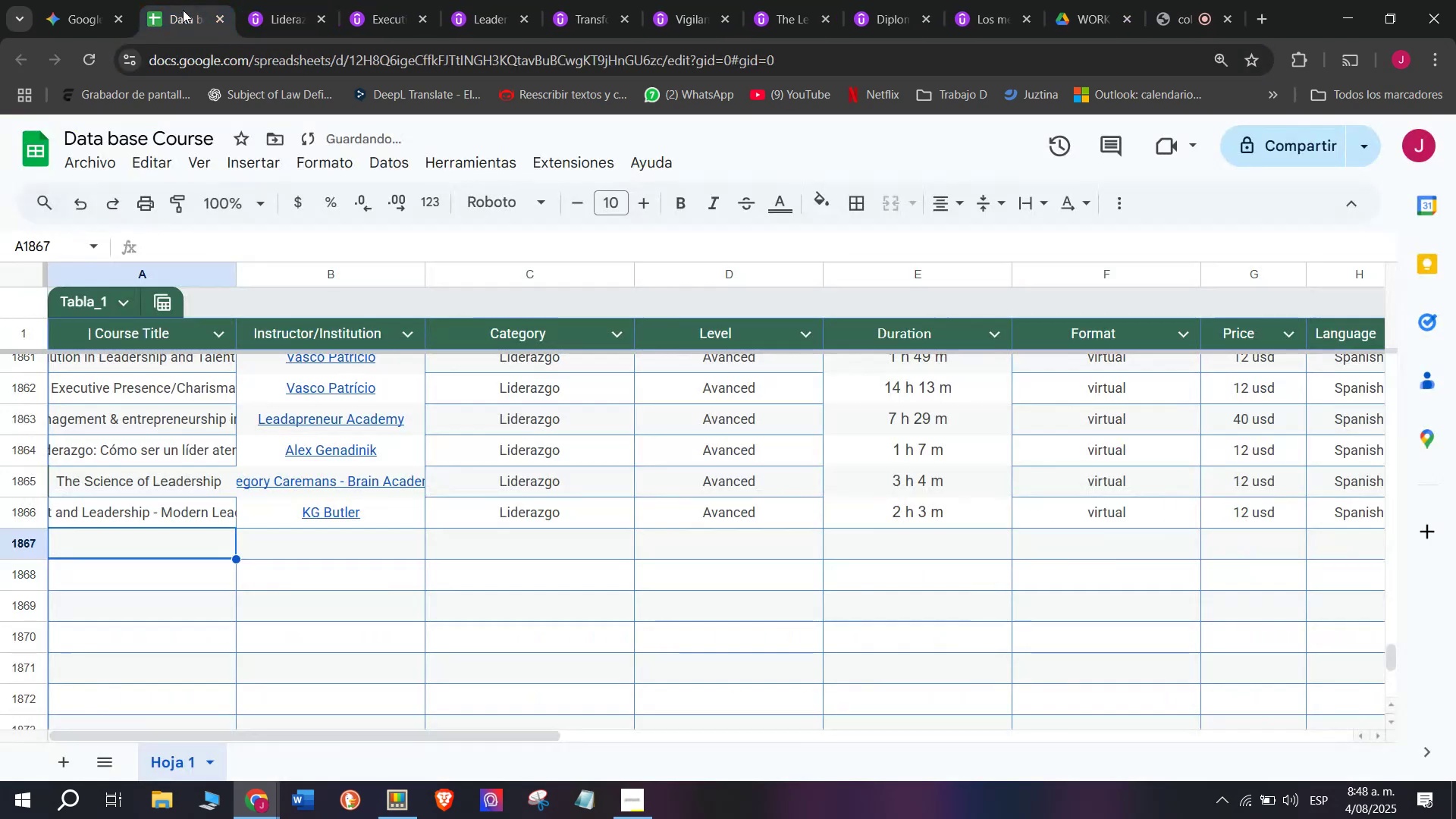 
key(Control+ControlLeft)
 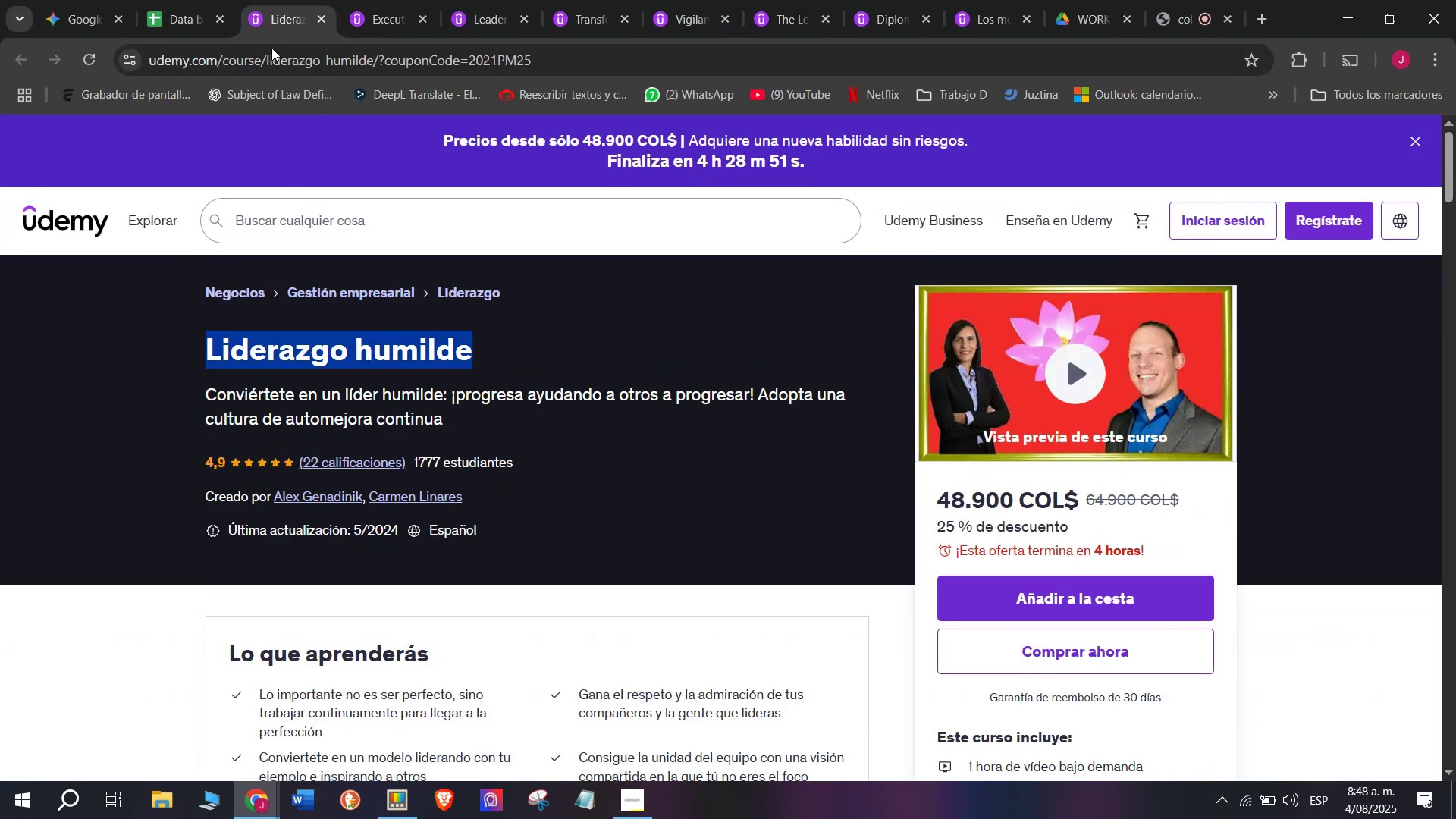 
key(Control+C)
 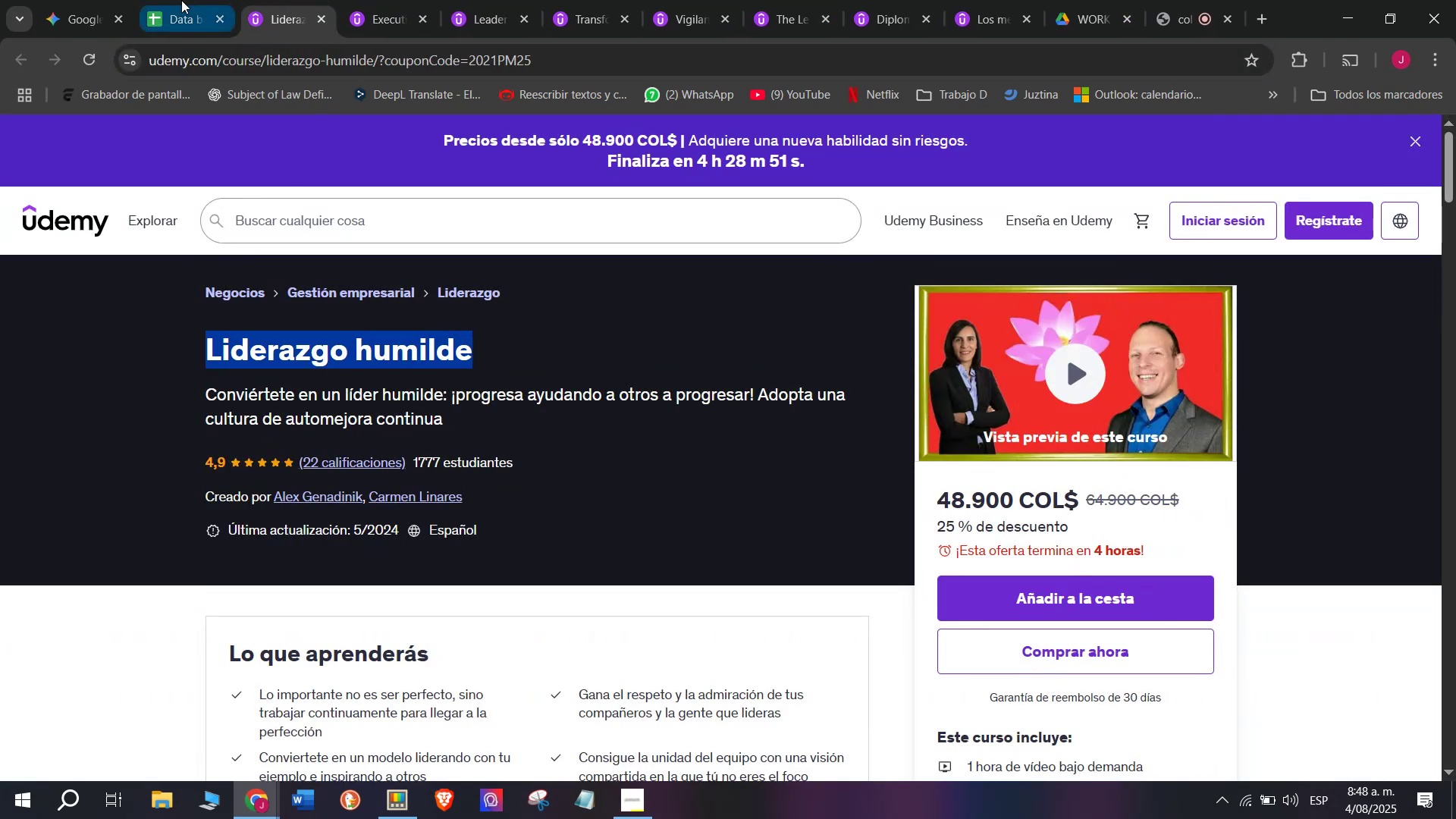 
left_click([181, 0])
 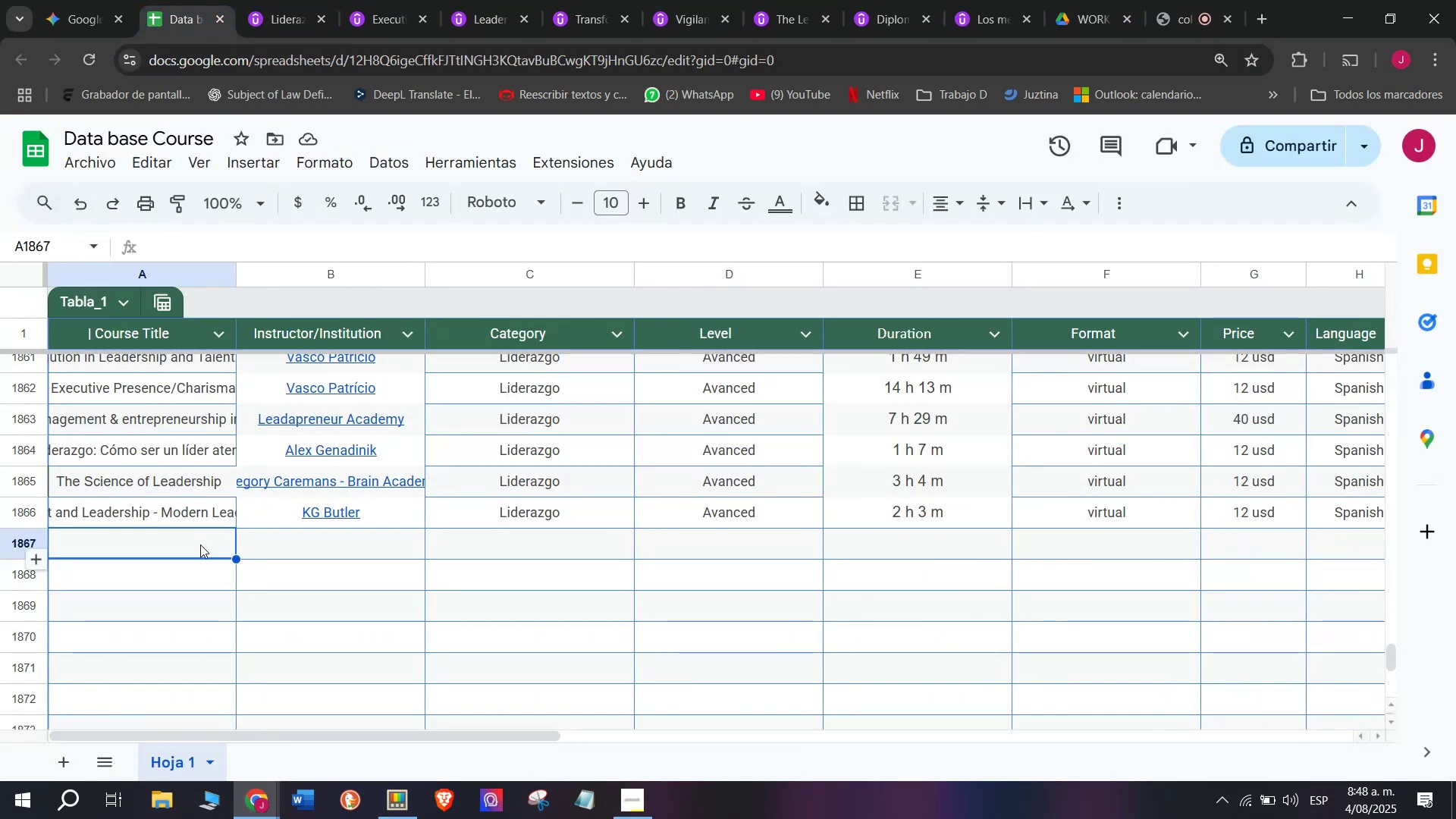 
double_click([200, 544])
 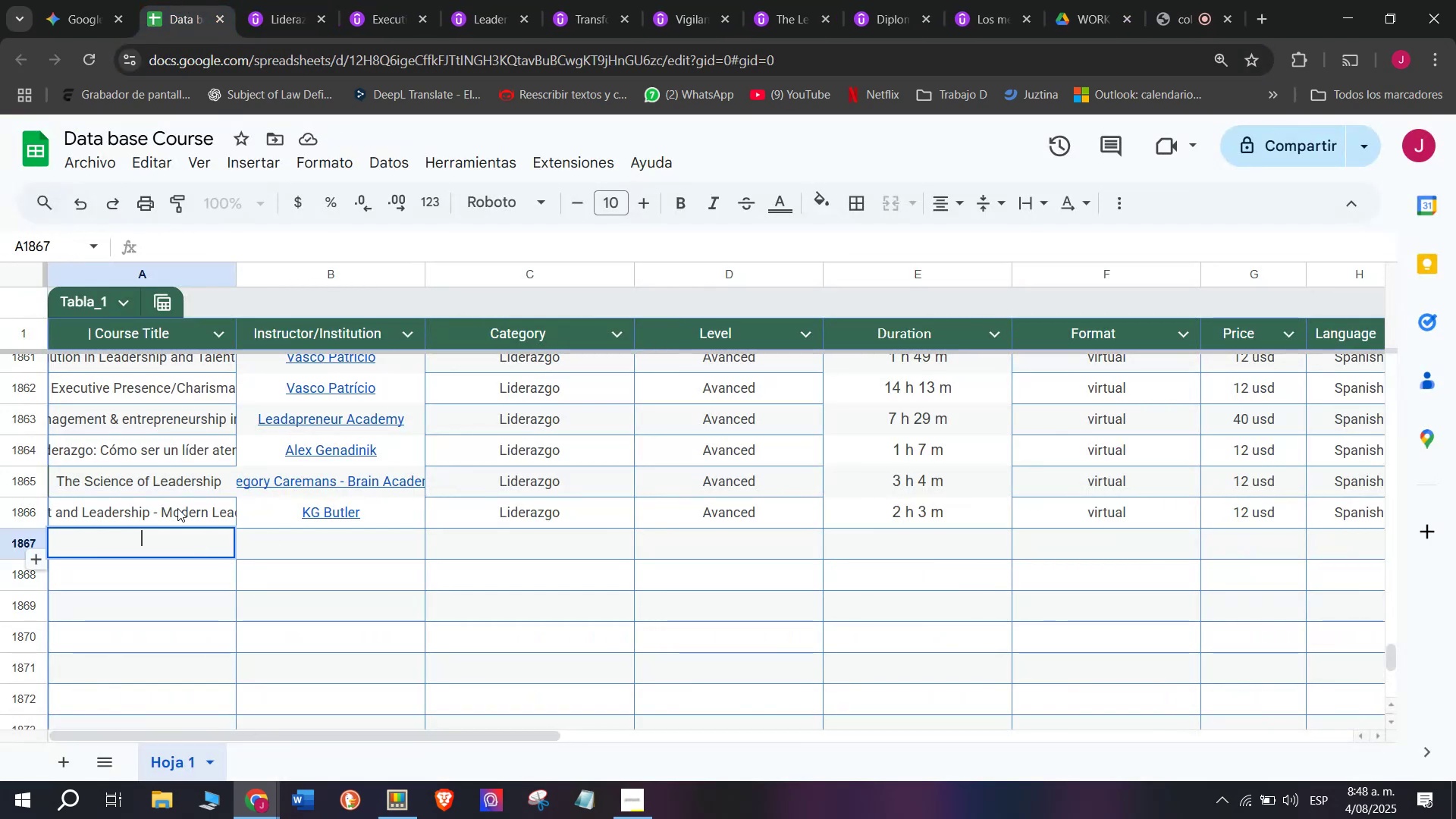 
key(Z)
 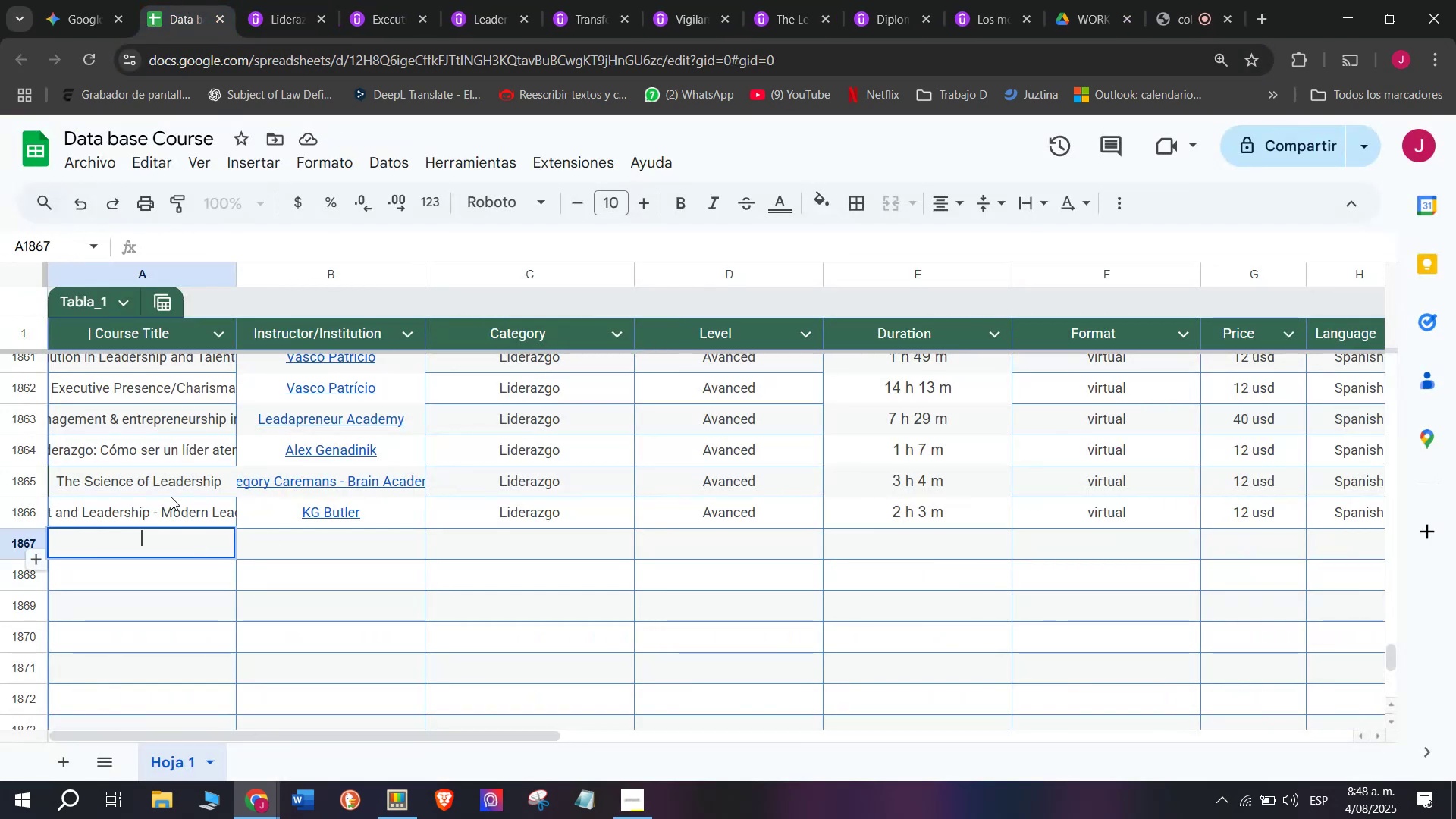 
key(Control+ControlLeft)
 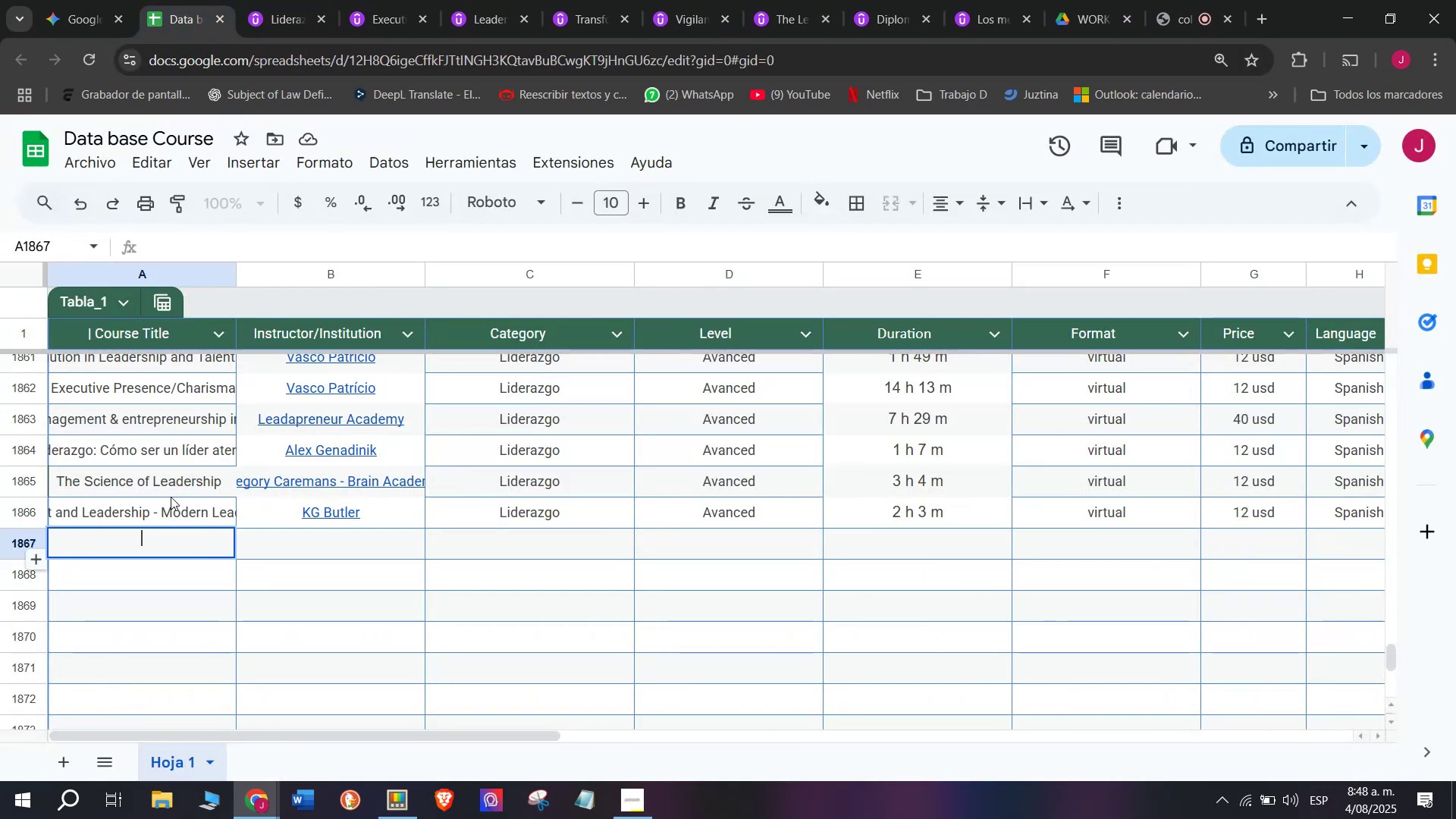 
key(Control+V)
 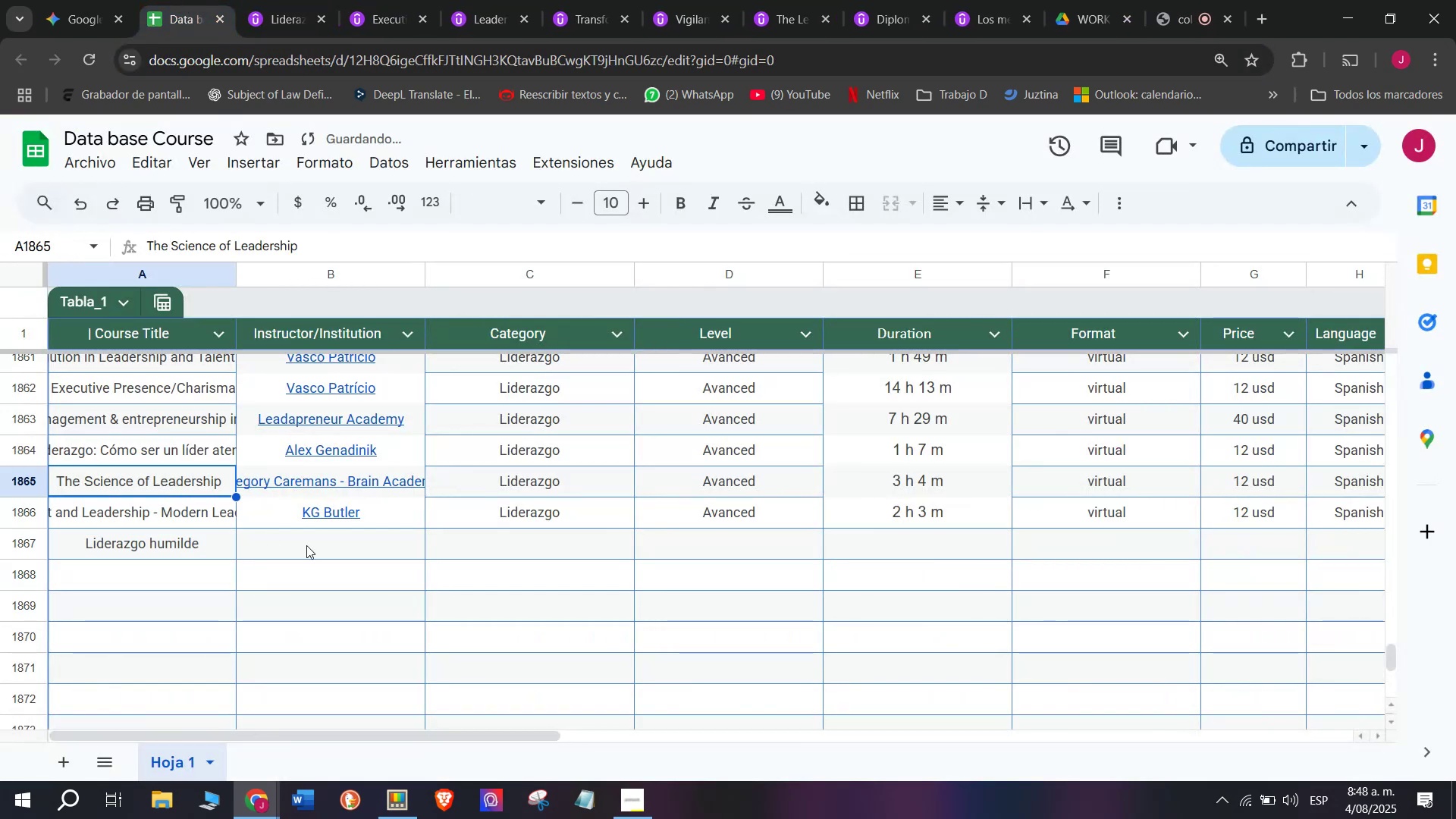 
double_click([313, 551])
 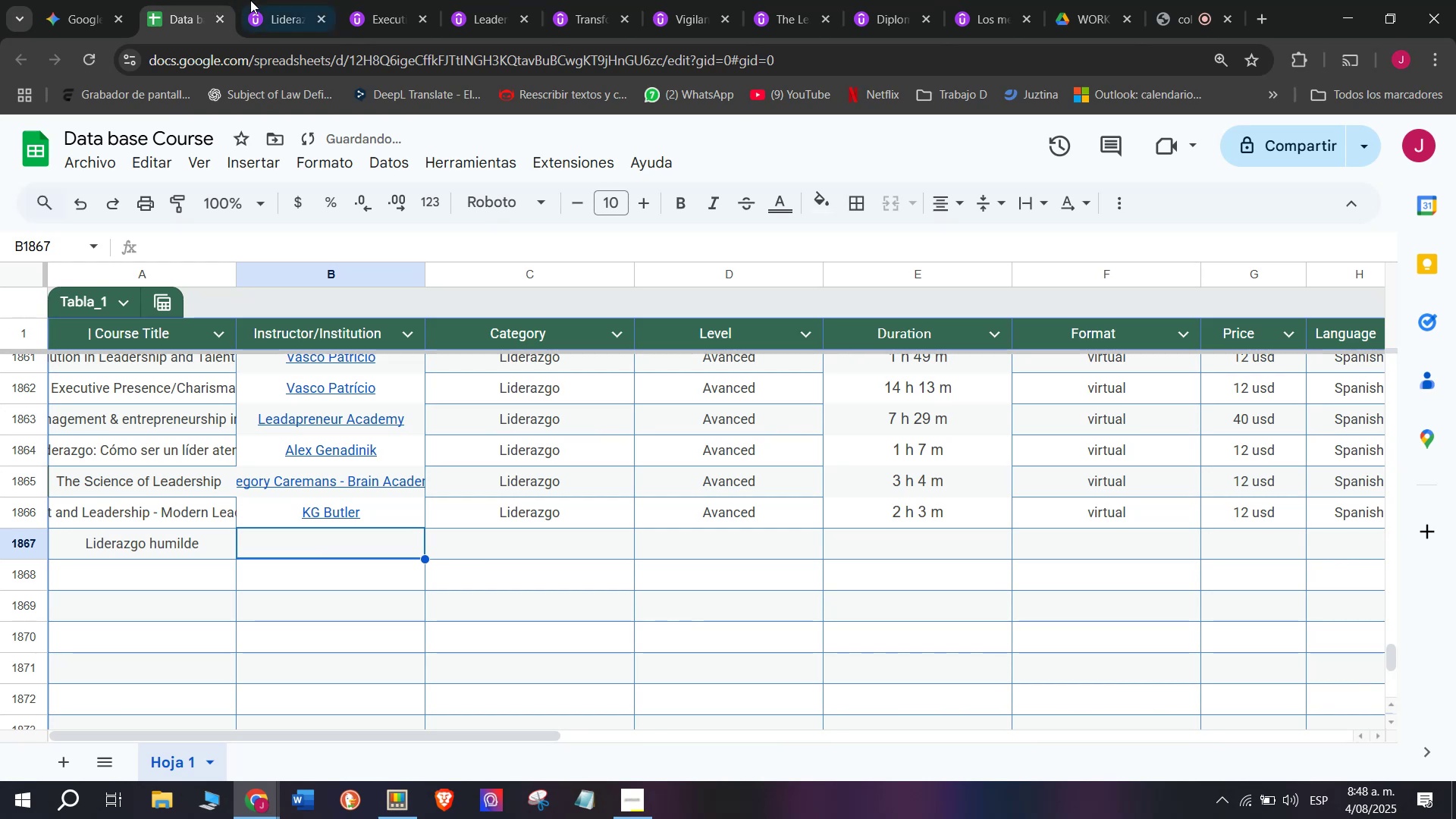 
left_click([252, 0])
 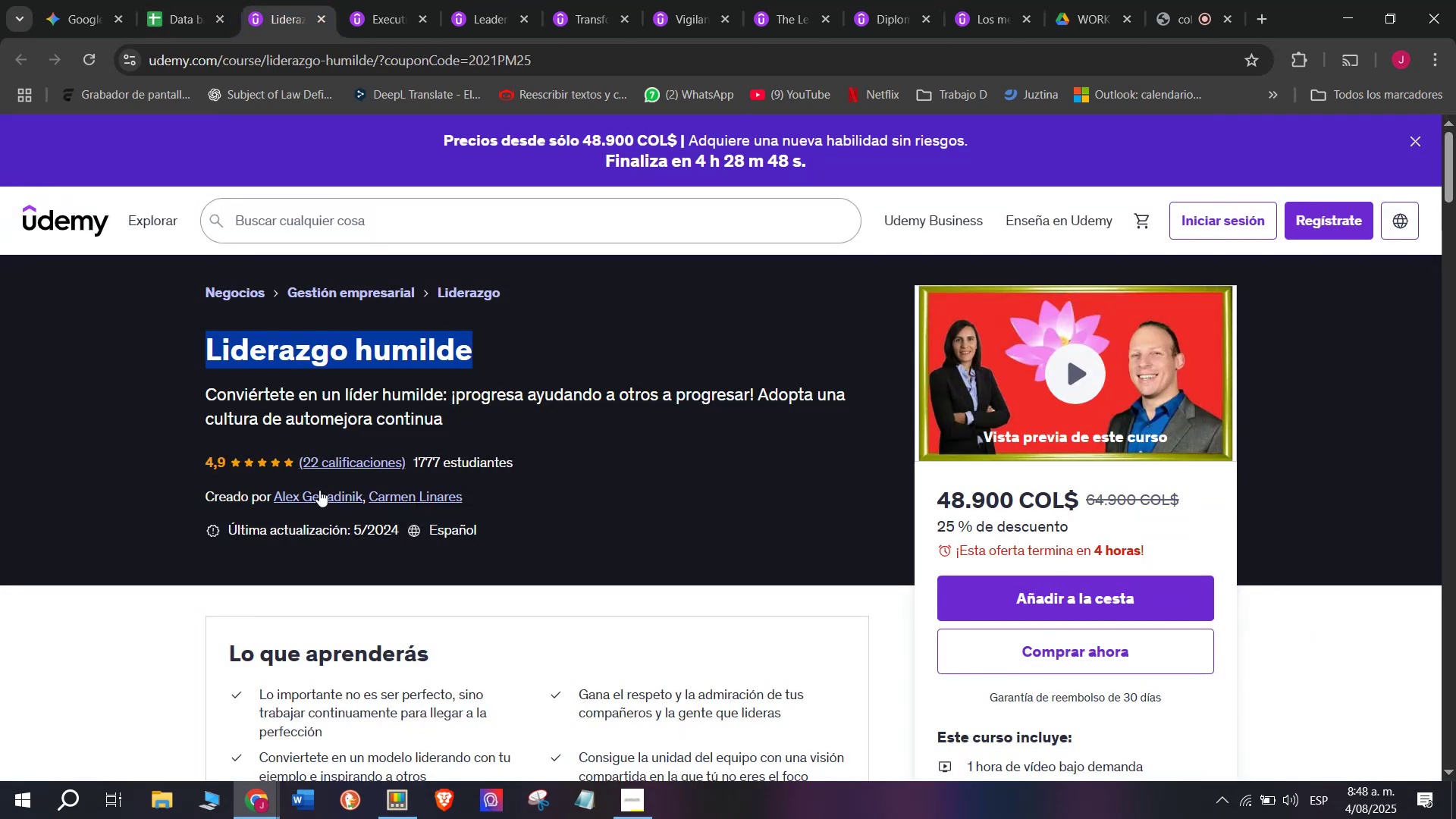 
left_click([324, 503])
 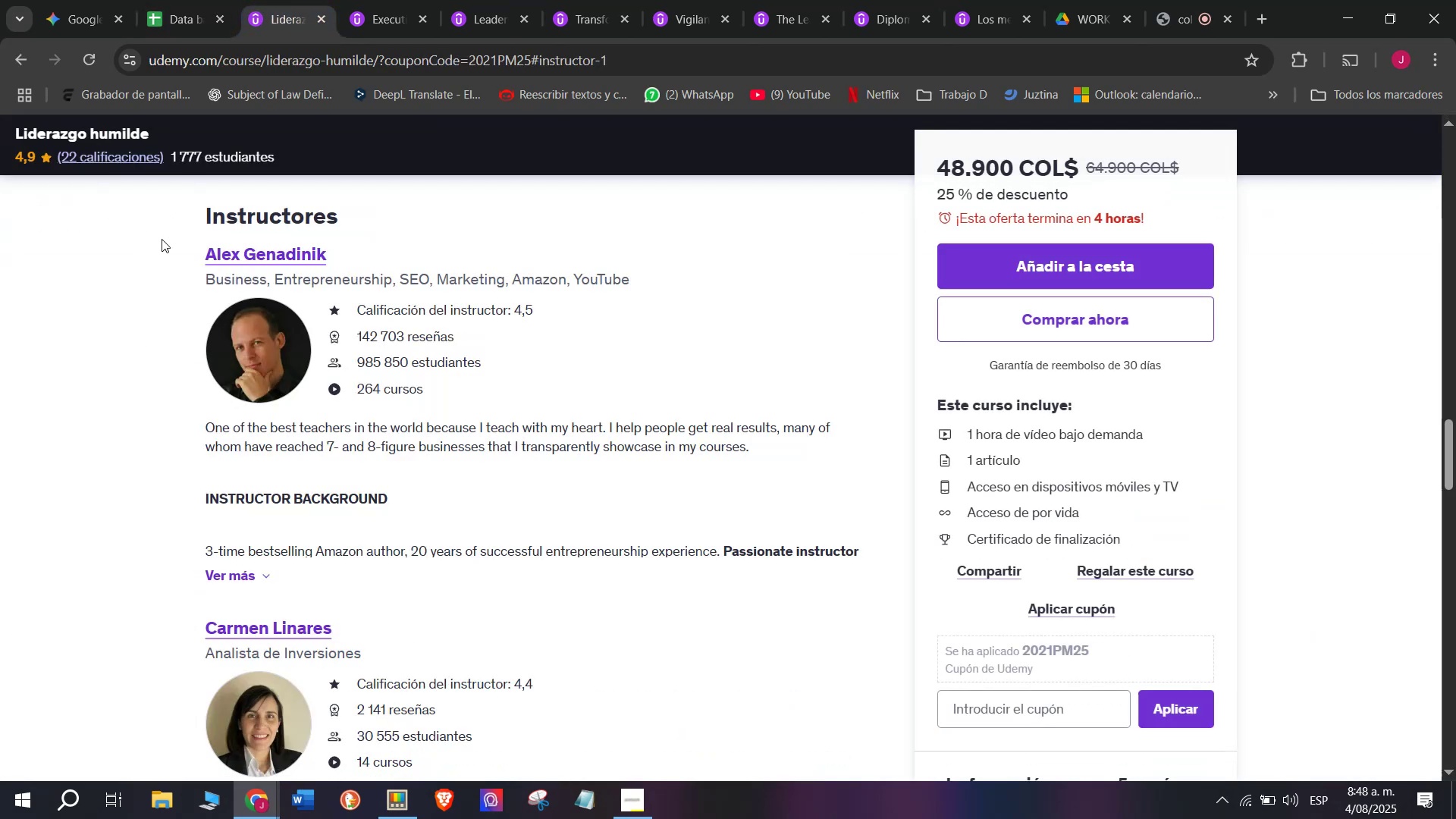 
left_click_drag(start_coordinate=[184, 246], to_coordinate=[395, 248])
 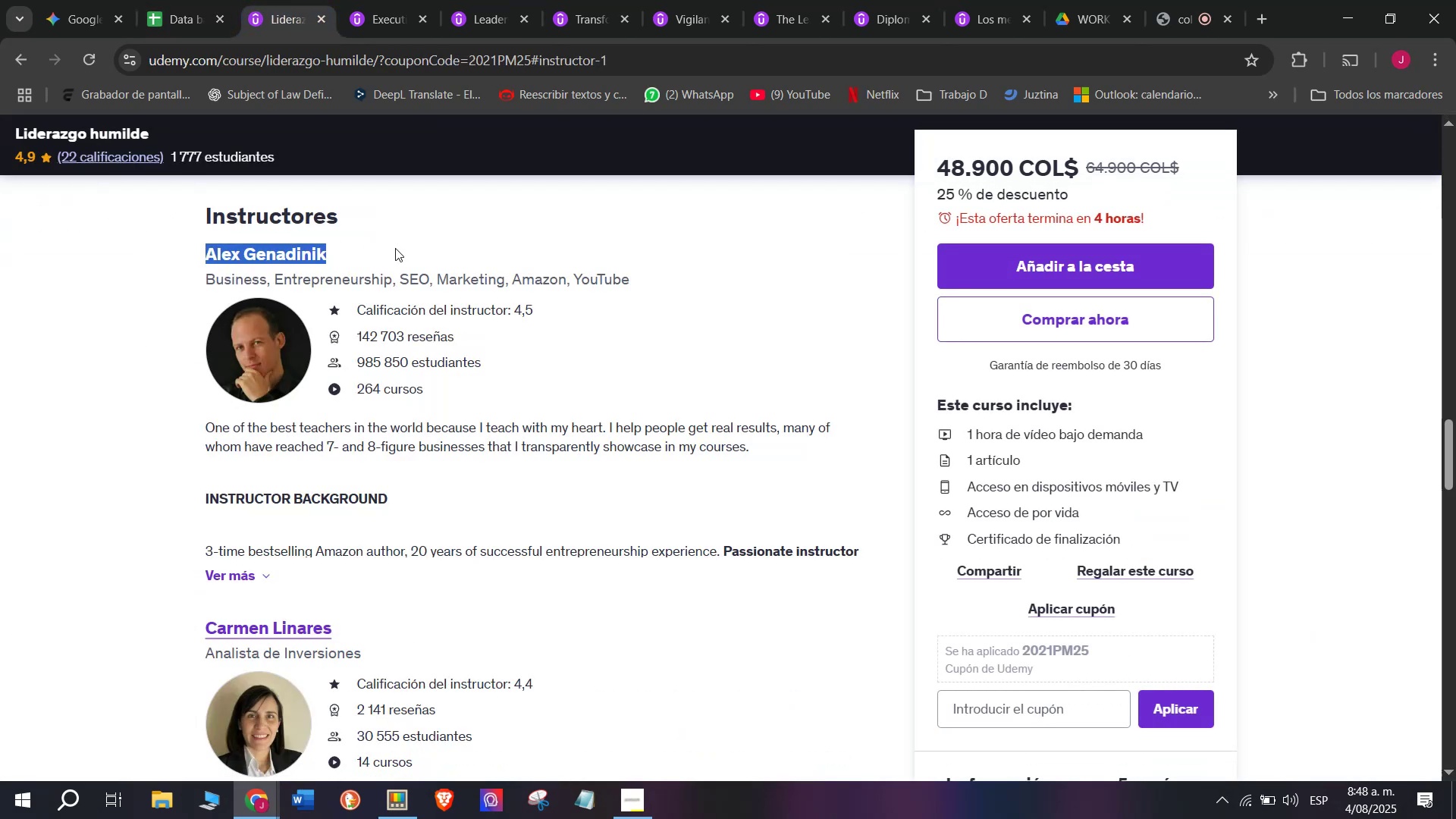 
key(Break)
 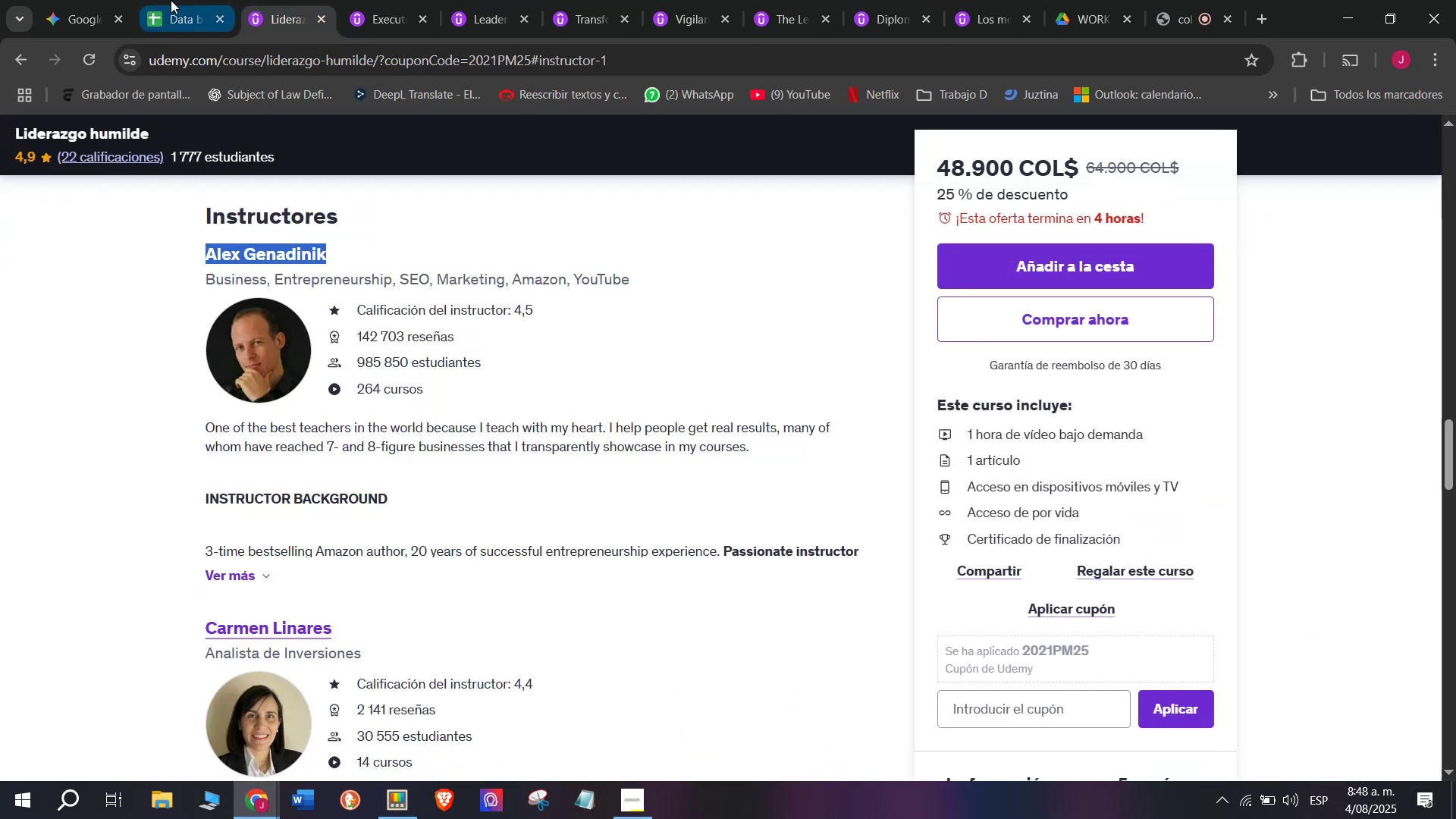 
key(Control+ControlLeft)
 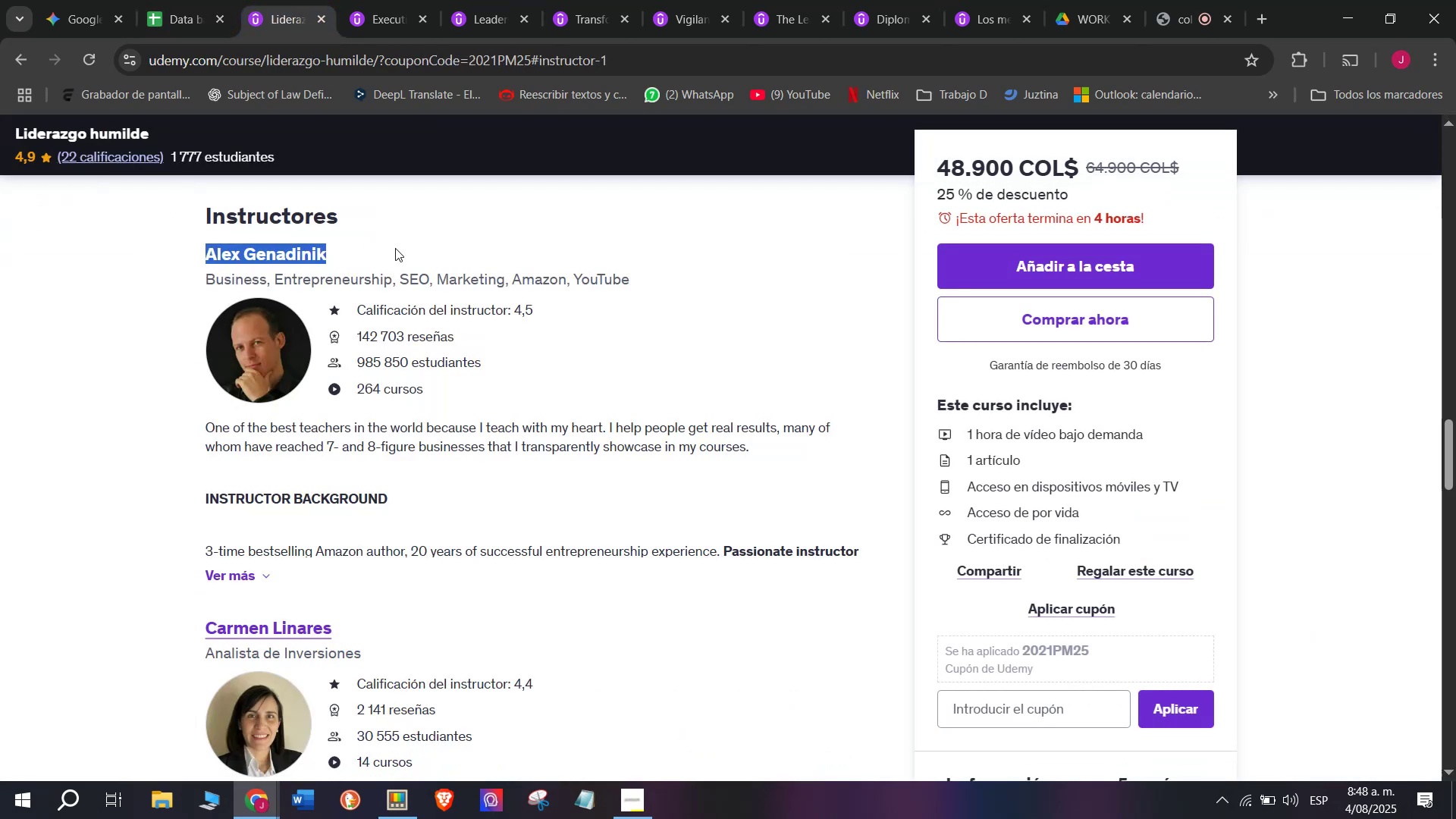 
key(Control+C)
 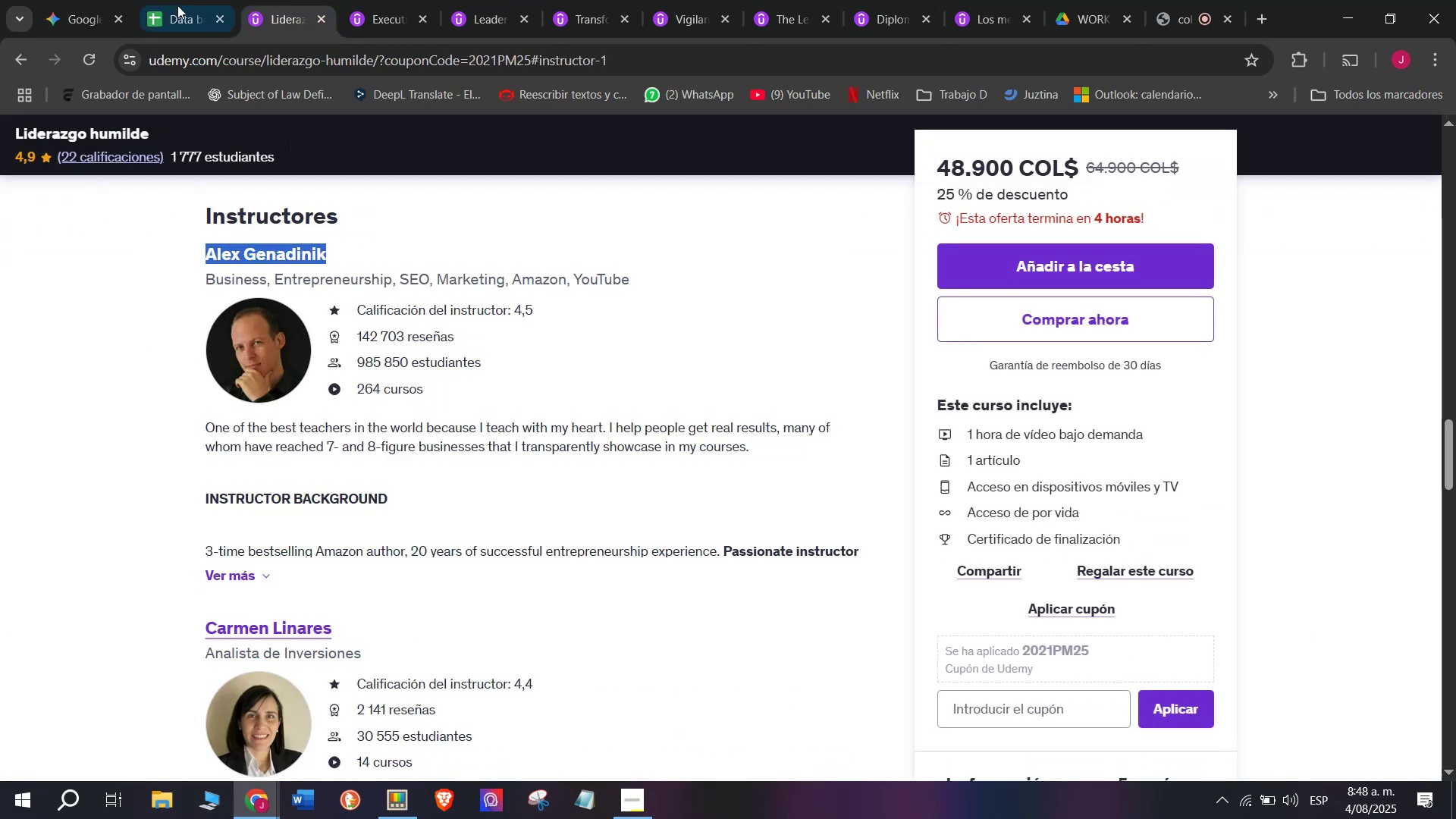 
left_click_drag(start_coordinate=[171, 0], to_coordinate=[172, 5])
 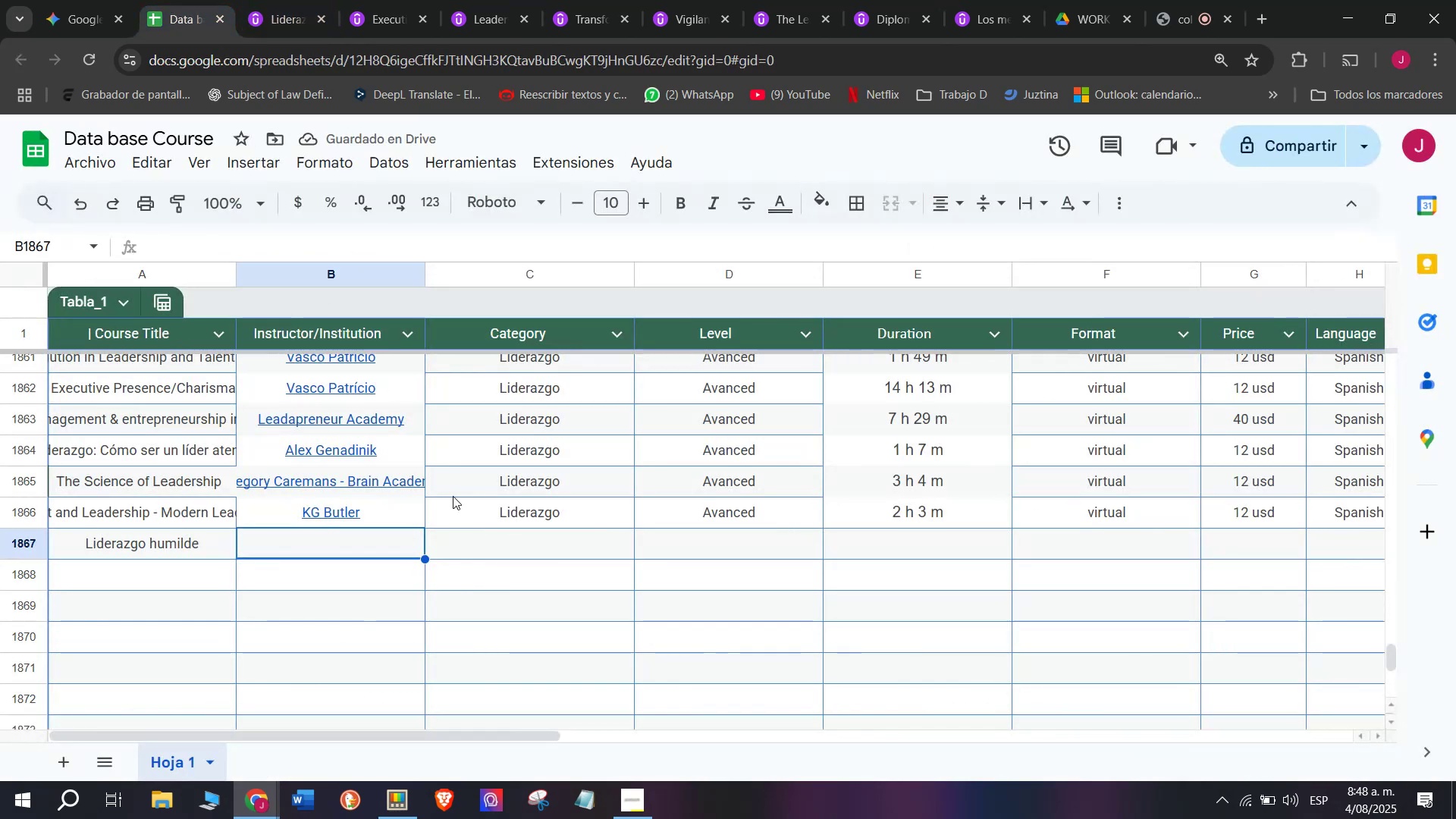 
key(Control+ControlLeft)
 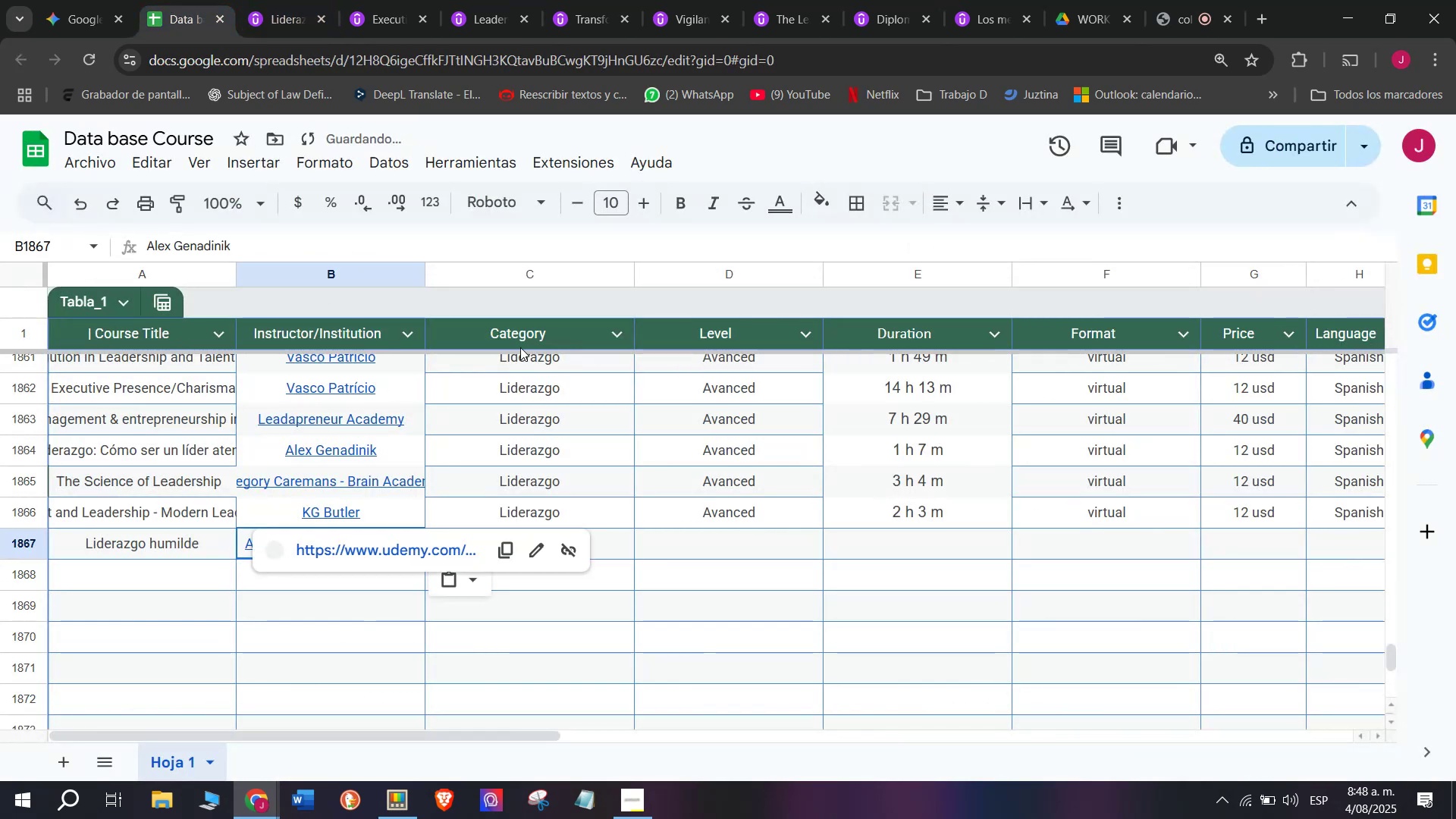 
key(Z)
 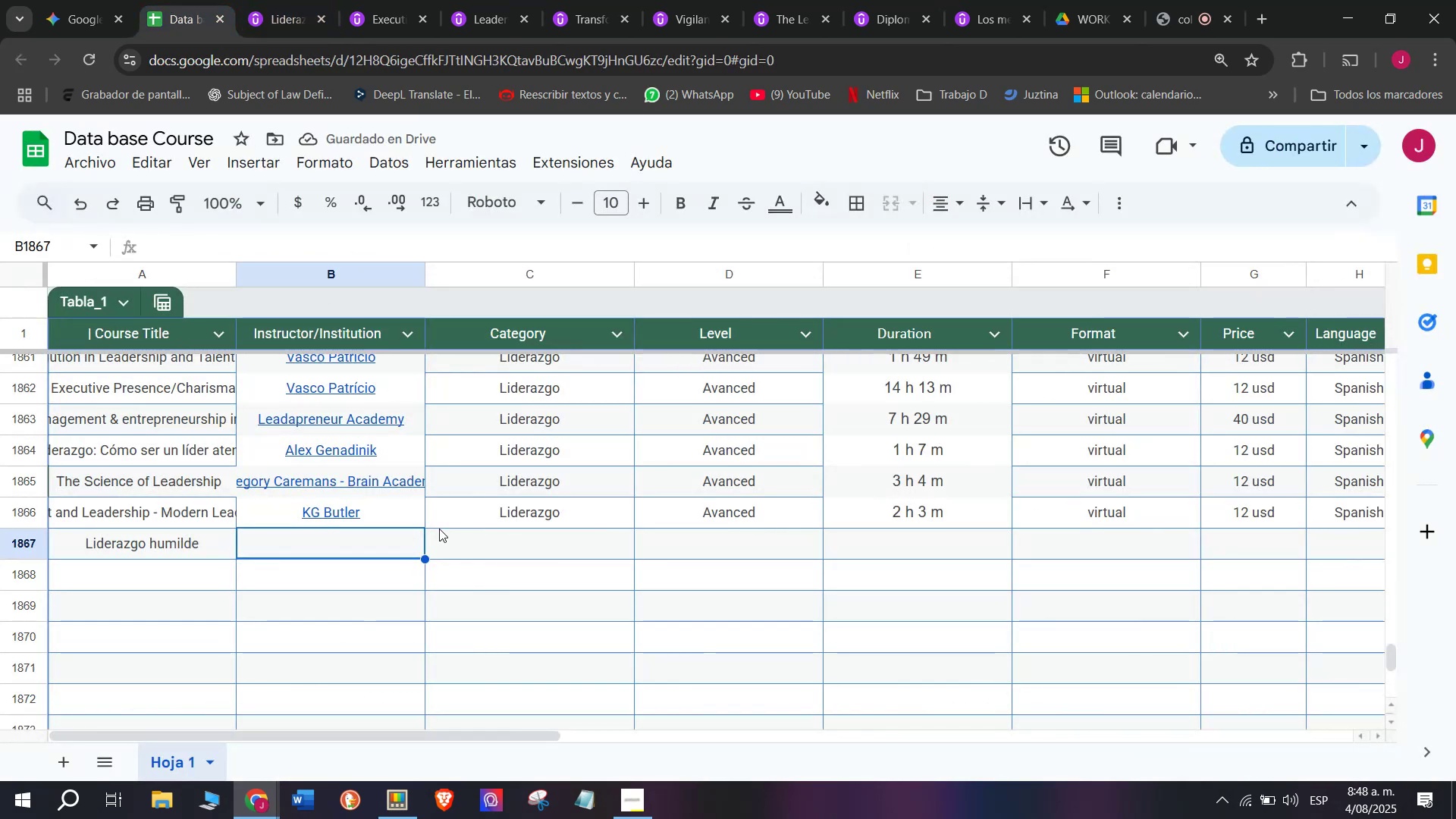 
key(Control+V)
 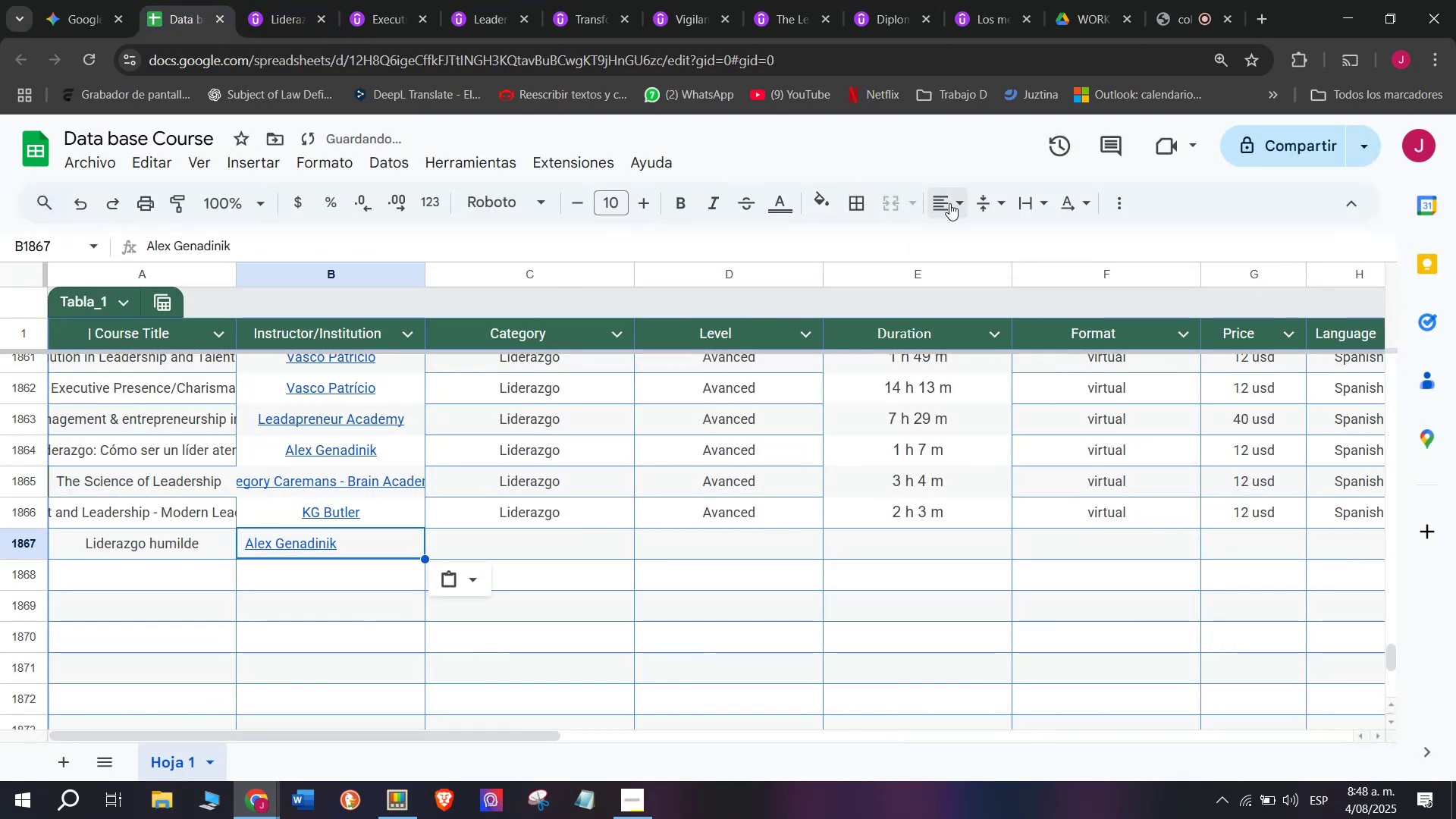 
double_click([979, 235])
 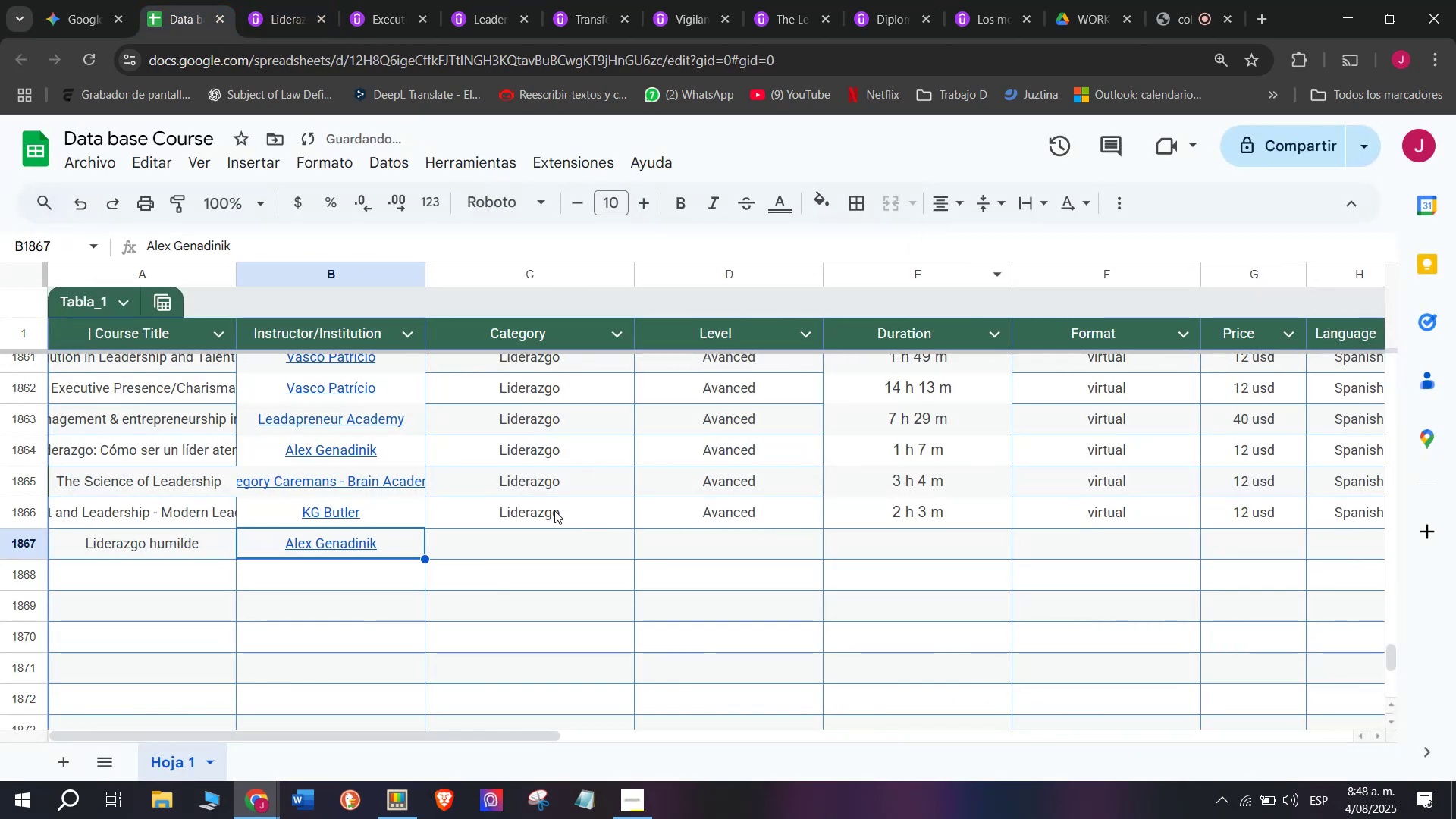 
left_click([553, 516])
 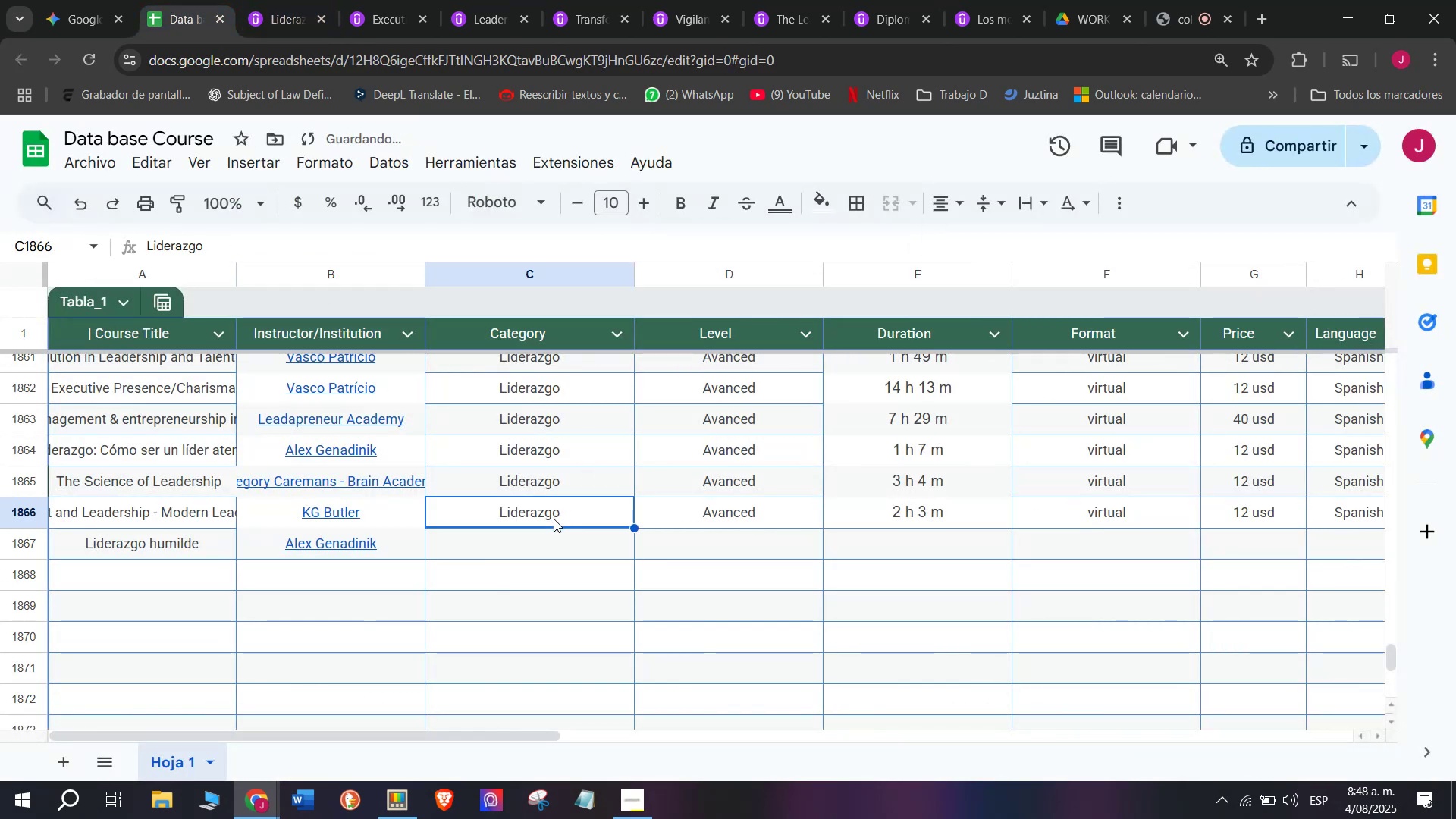 
key(Break)
 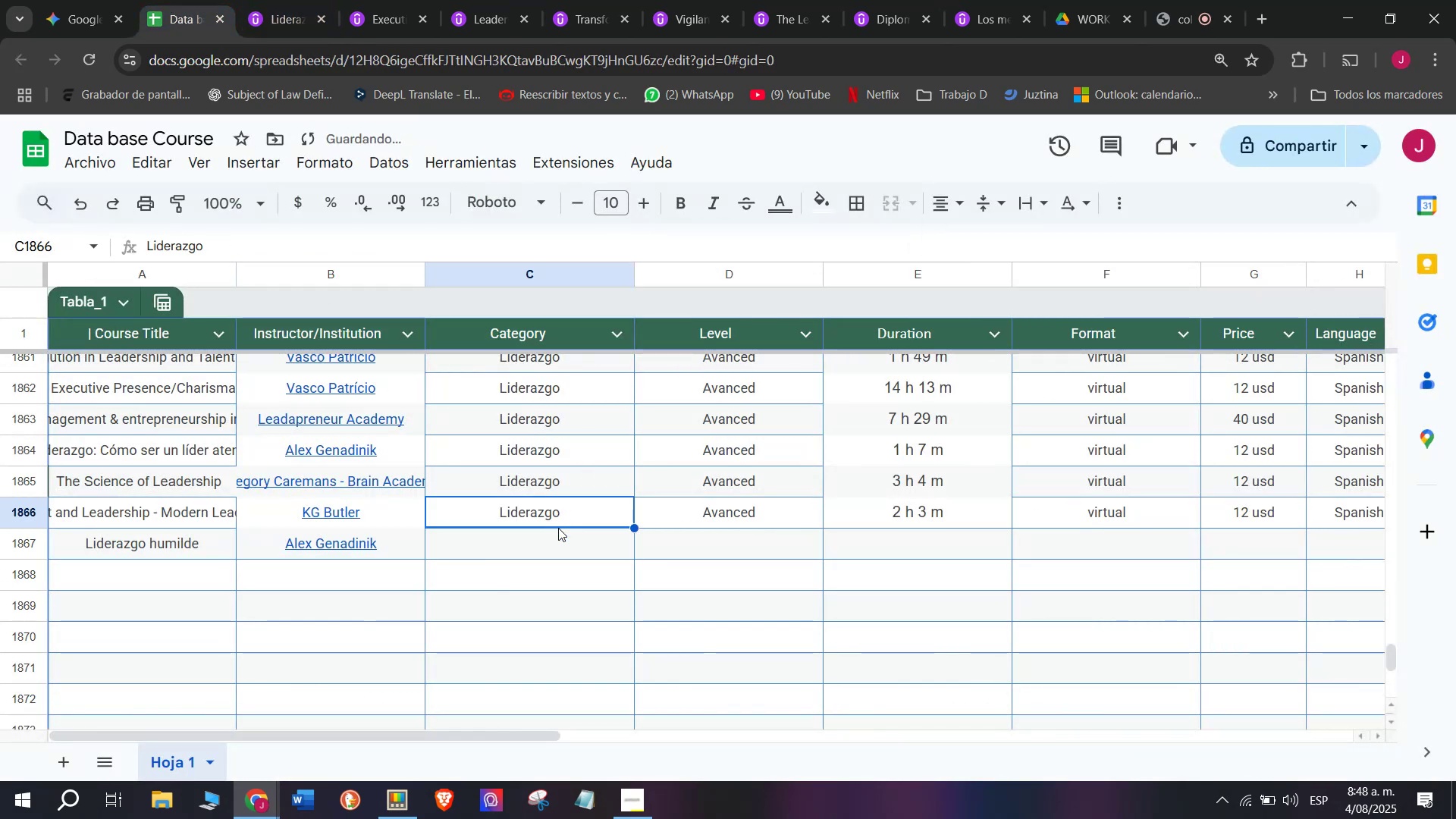 
key(Control+ControlLeft)
 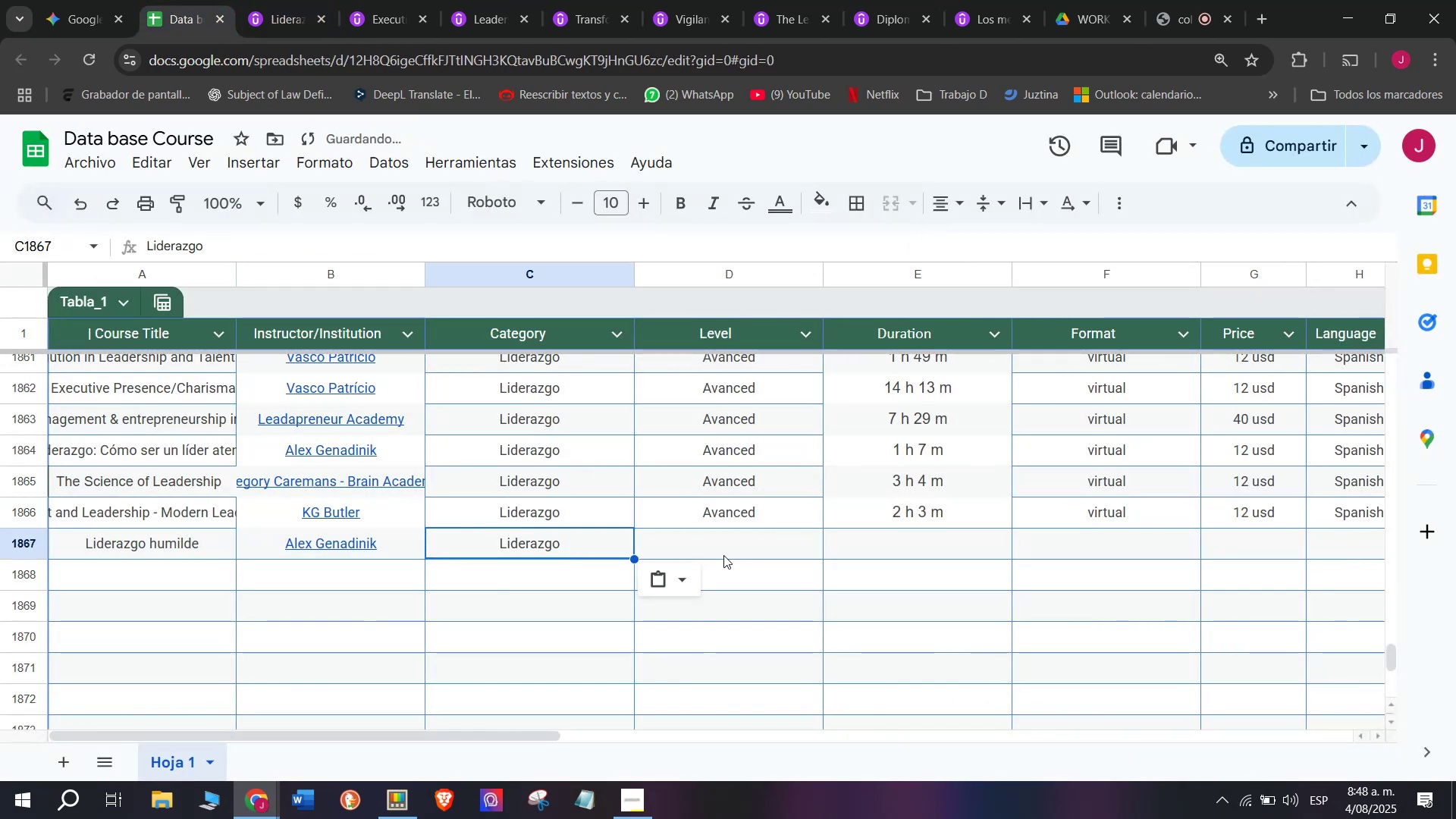 
key(Control+C)
 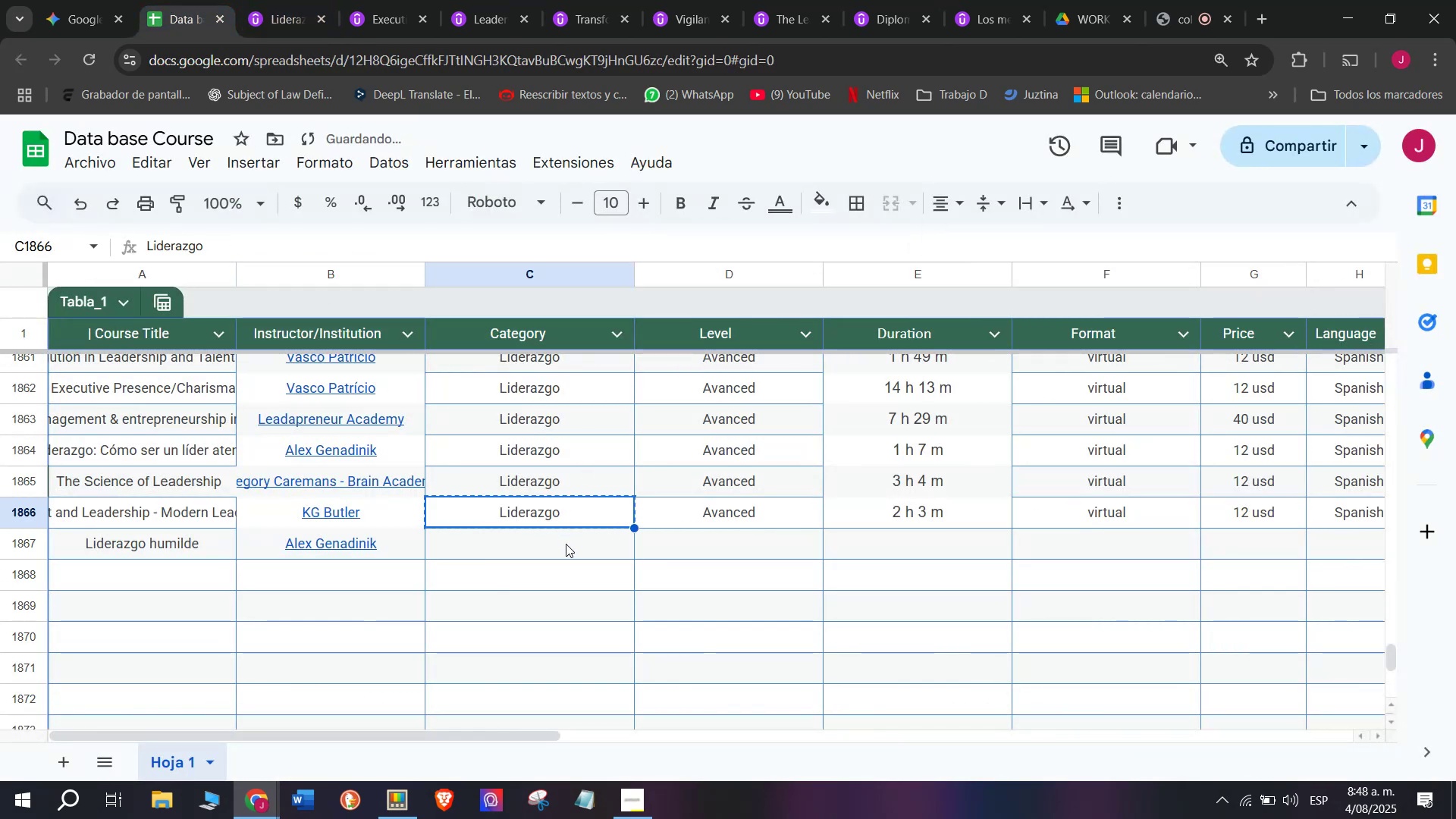 
left_click([566, 544])
 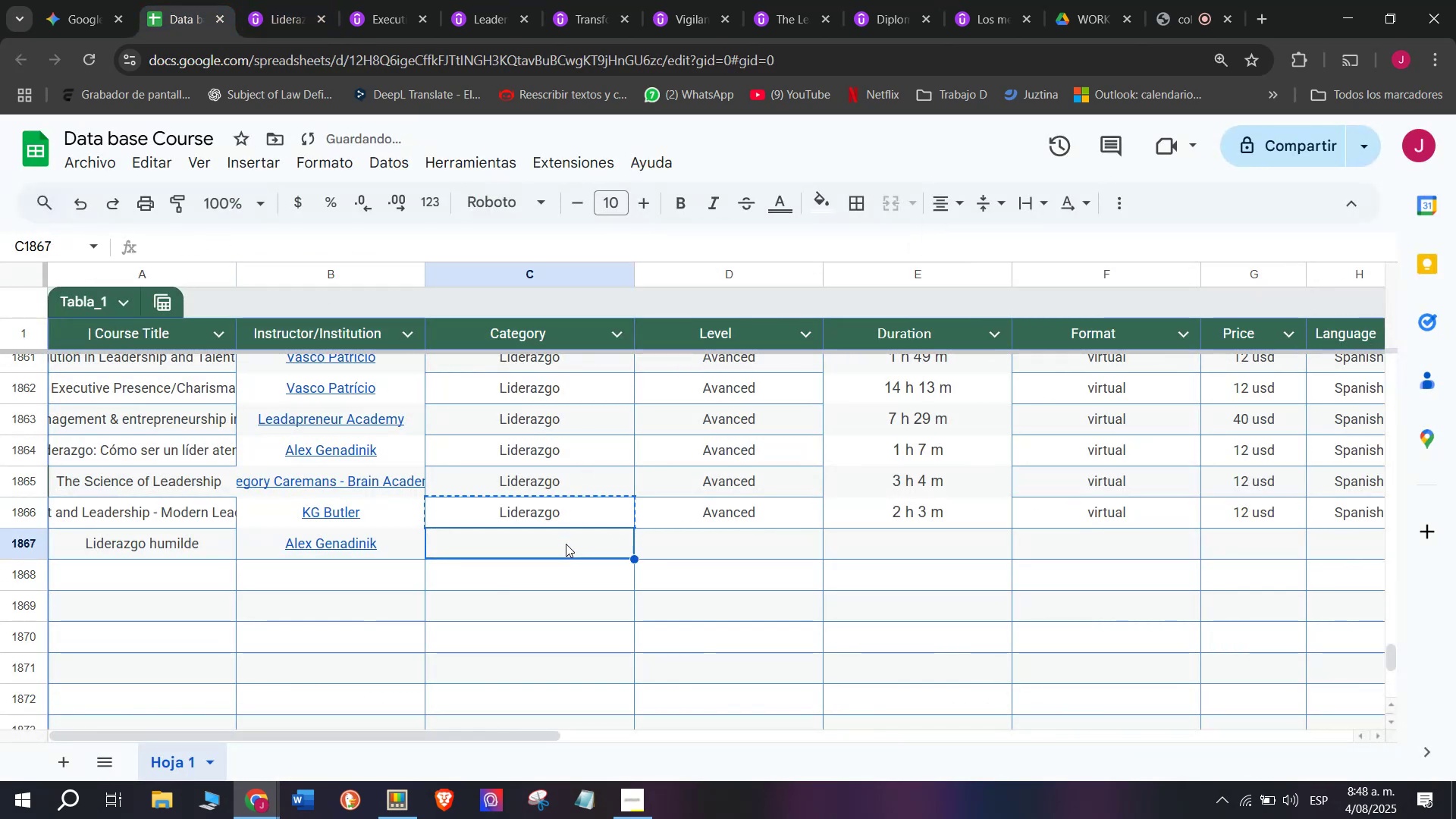 
key(Z)
 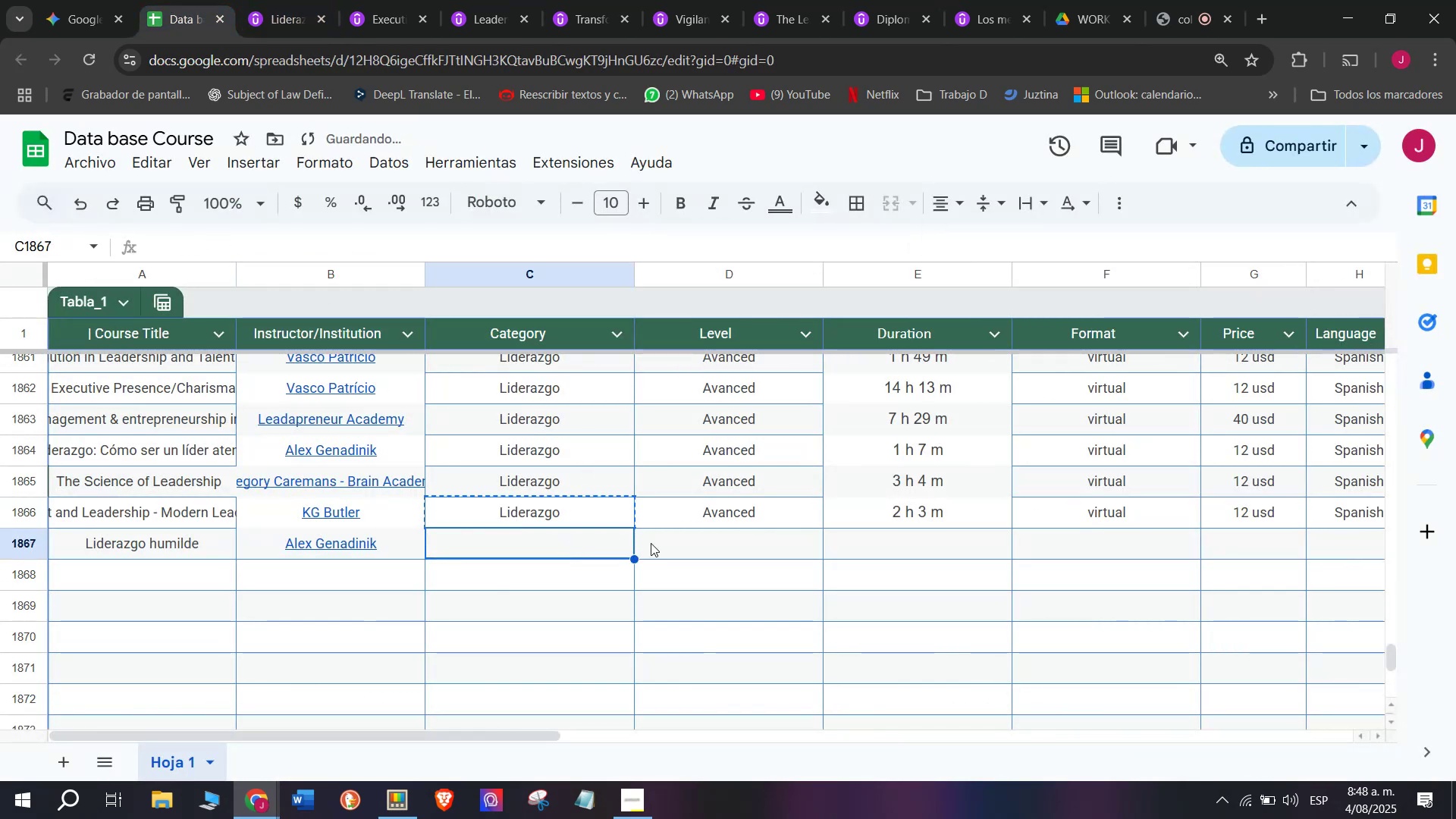 
key(Control+ControlLeft)
 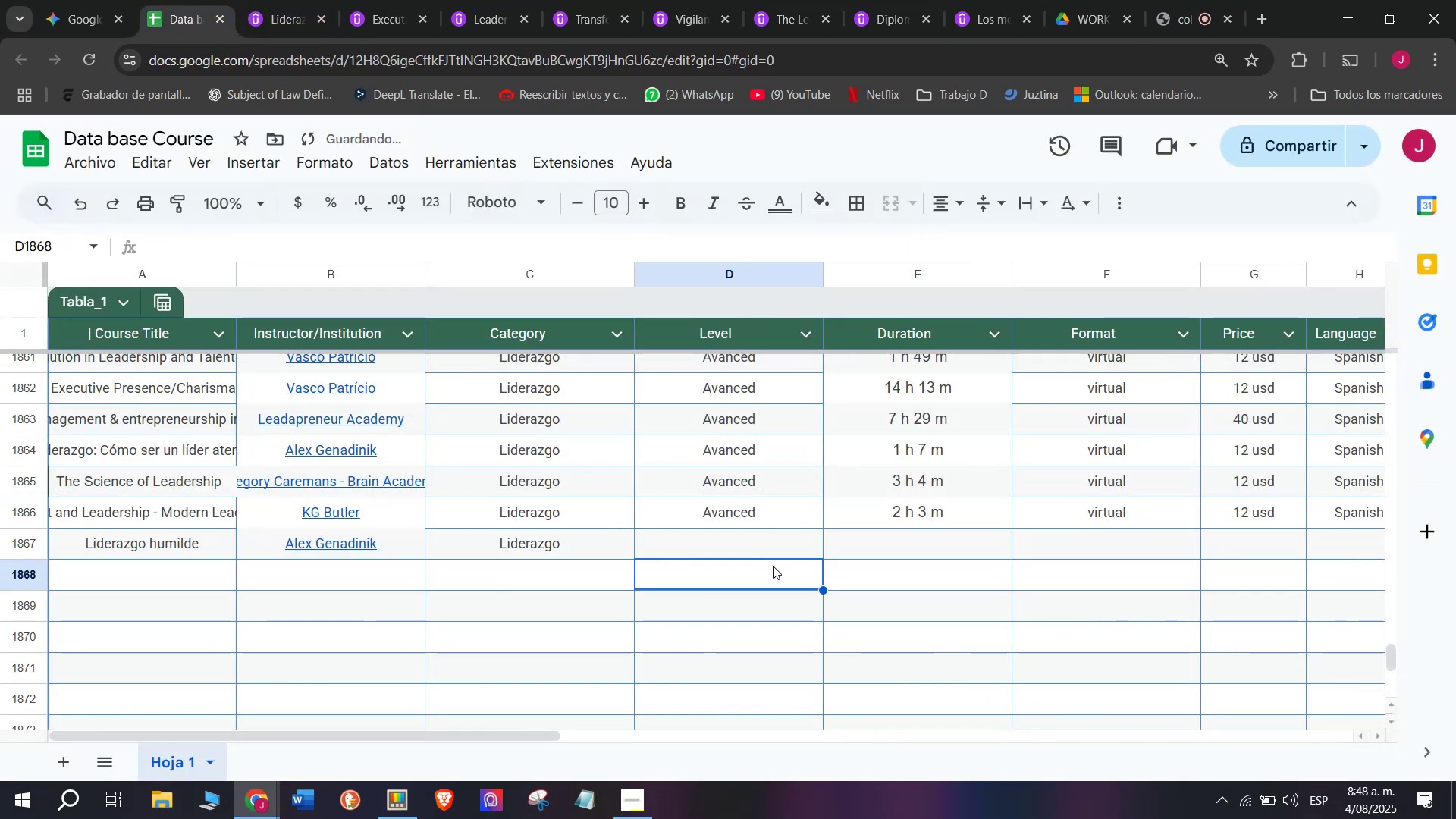 
key(Control+V)
 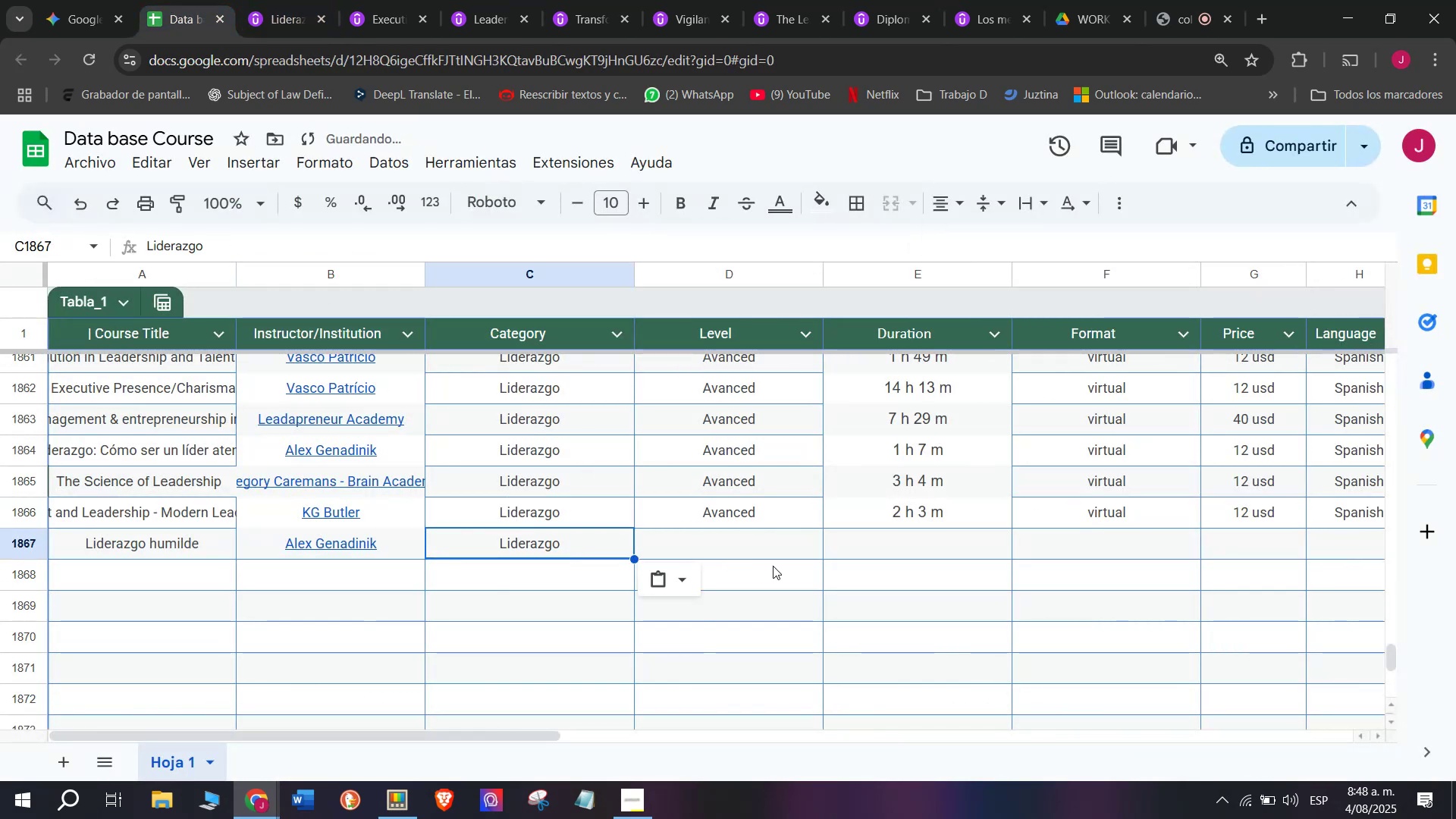 
left_click([773, 566])
 